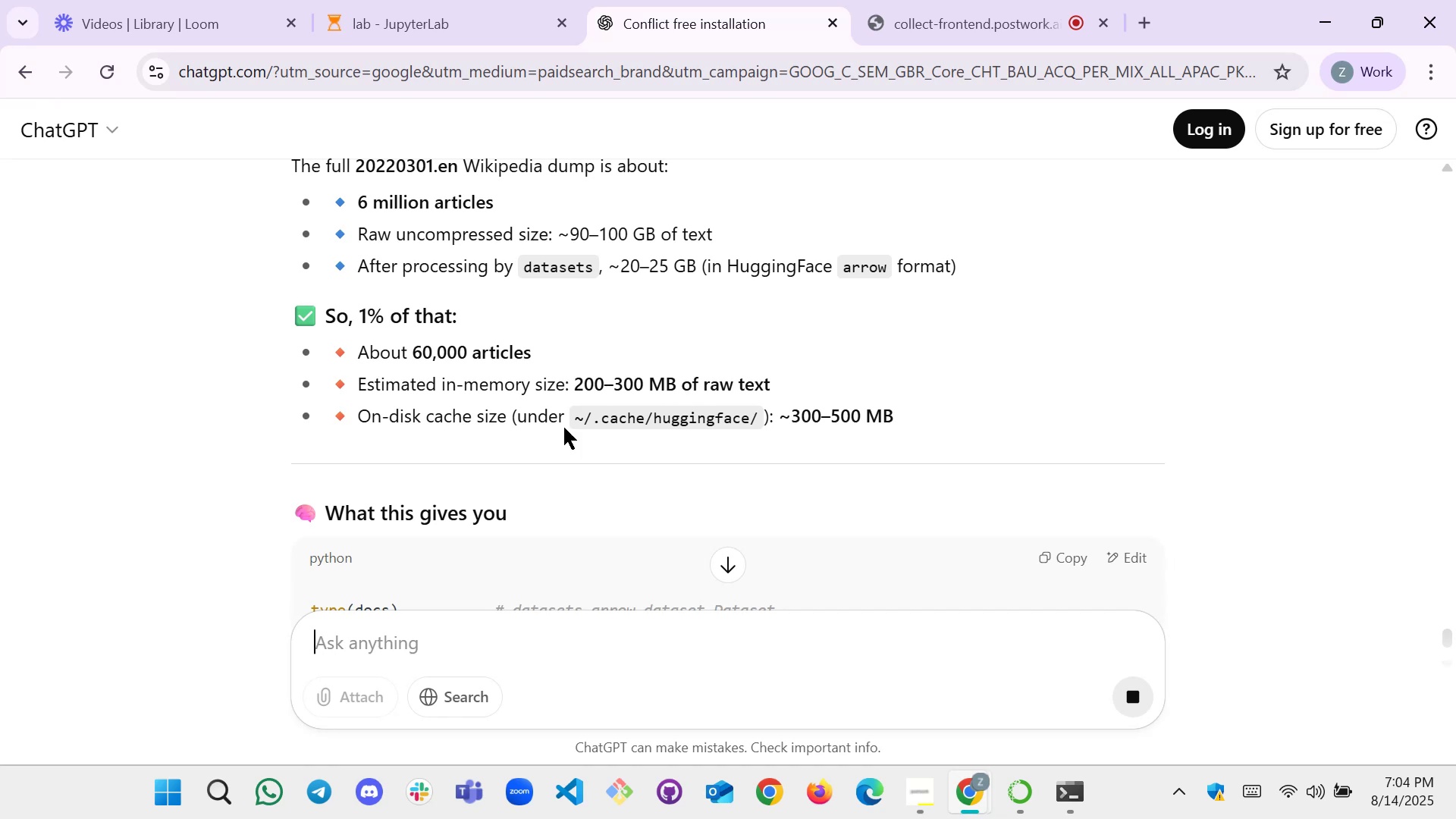 
wait(5.51)
 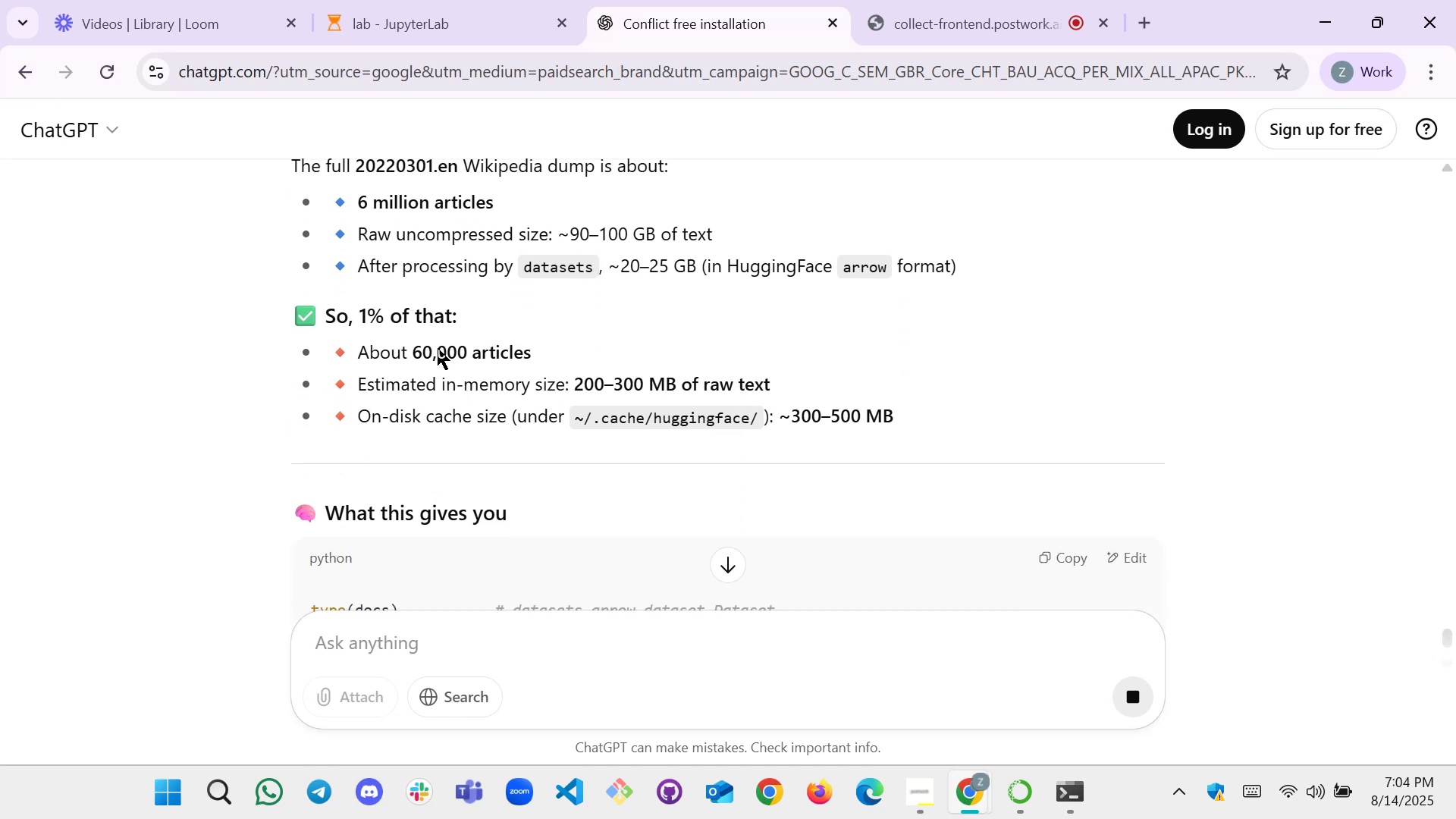 
scroll: coordinate [442, 502], scroll_direction: down, amount: 5.0
 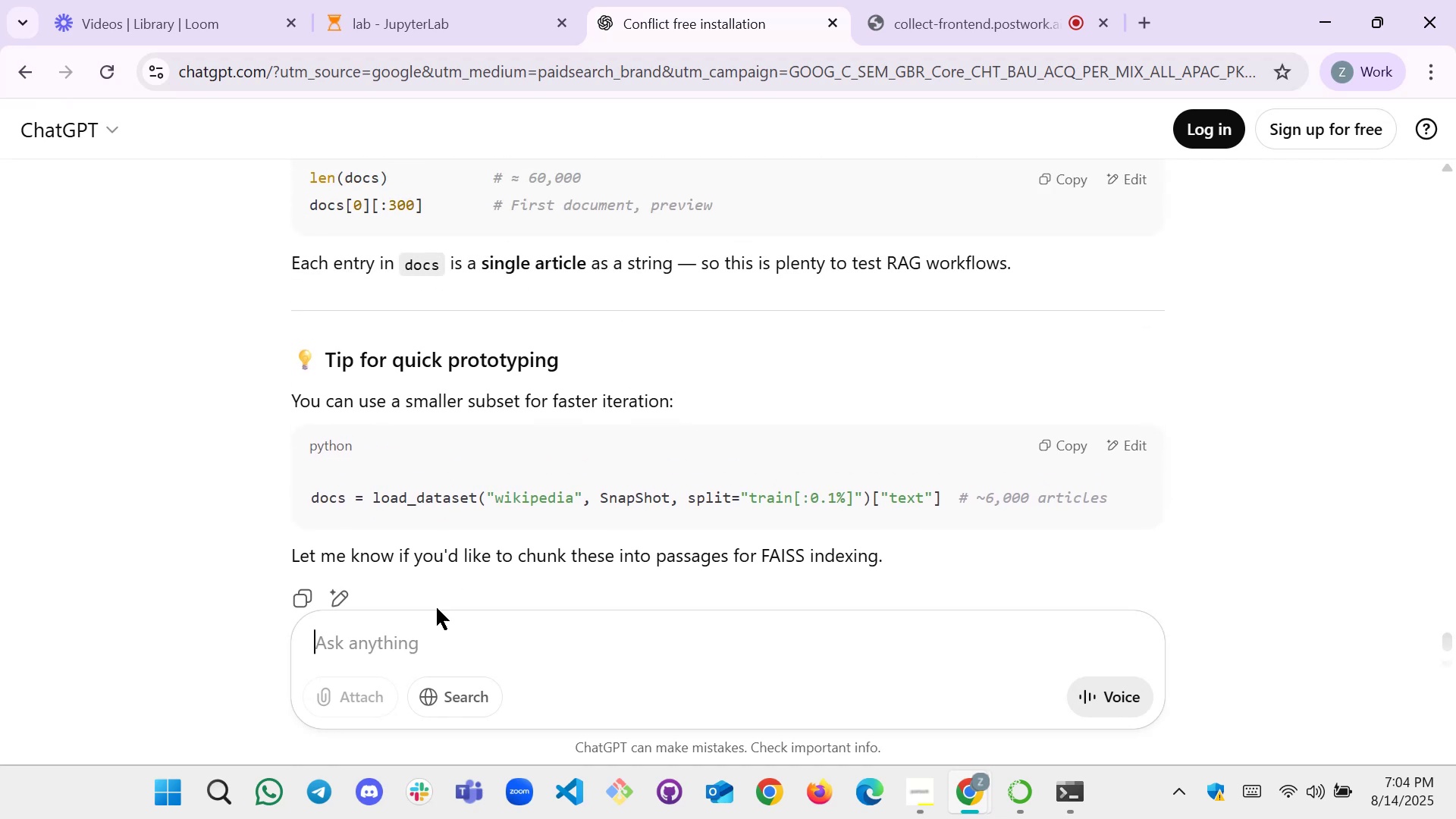 
left_click([437, 633])
 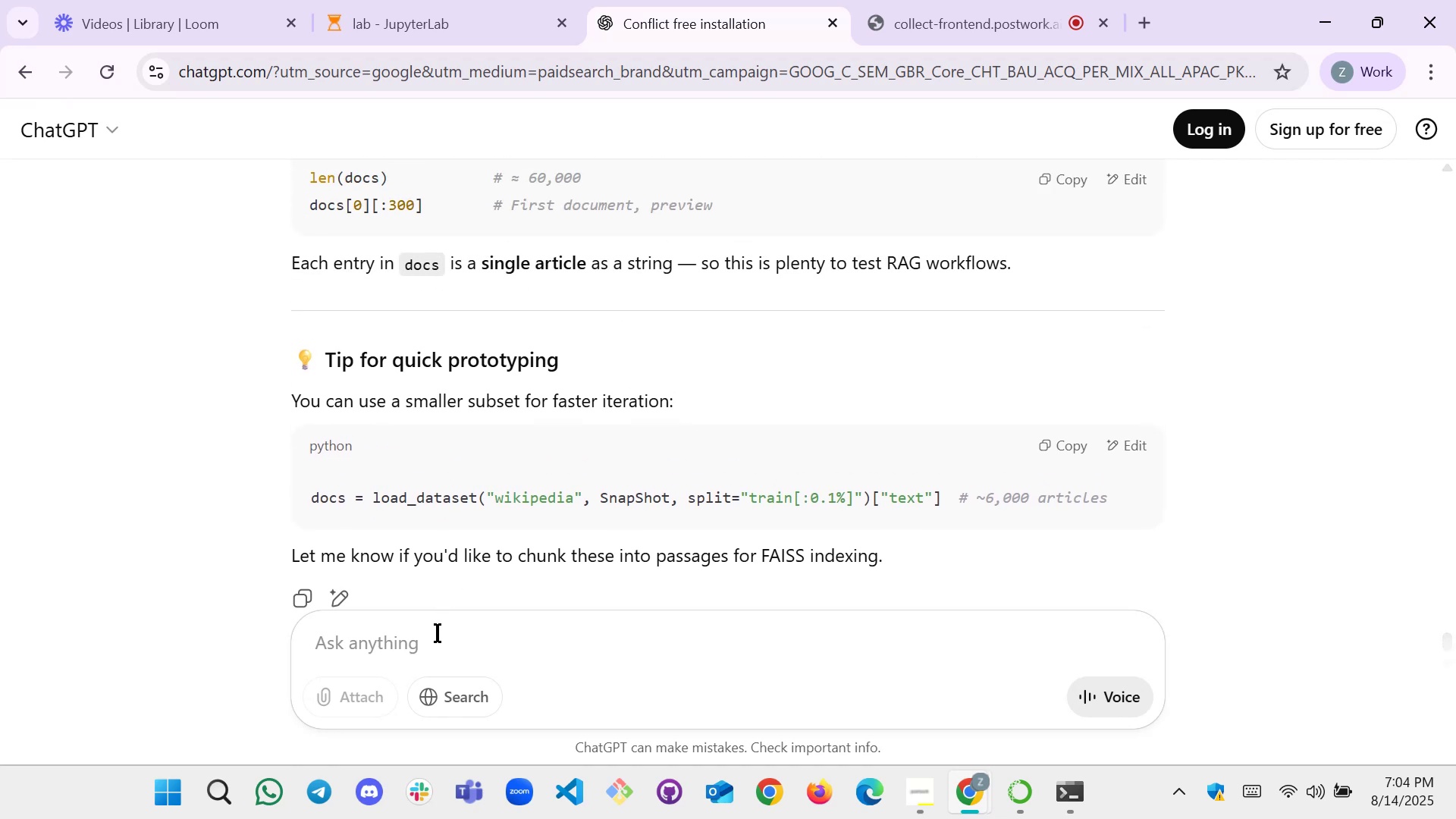 
type(but )
 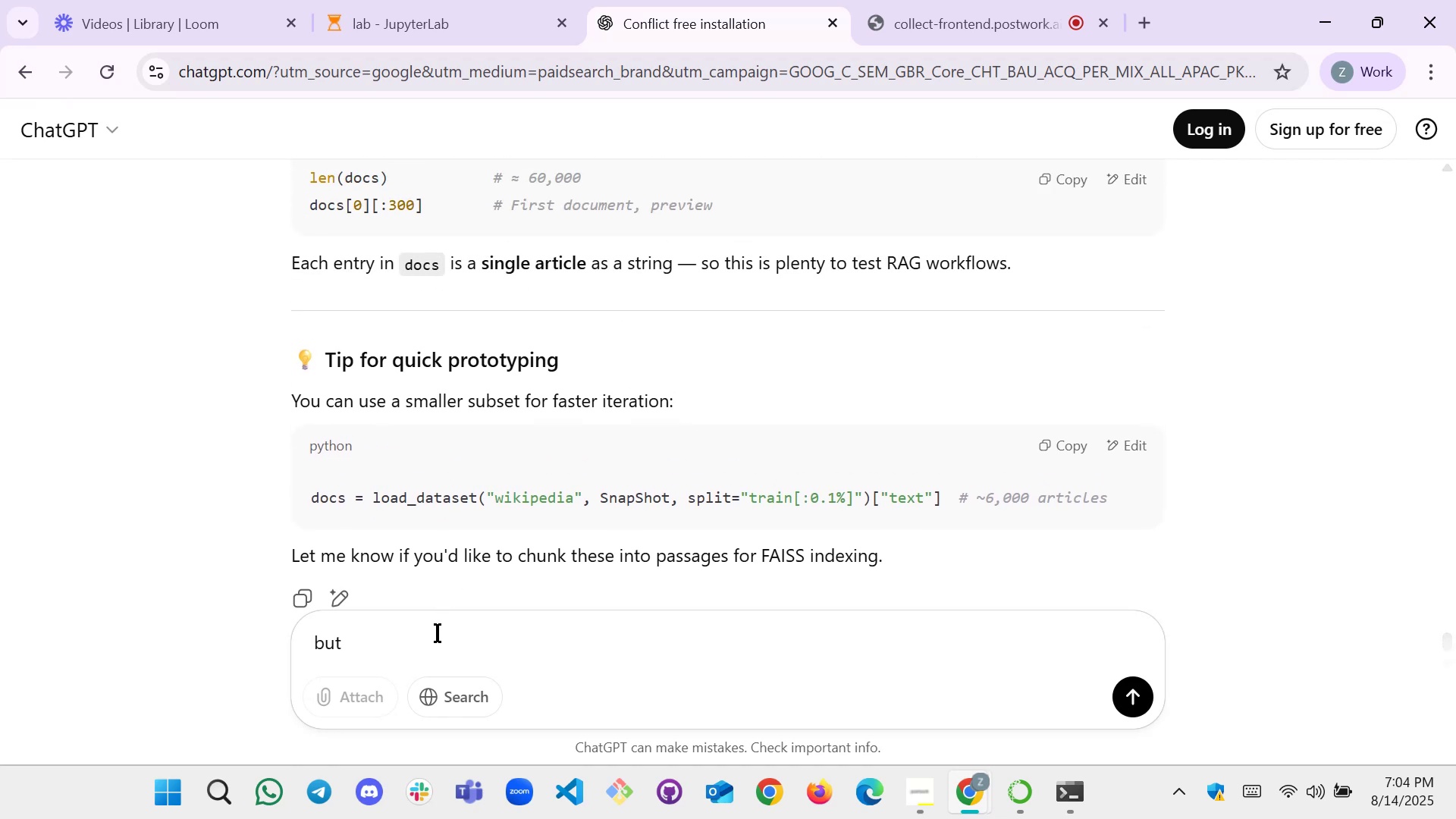 
left_click([419, 0])
 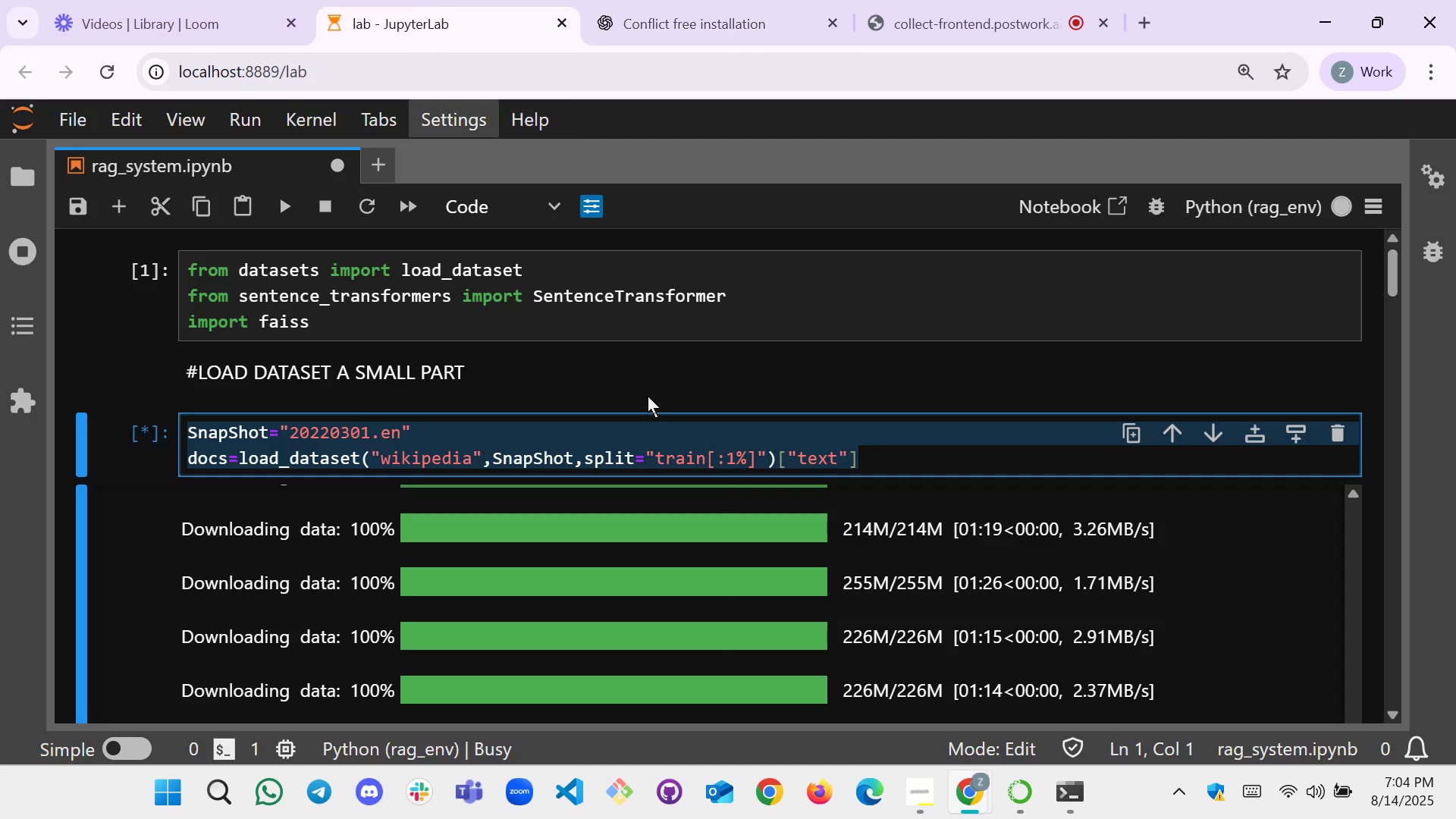 
scroll: coordinate [1135, 475], scroll_direction: down, amount: 6.0
 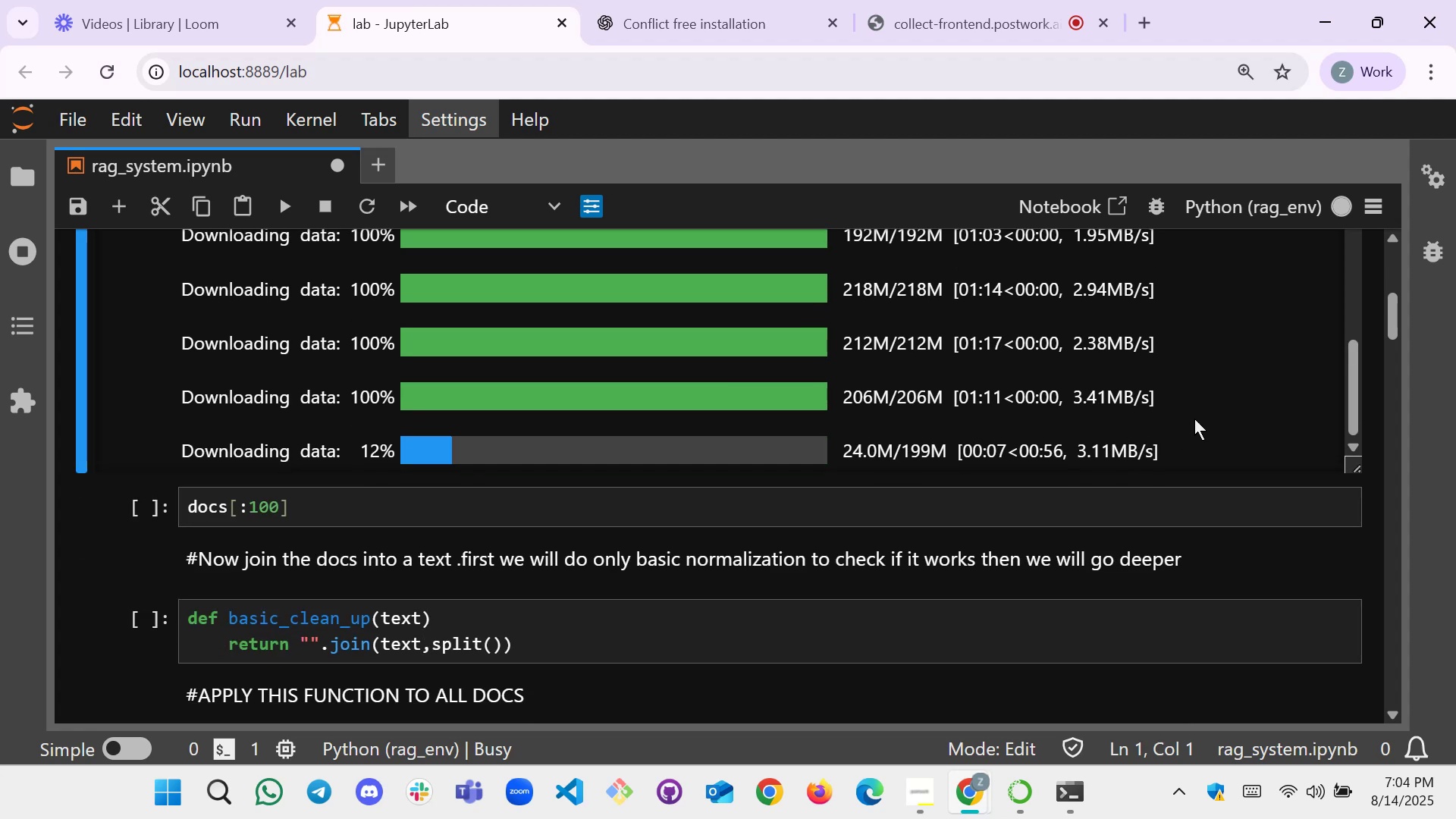 
left_click_drag(start_coordinate=[1181, 445], to_coordinate=[699, 348])
 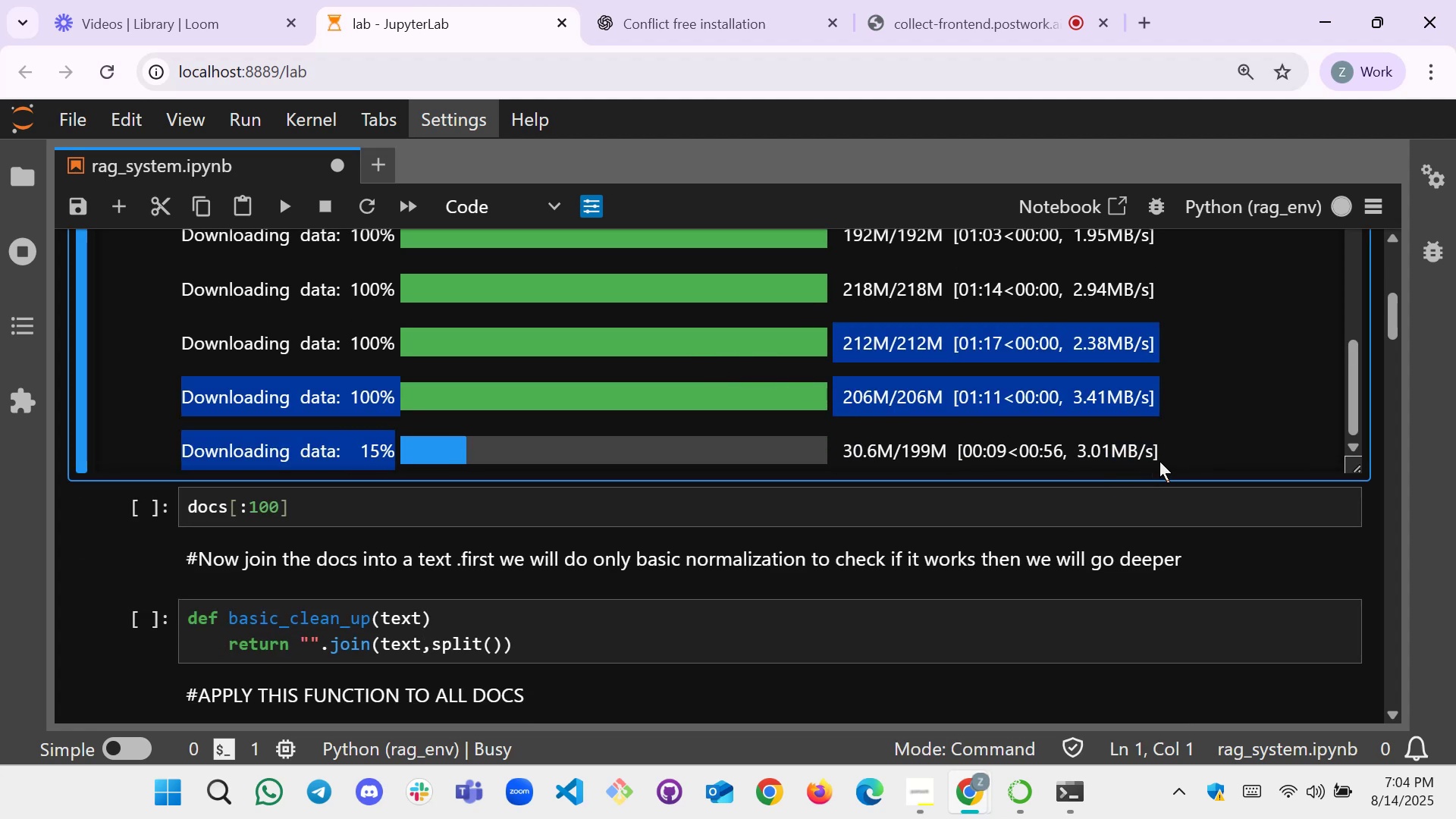 
left_click_drag(start_coordinate=[1162, 460], to_coordinate=[1098, 413])
 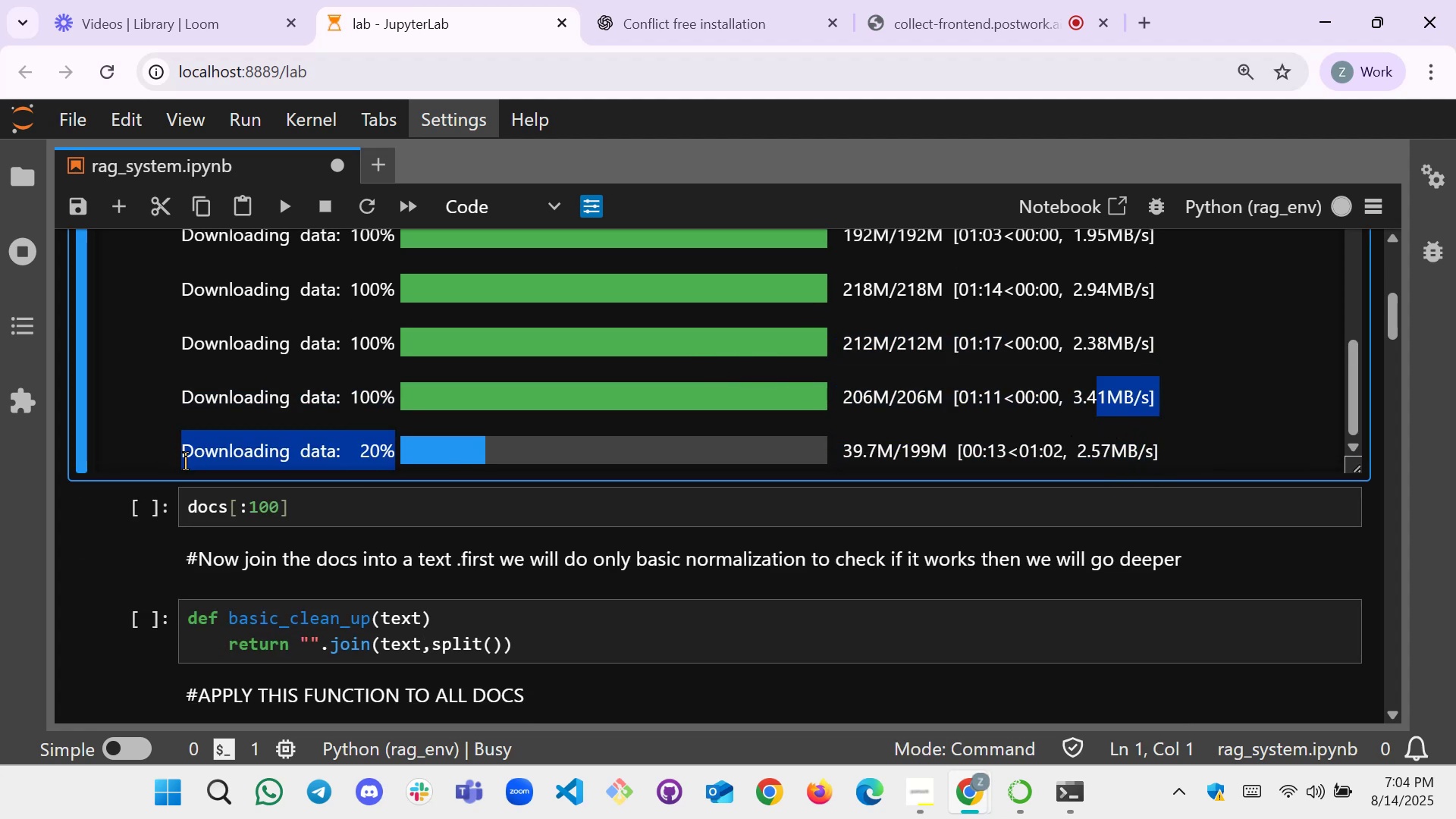 
left_click_drag(start_coordinate=[182, 466], to_coordinate=[294, 429])
 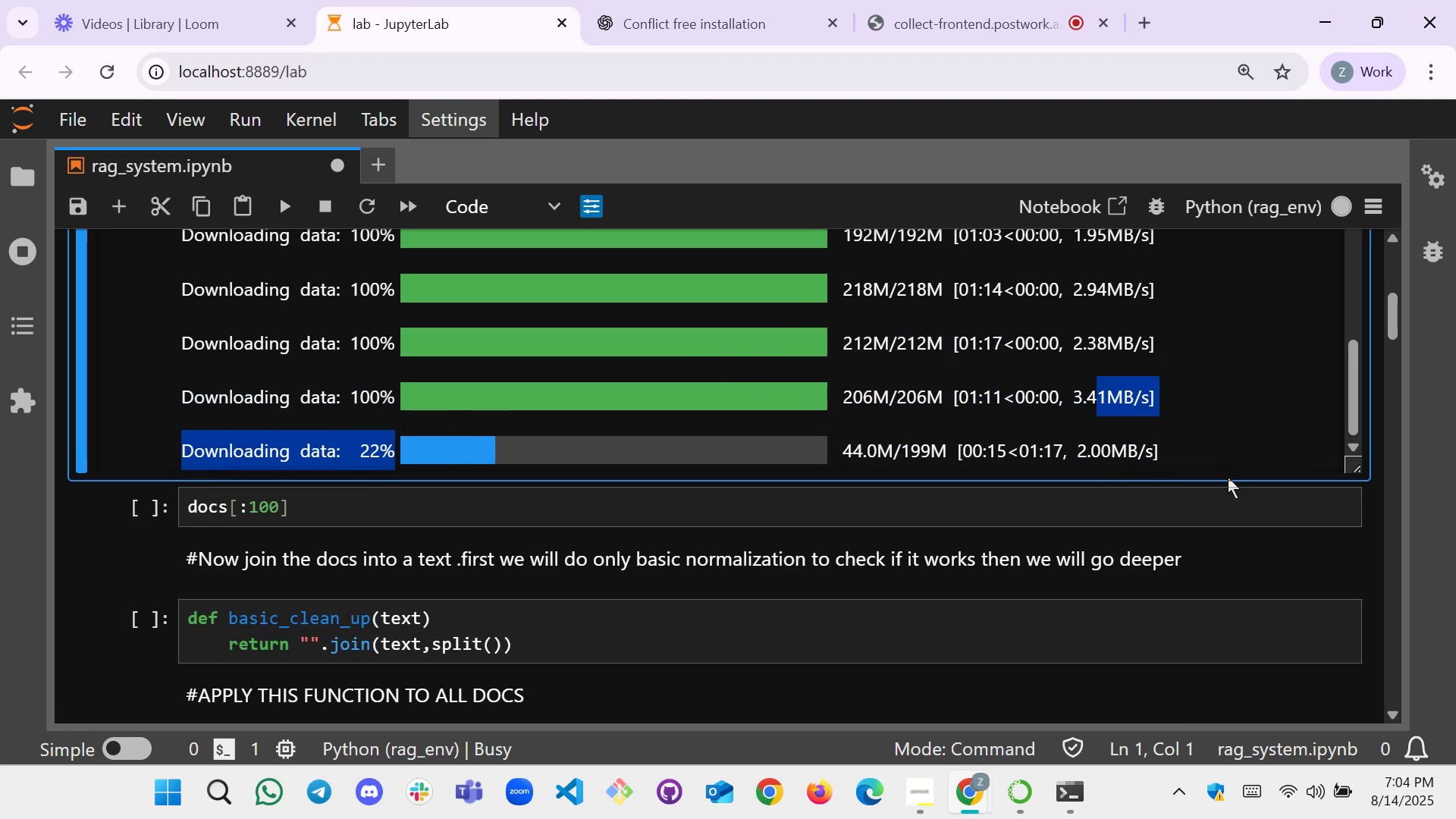 
left_click([1235, 502])
 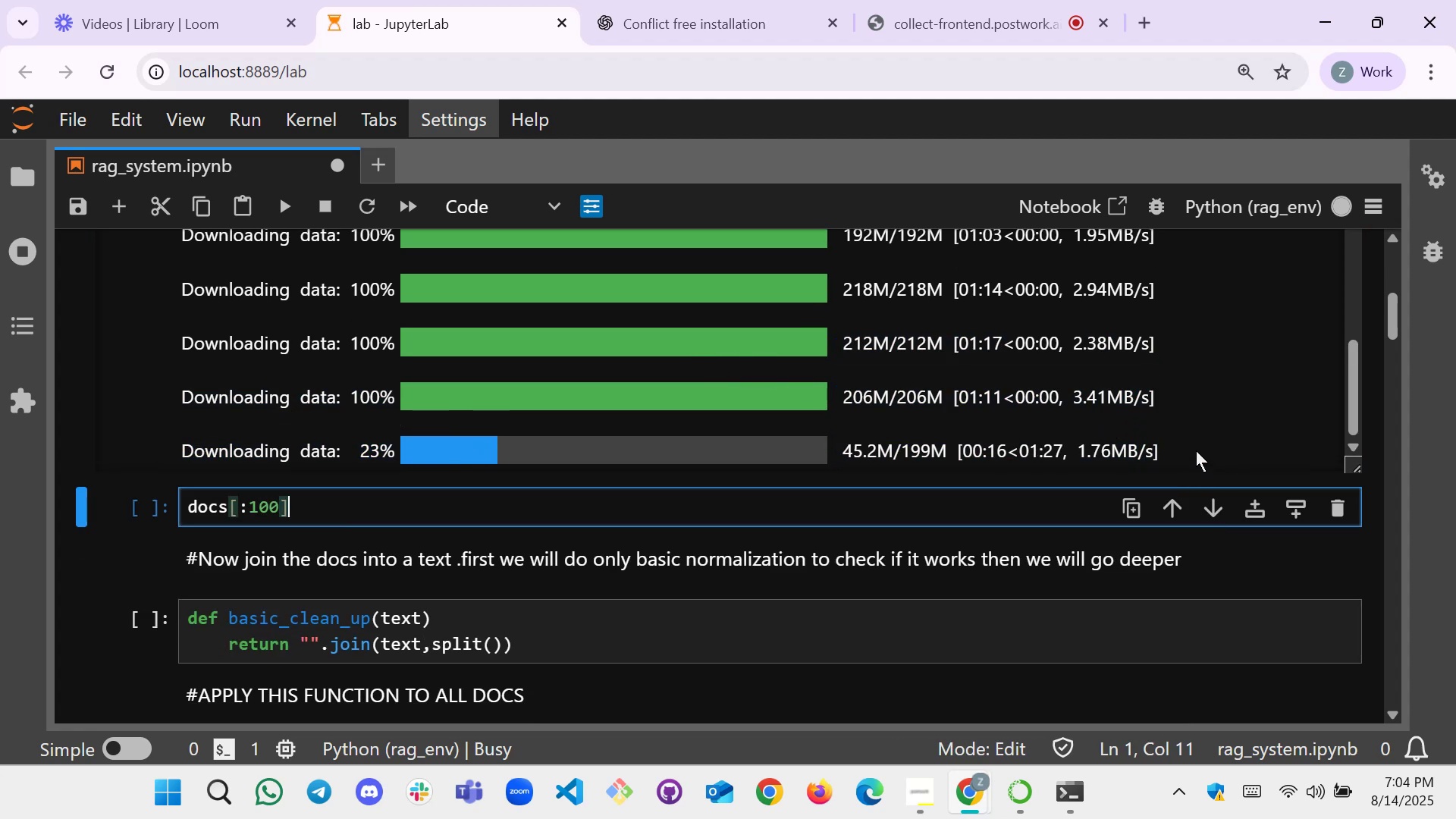 
left_click([1195, 450])
 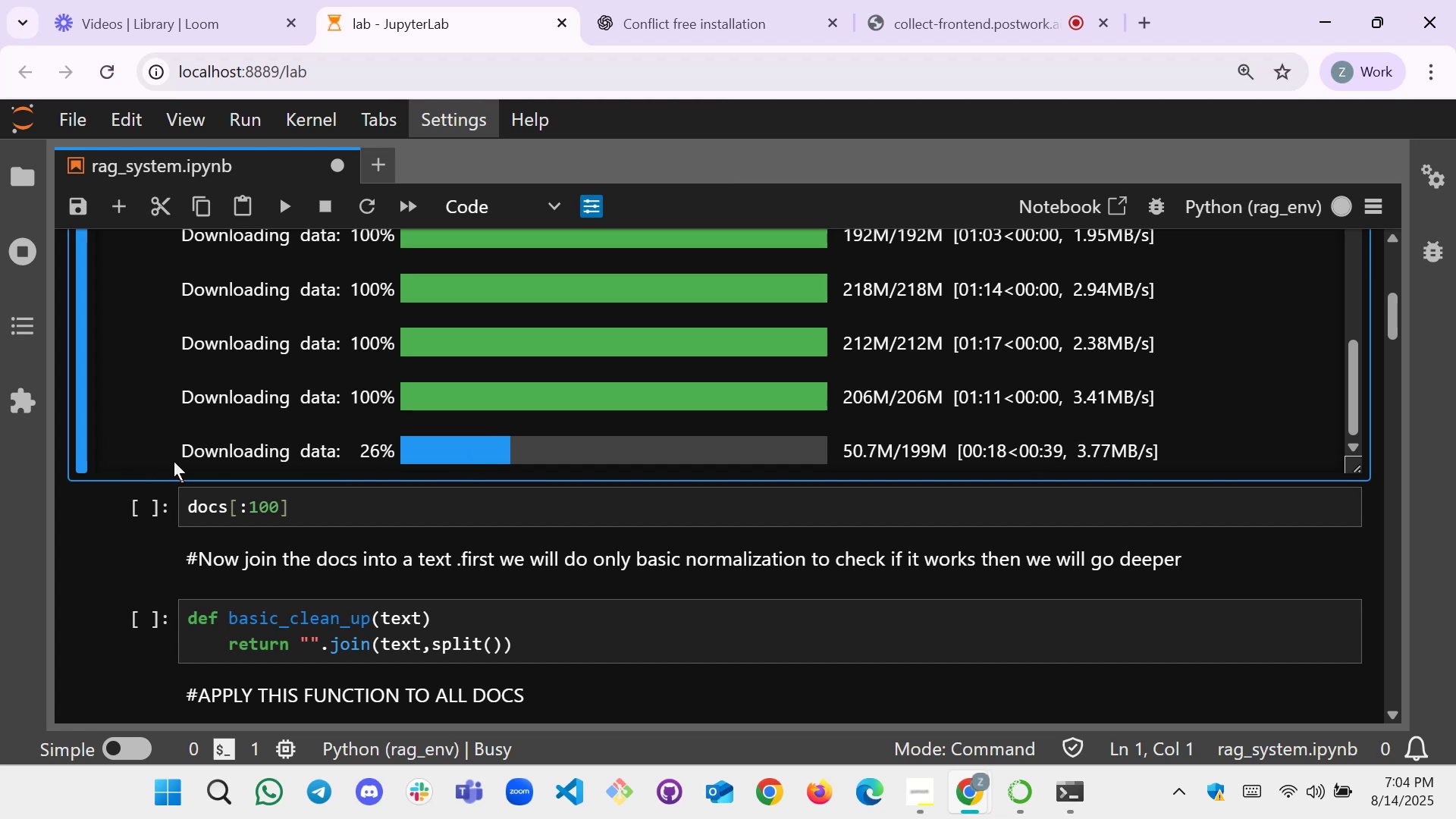 
left_click_drag(start_coordinate=[182, 448], to_coordinate=[187, 297])
 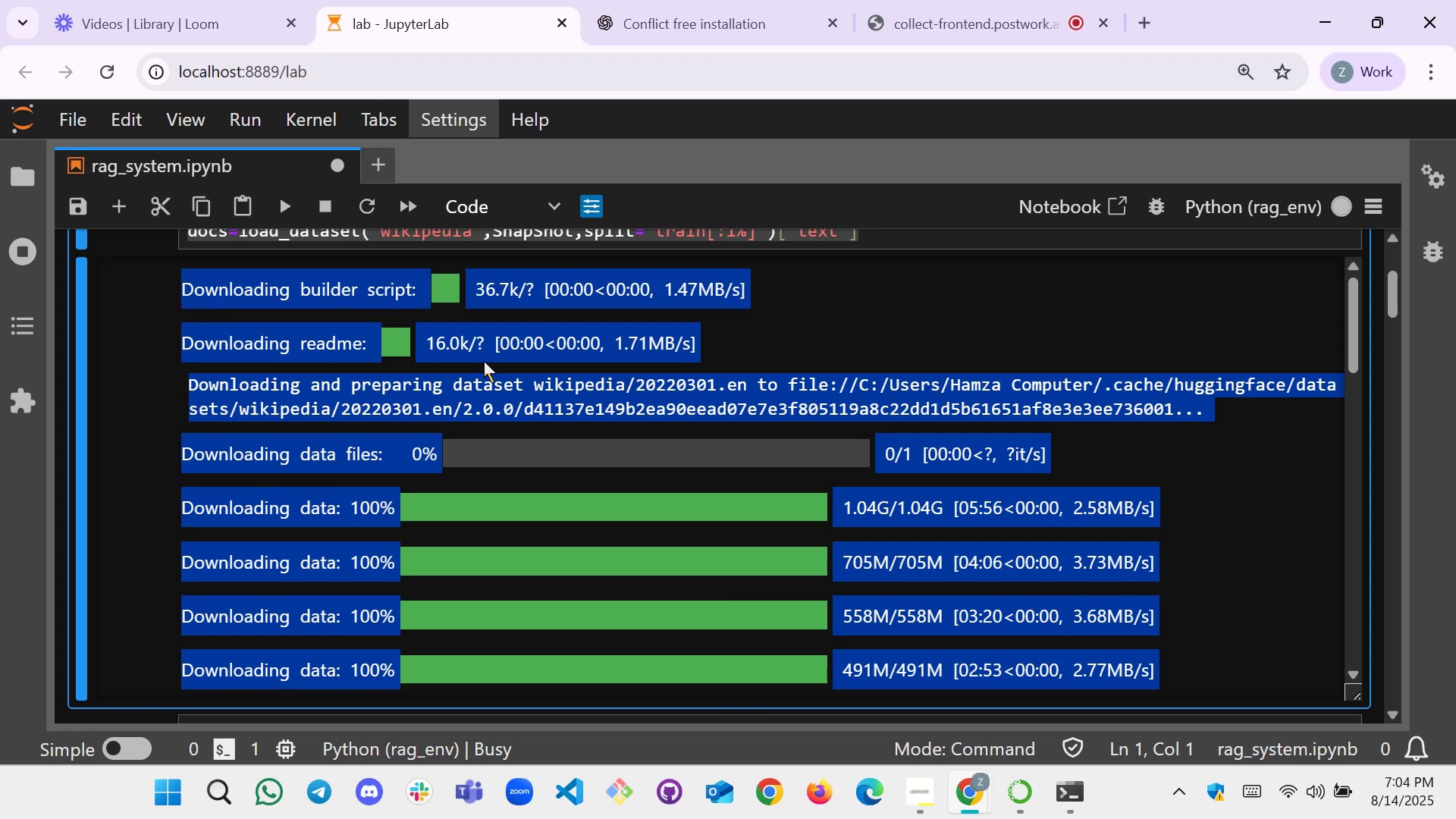 
scroll: coordinate [184, 313], scroll_direction: up, amount: 16.0
 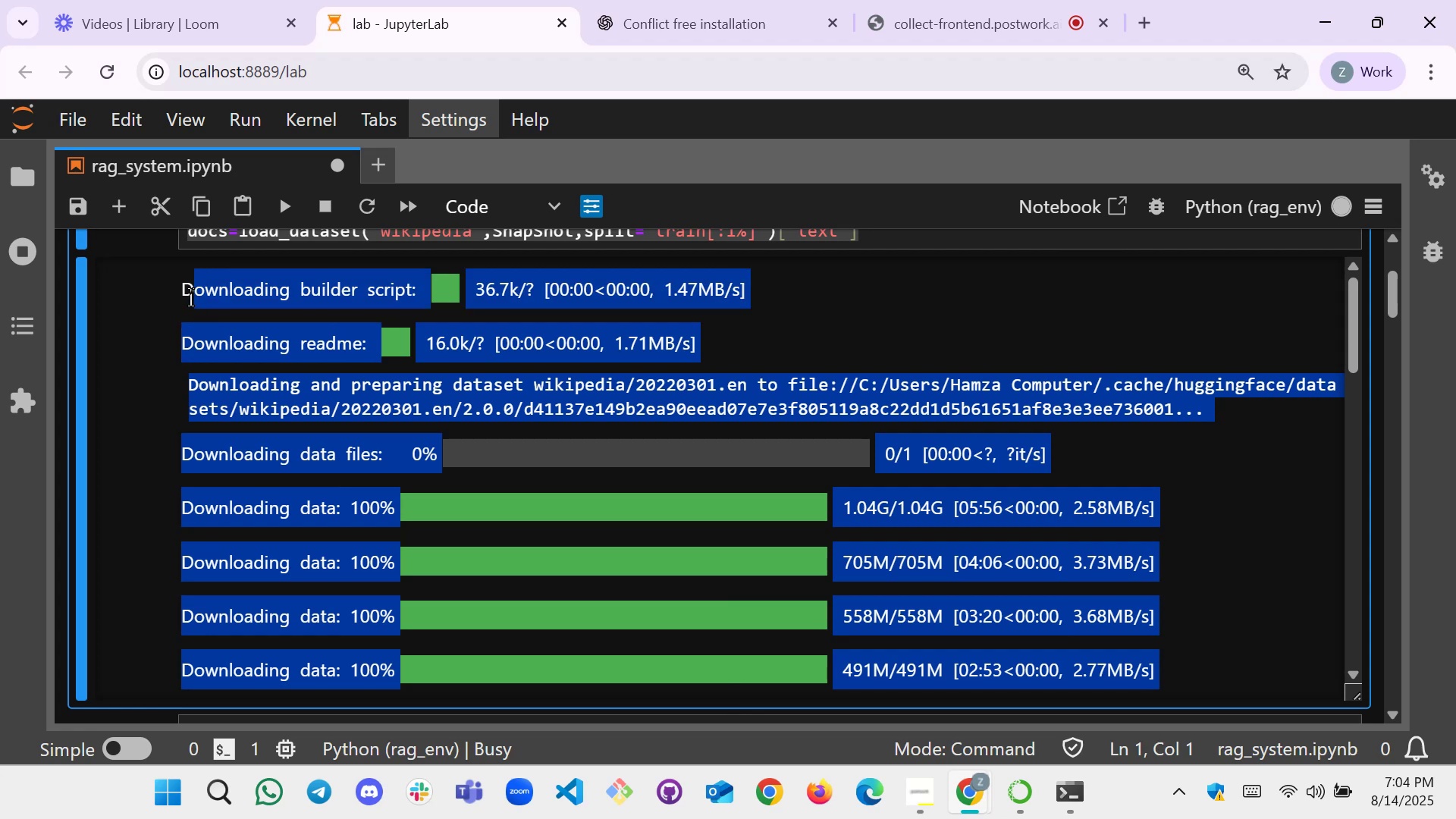 
key(Control+C)
 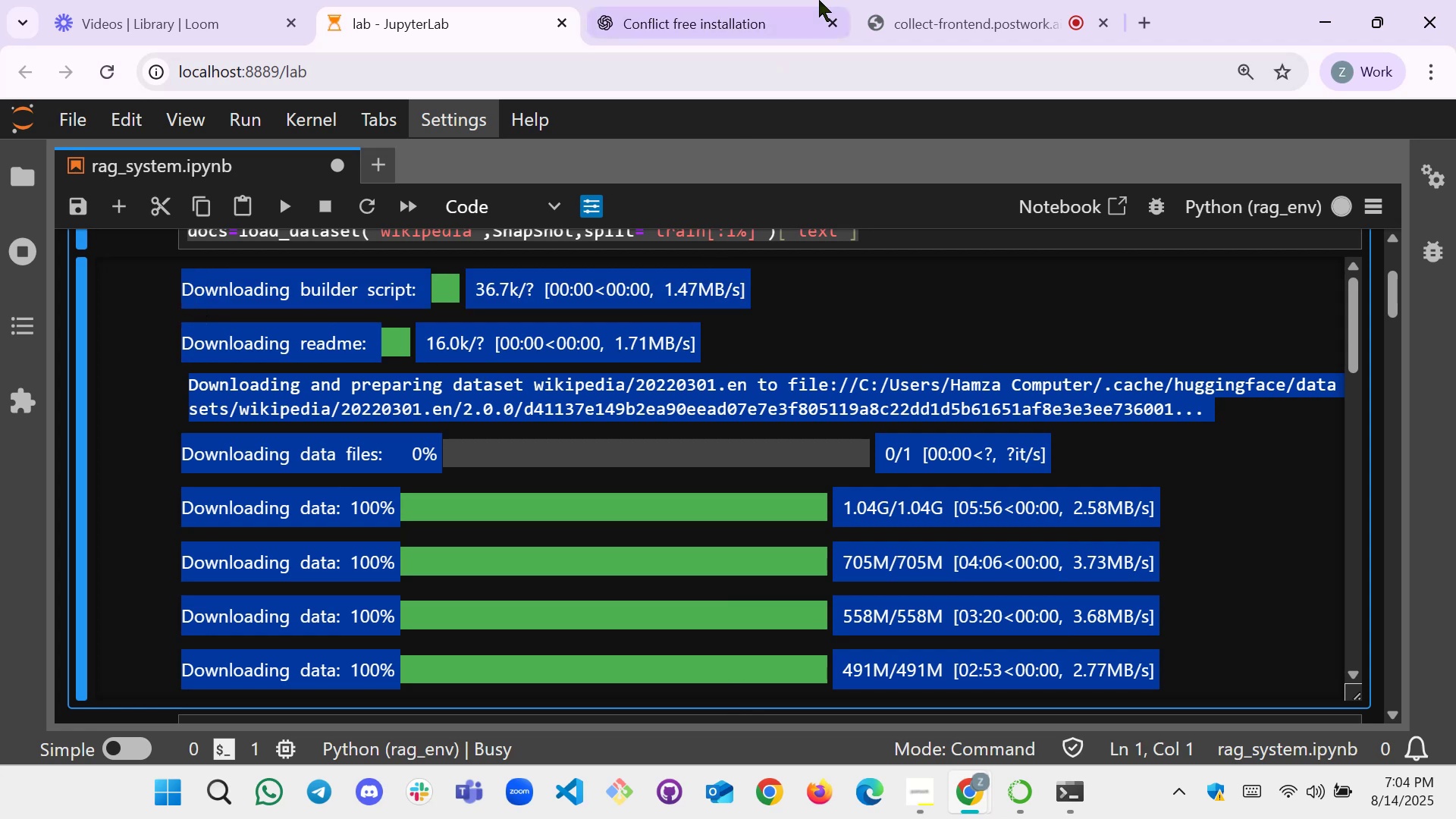 
left_click([762, 0])
 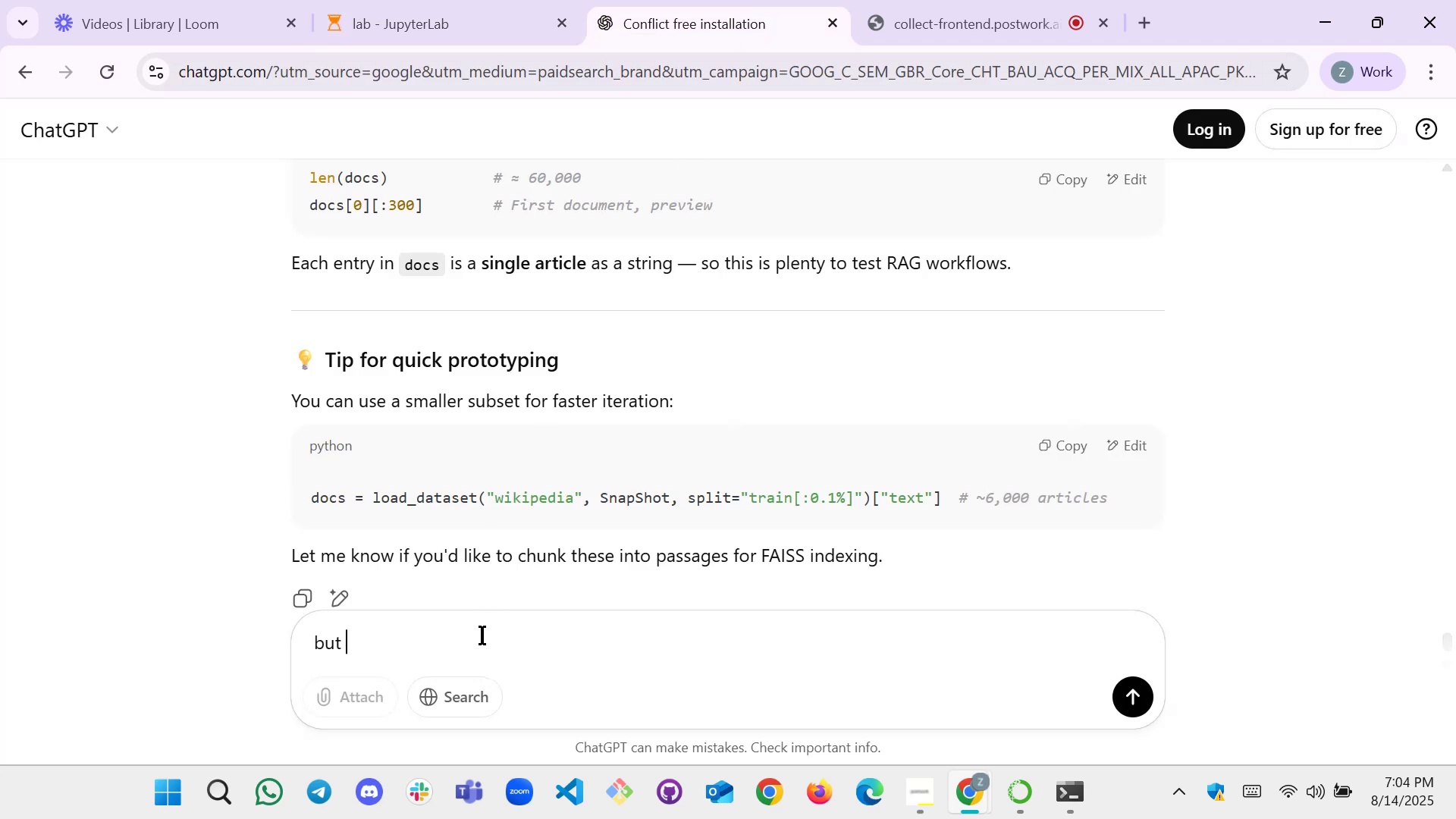 
left_click([480, 645])
 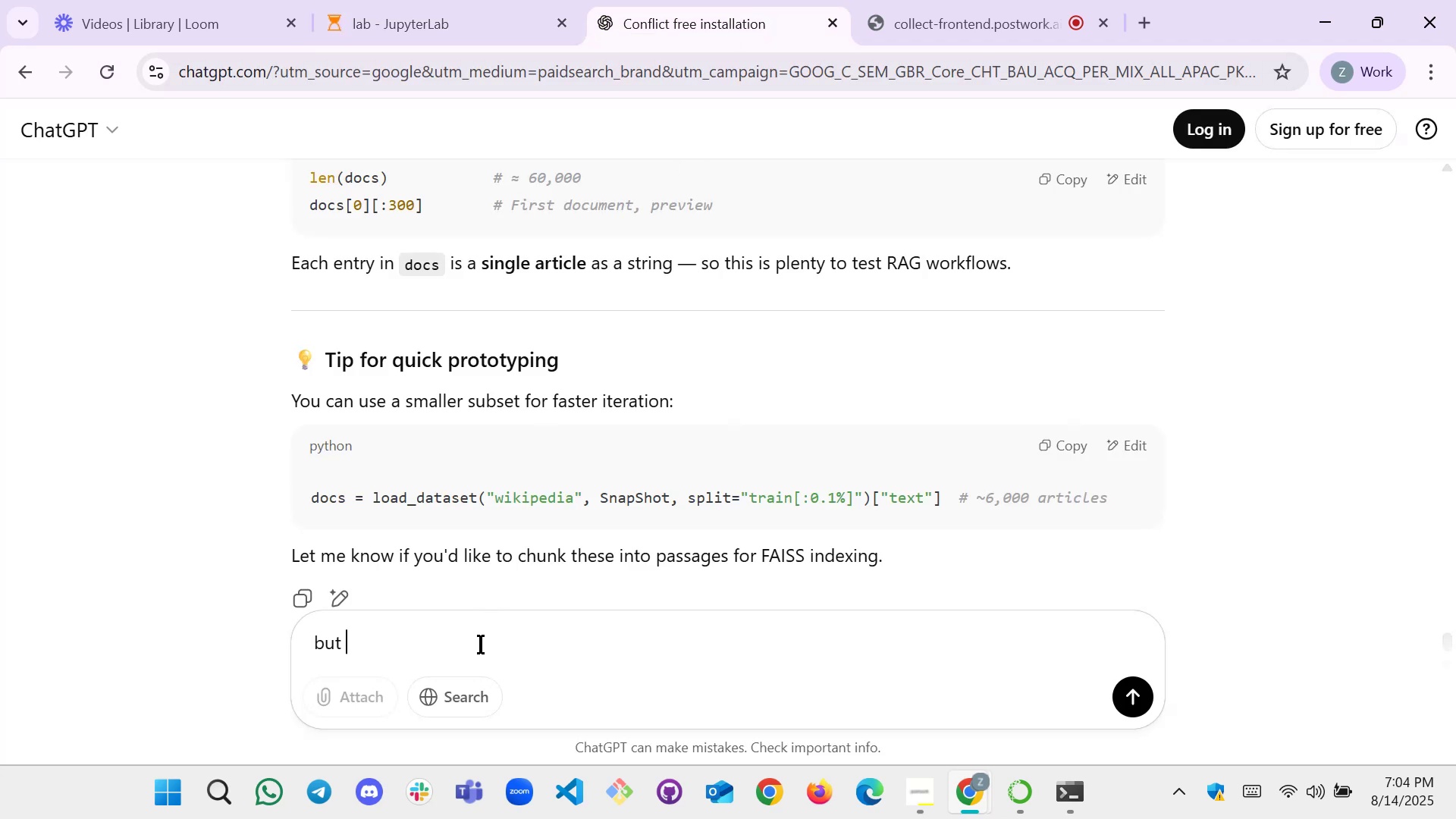 
type(it has exceeded )
 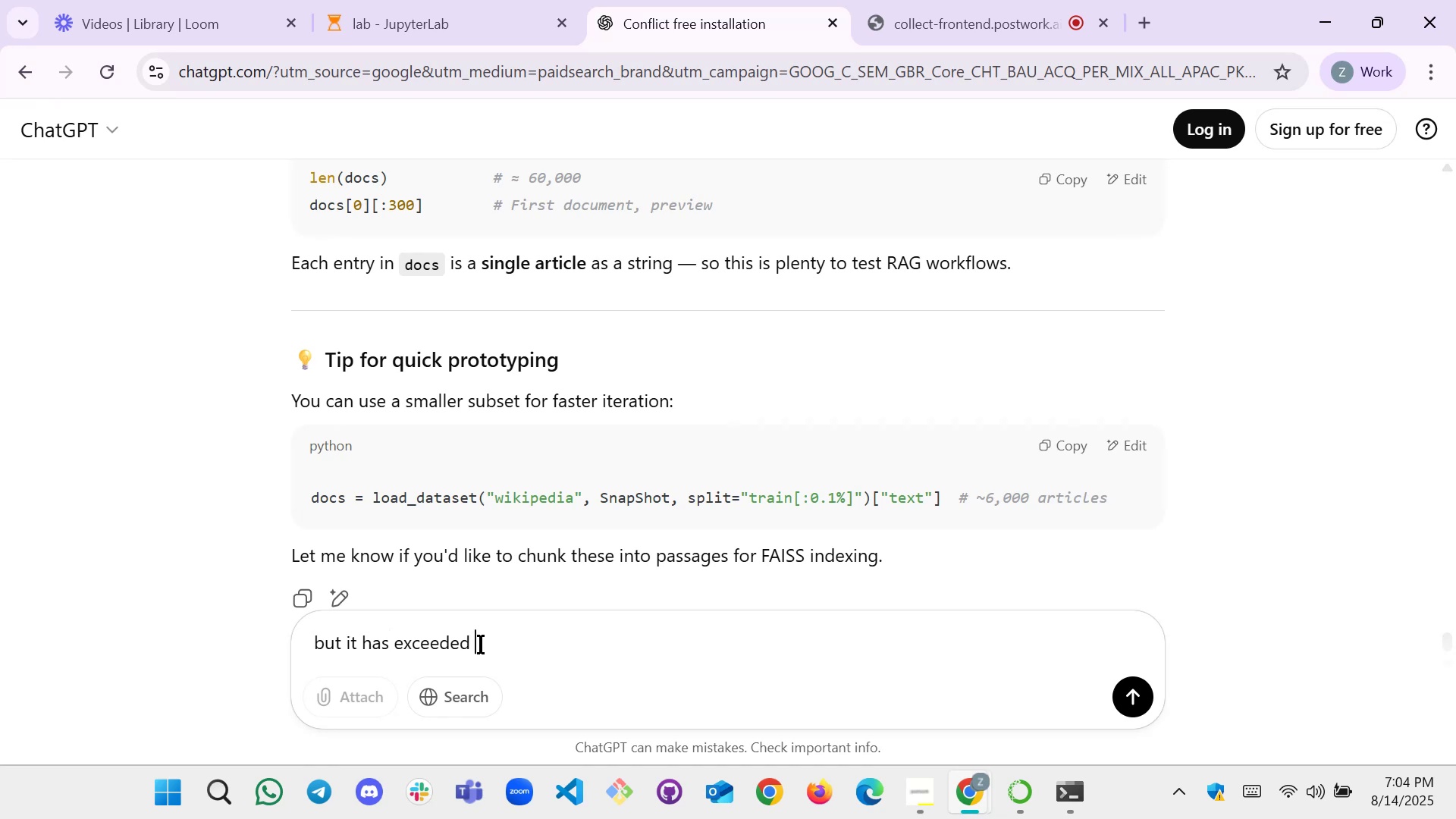 
type(alot )
key(Backspace)
key(Backspace)
key(Backspace)
key(Backspace)
key(Backspace)
key(Backspace)
 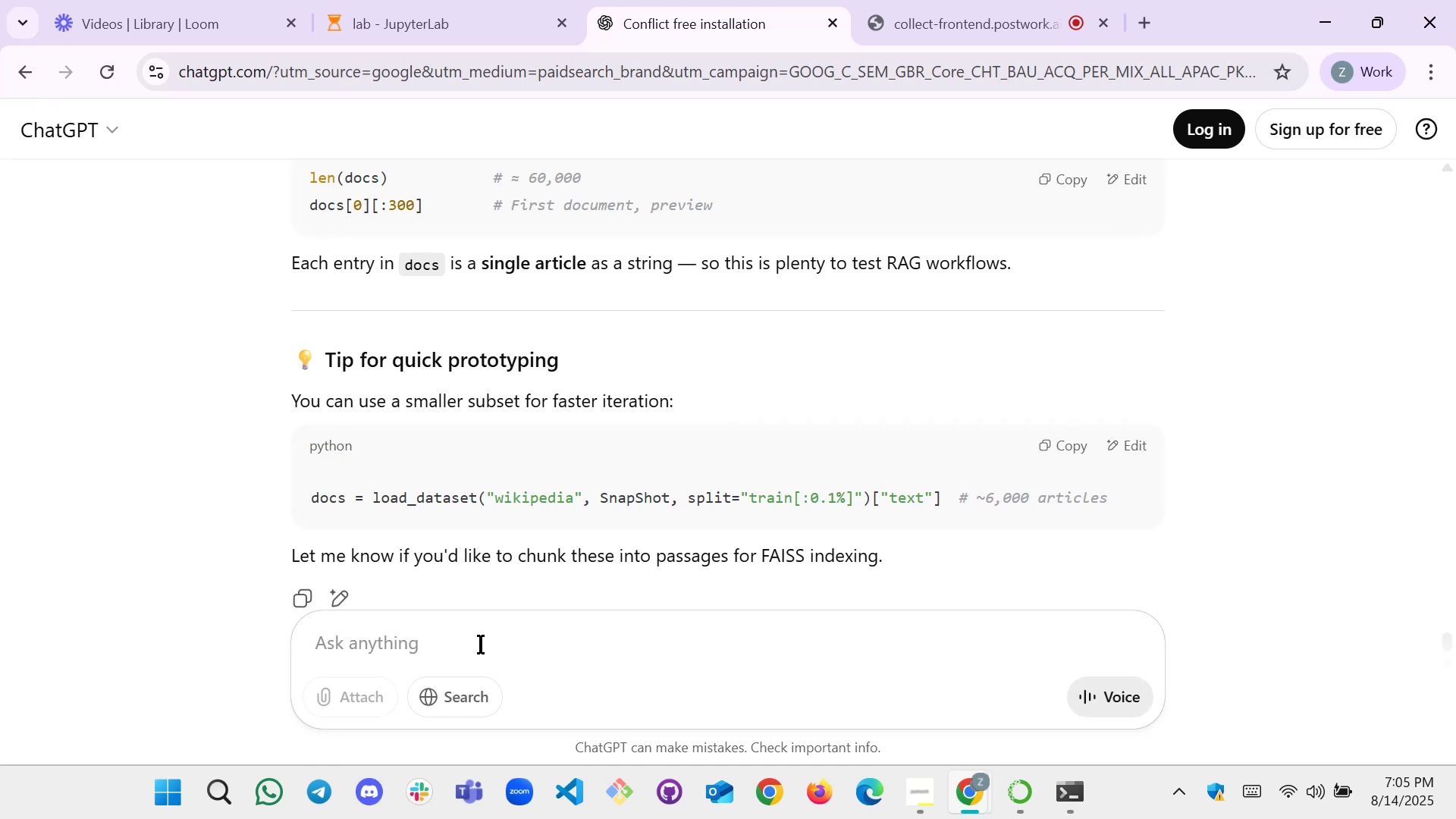 
key(Control+V)
 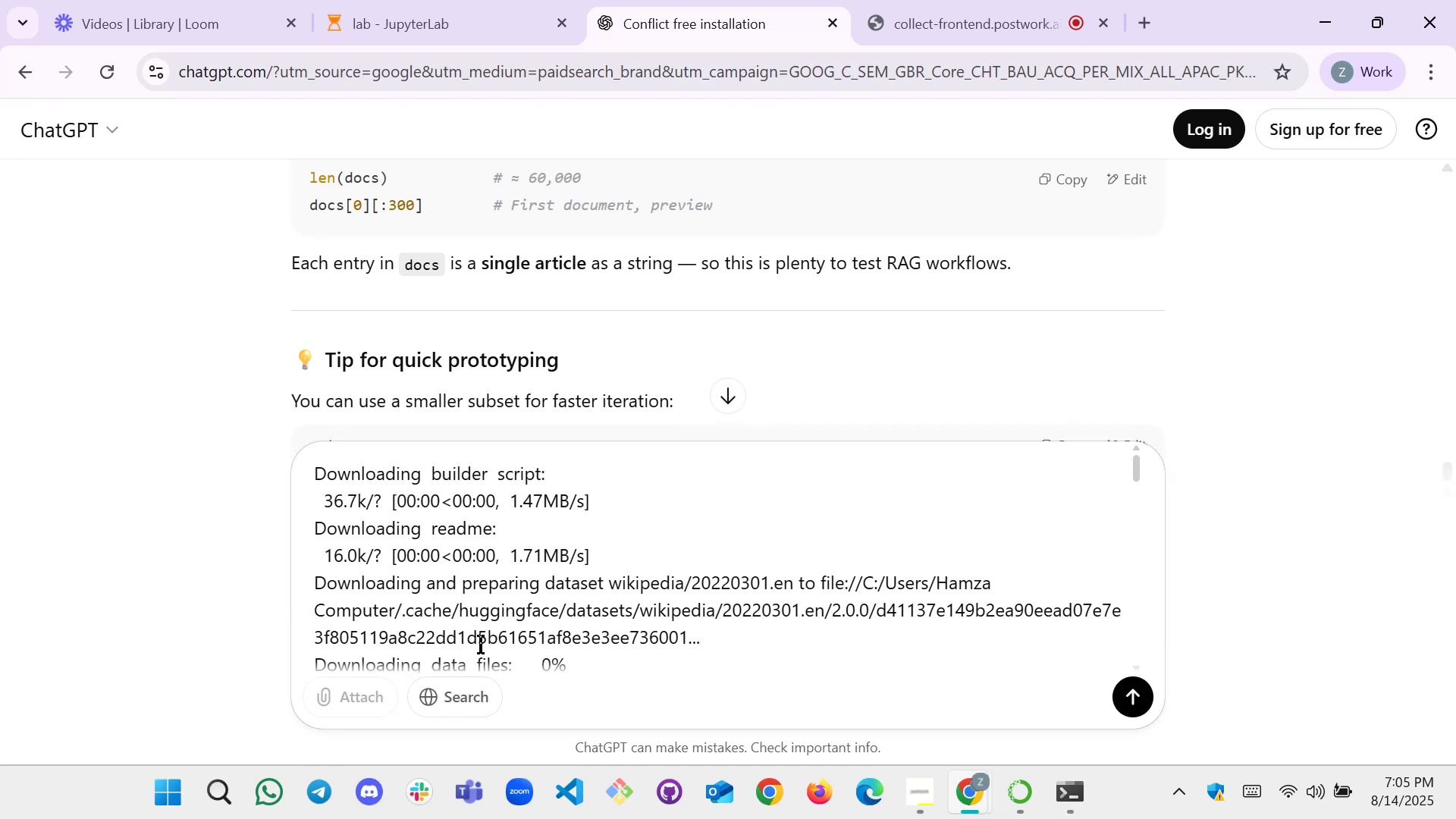 
key(Shift+Enter)
 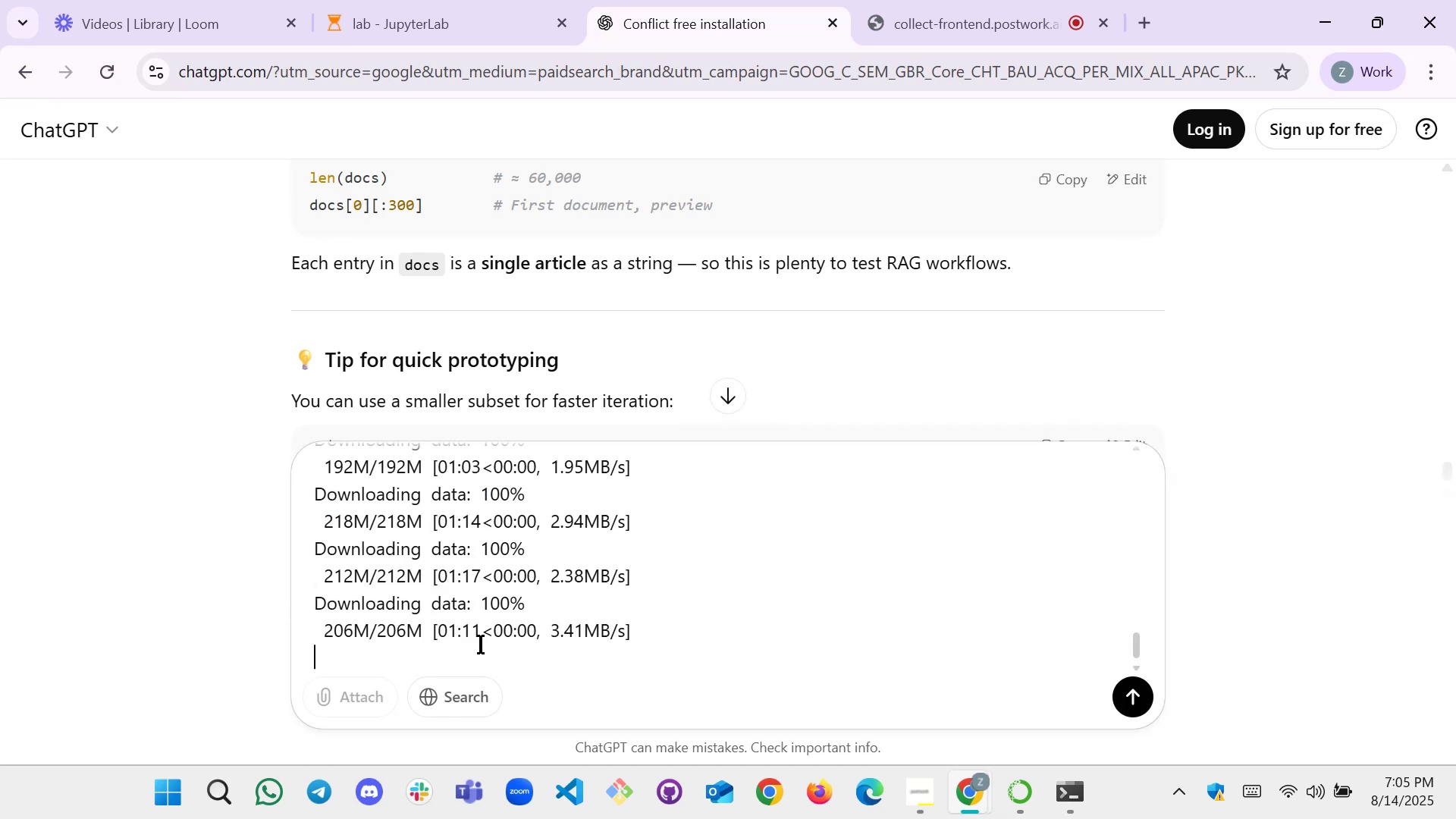 
key(Shift+Enter)
 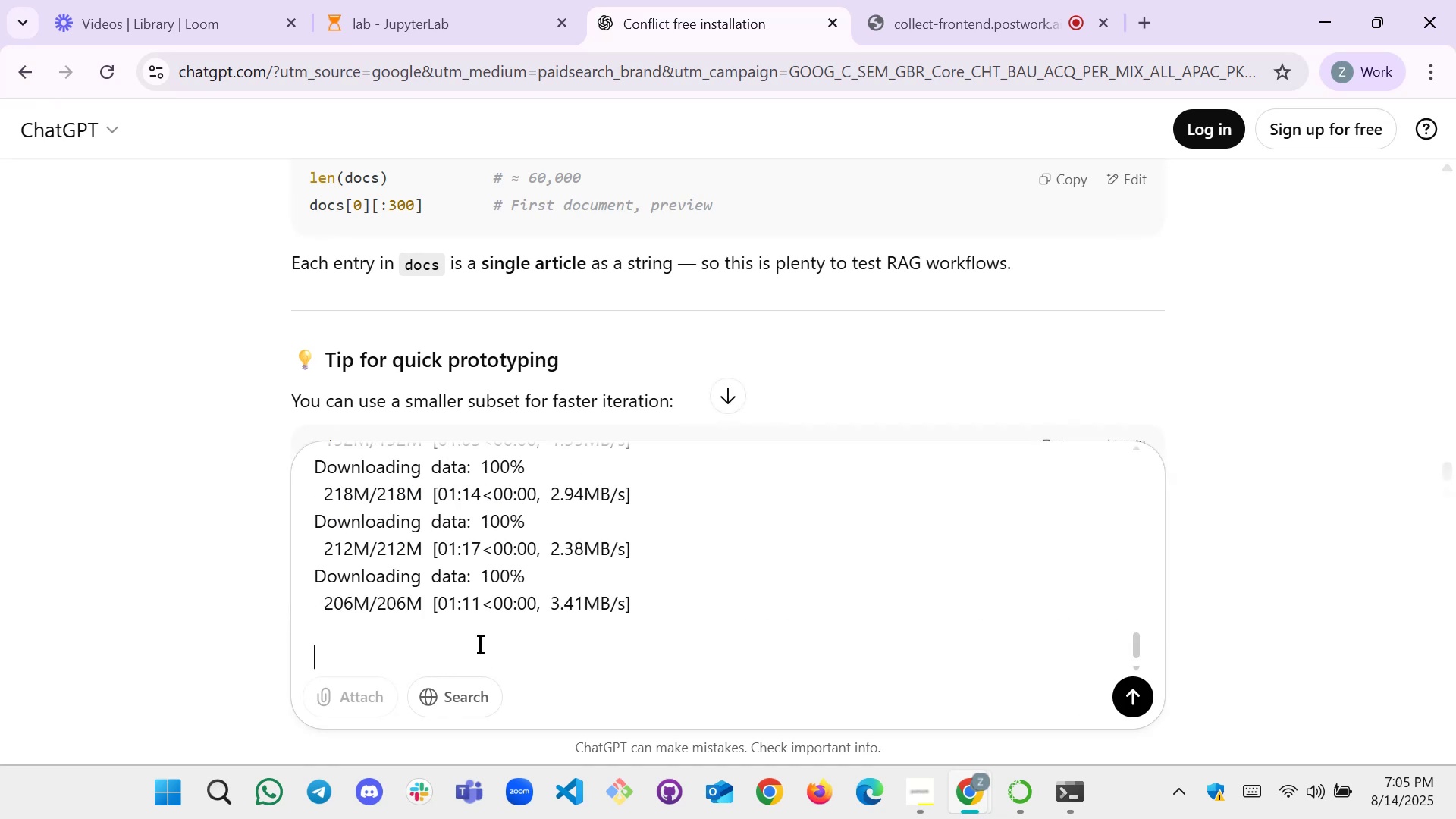 
key(Shift+Enter)
 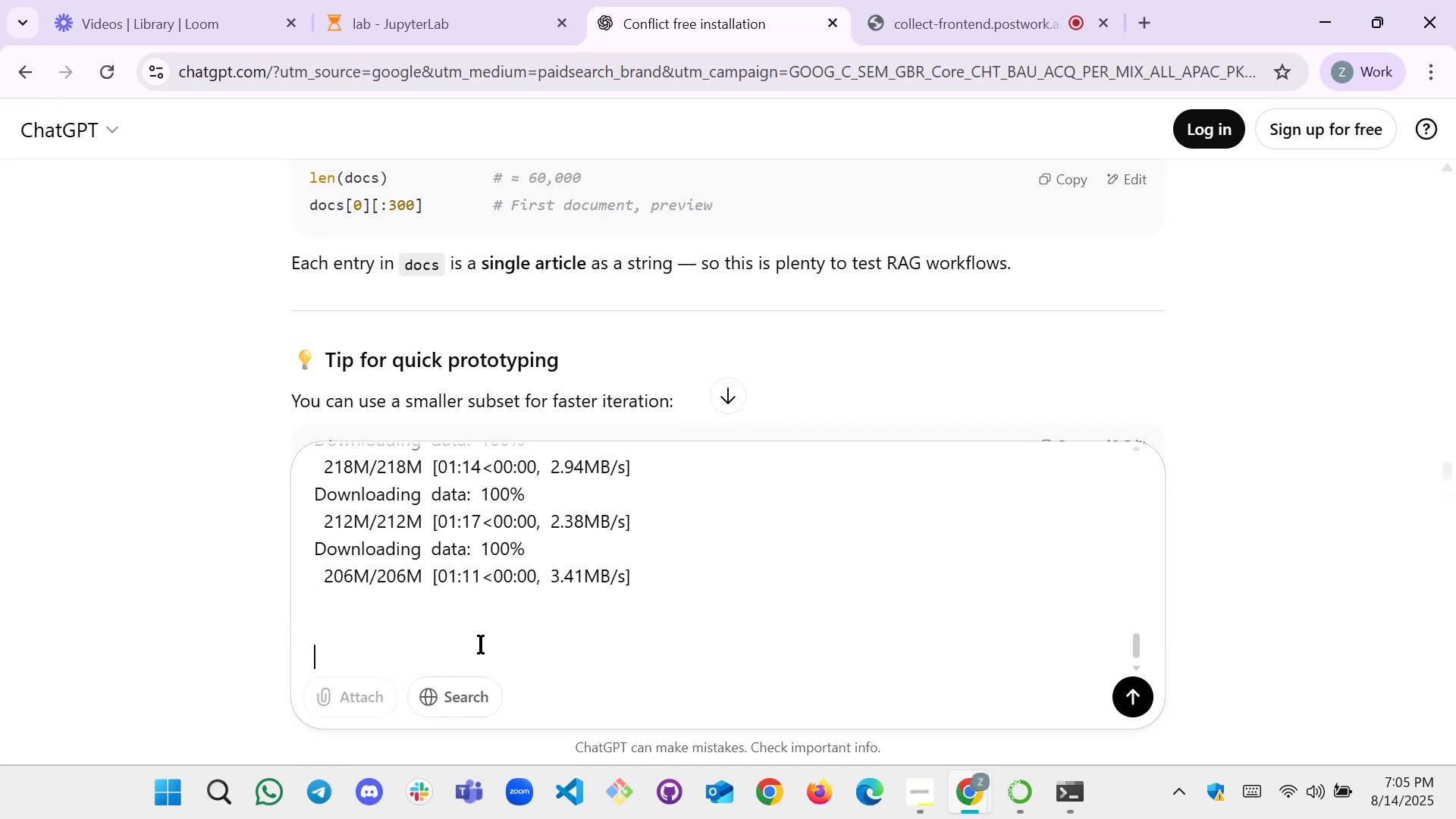 
type(it is still downloading )
 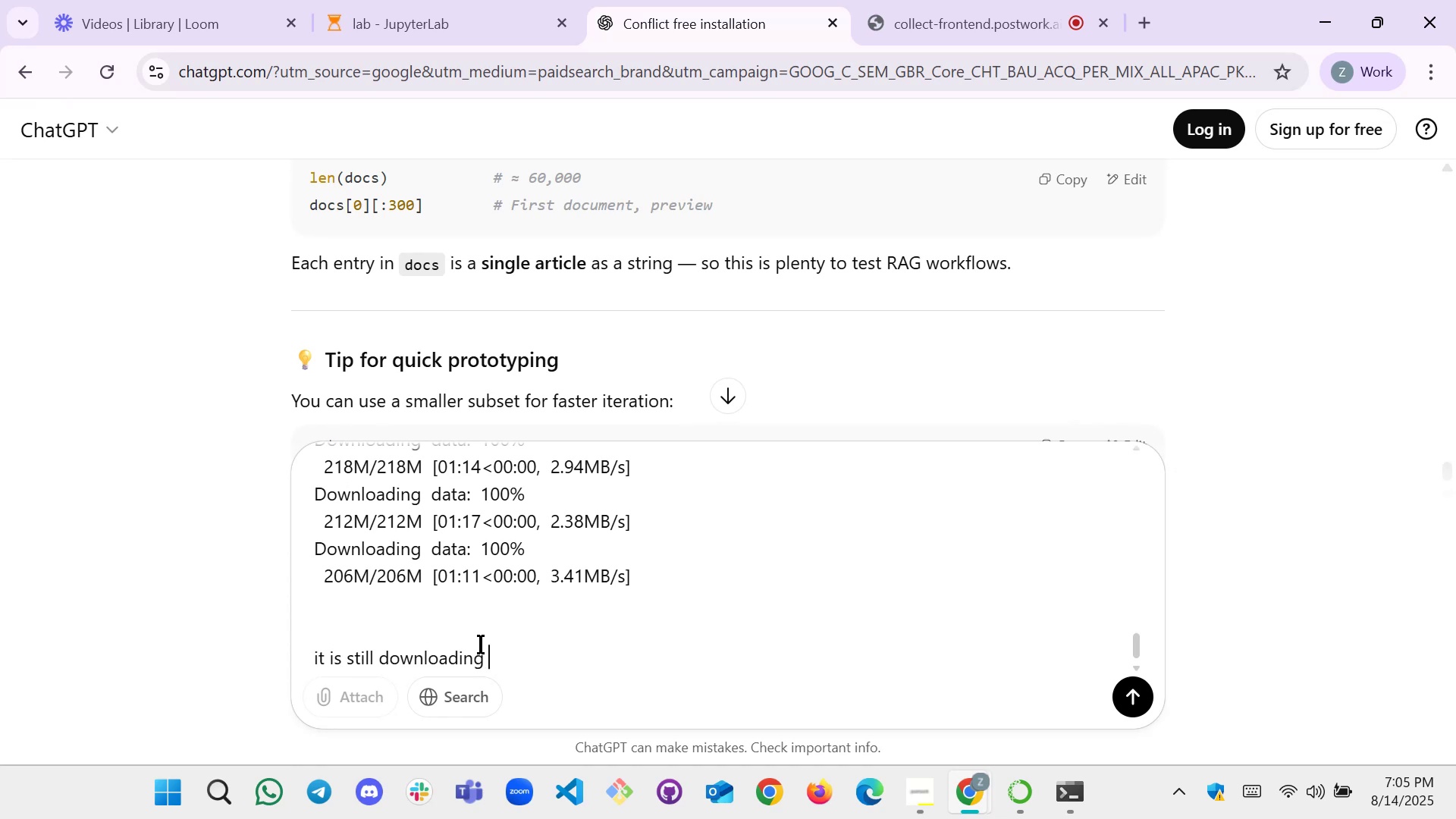 
key(Enter)
 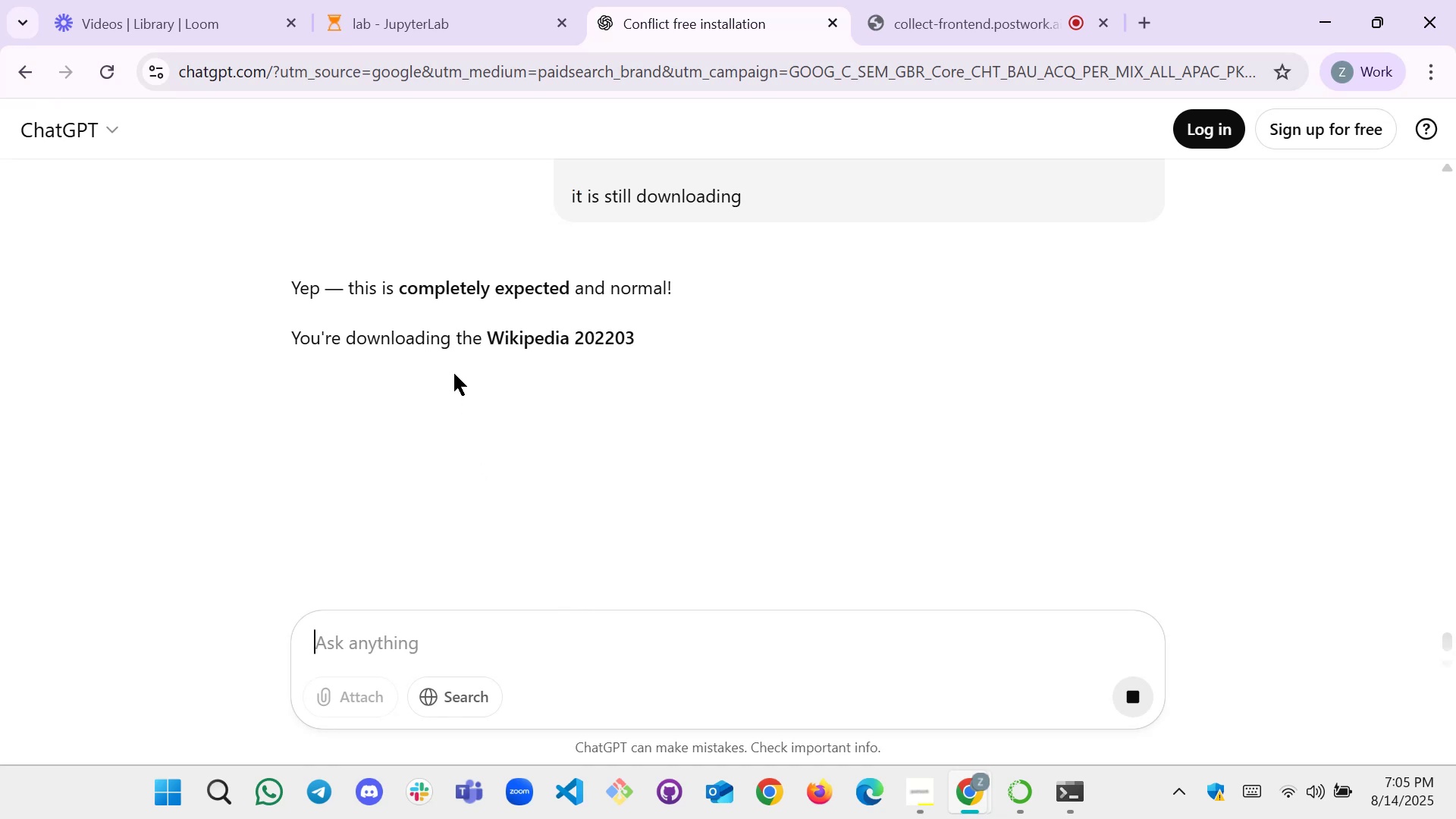 
wait(11.06)
 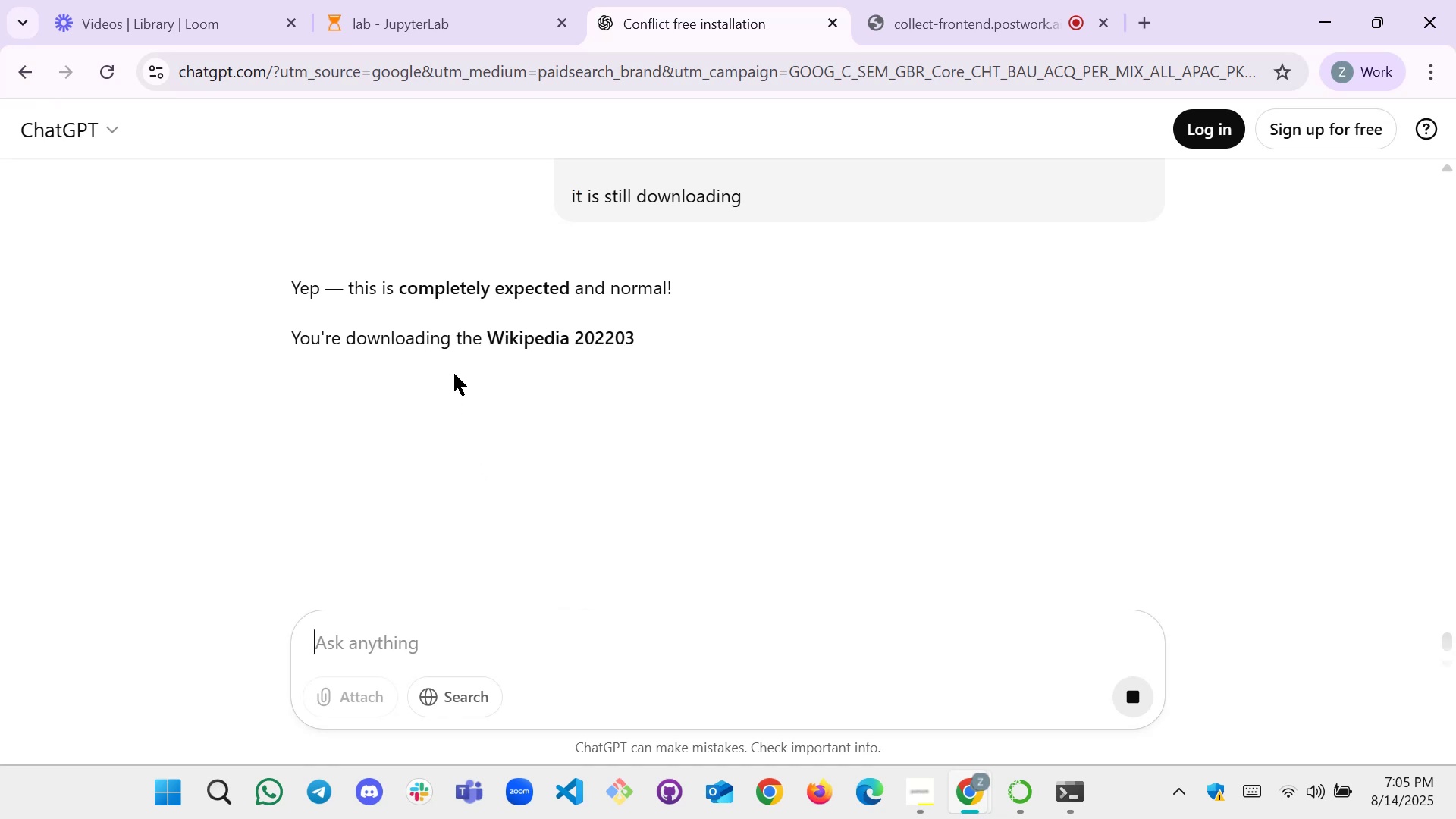 
scroll: coordinate [716, 508], scroll_direction: down, amount: 5.0
 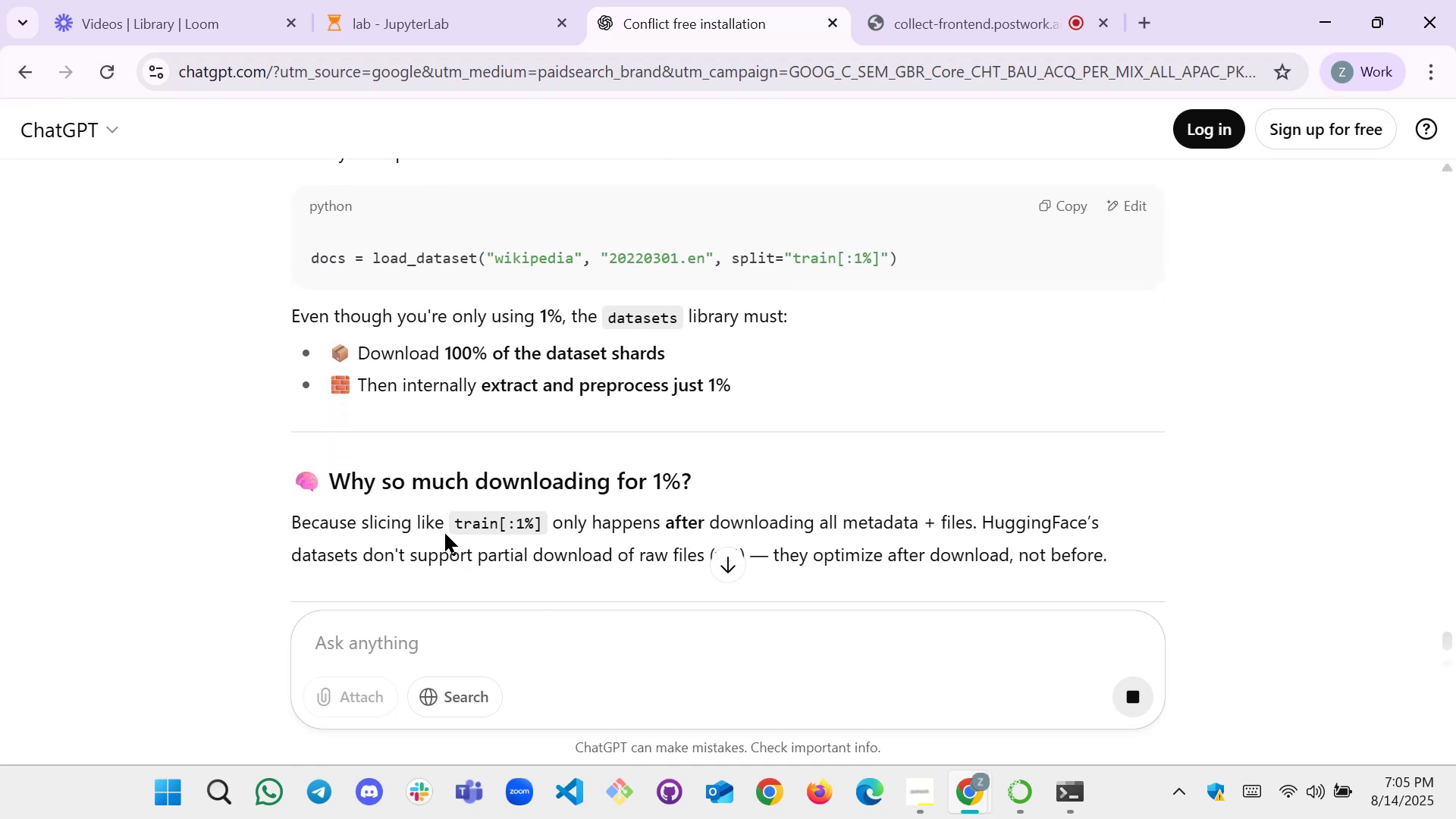 
wait(9.91)
 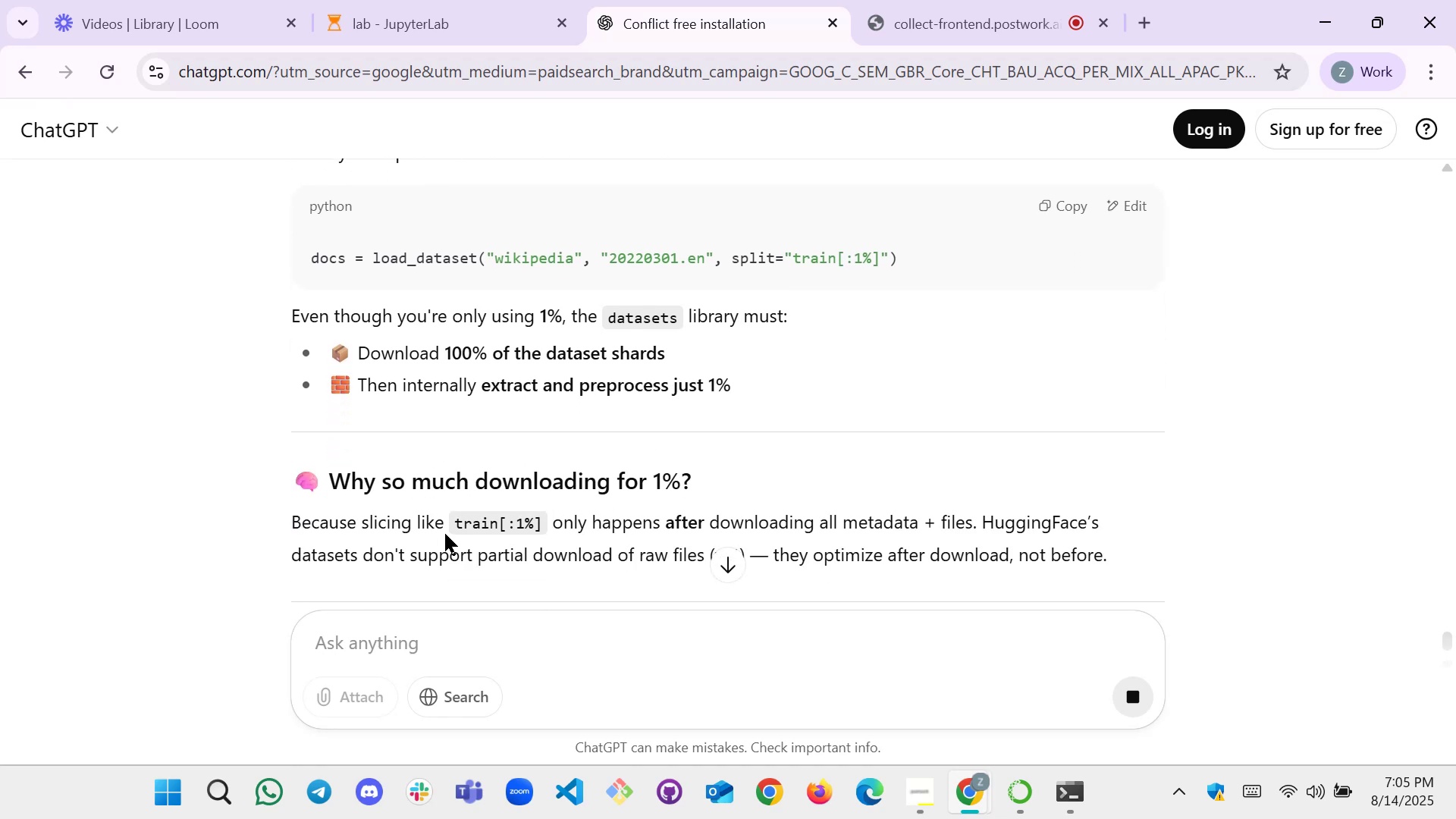 
scroll: coordinate [405, 537], scroll_direction: down, amount: 5.0
 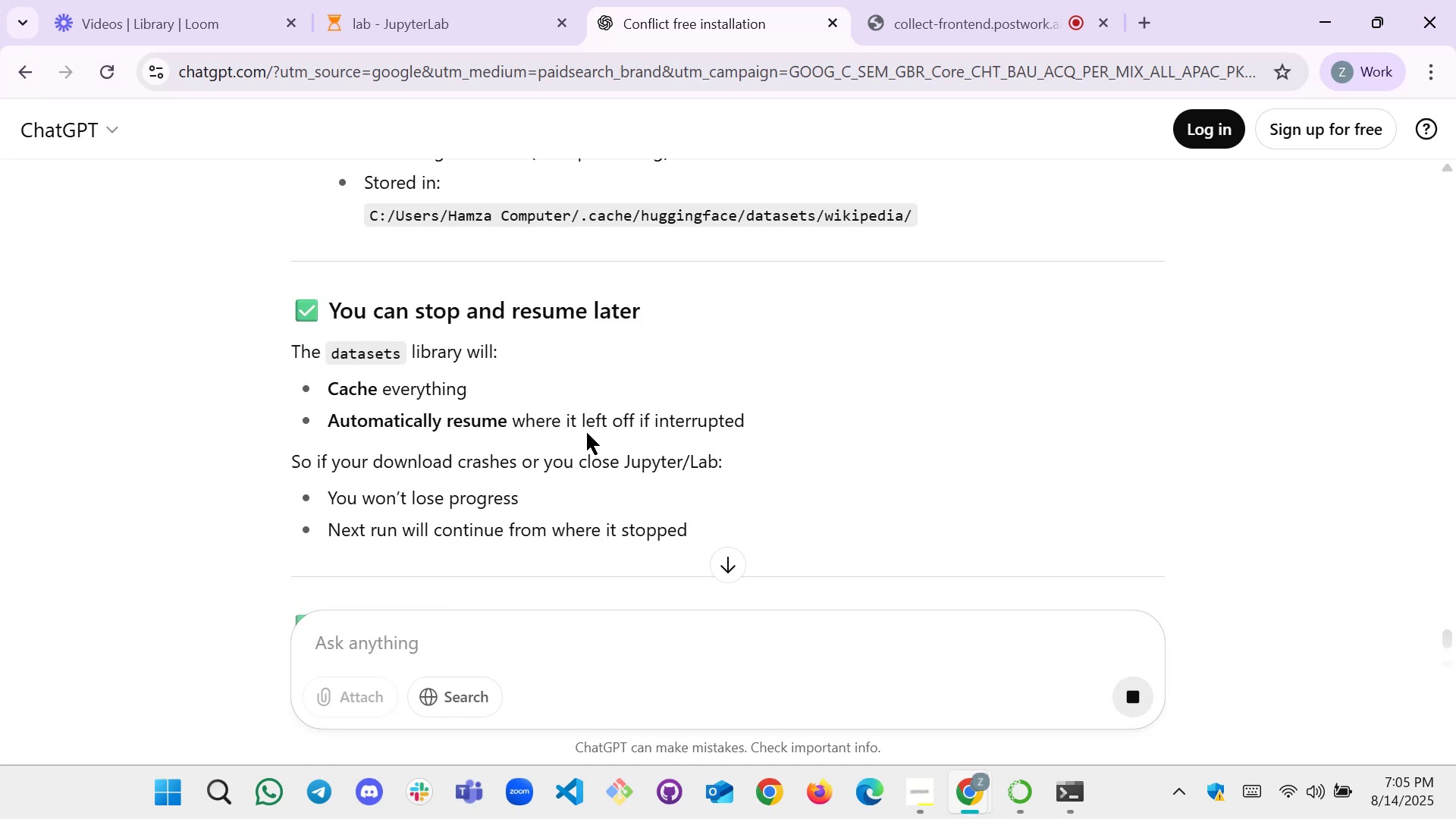 
scroll: coordinate [690, 430], scroll_direction: down, amount: 1.0
 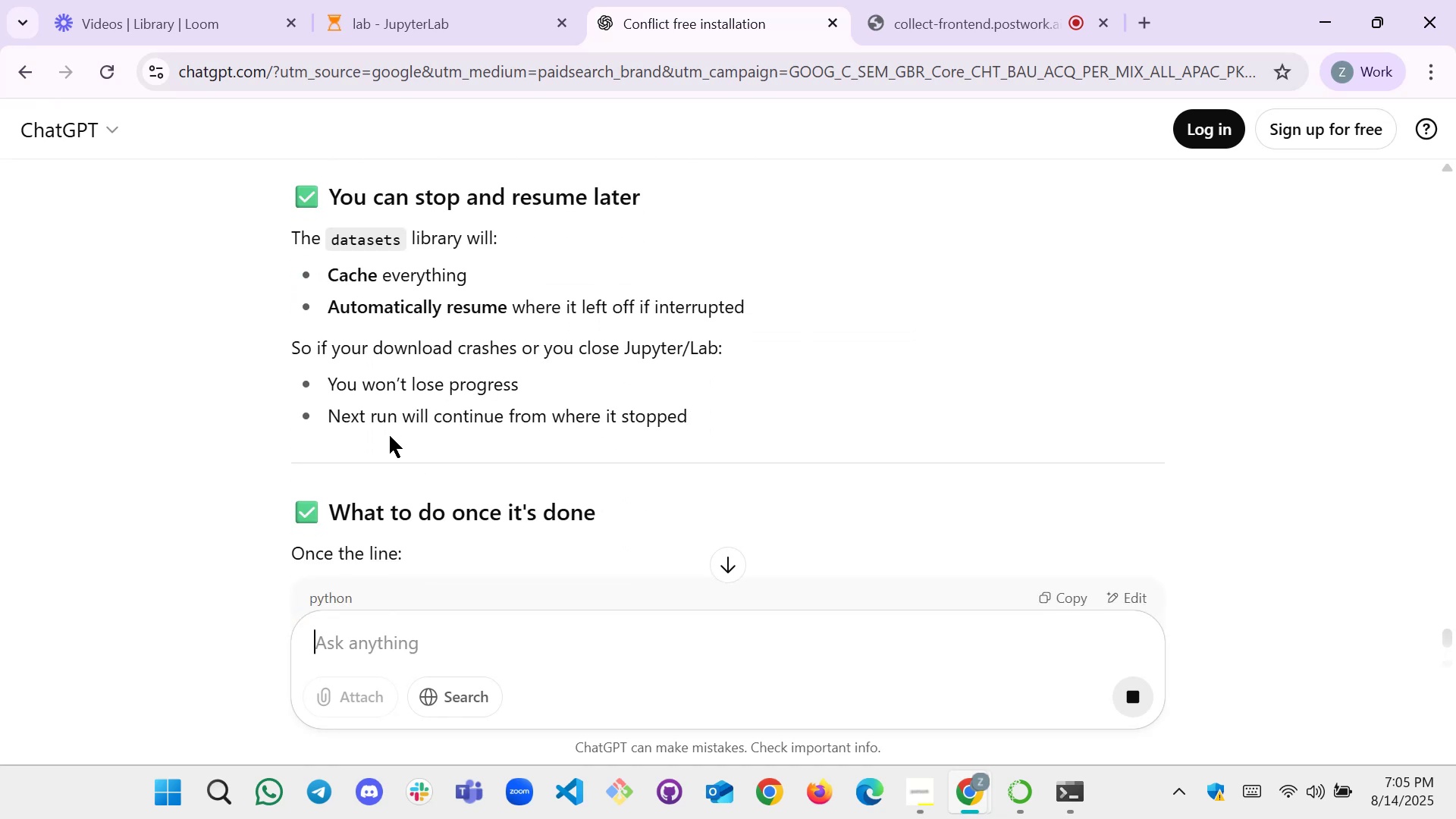 
wait(6.68)
 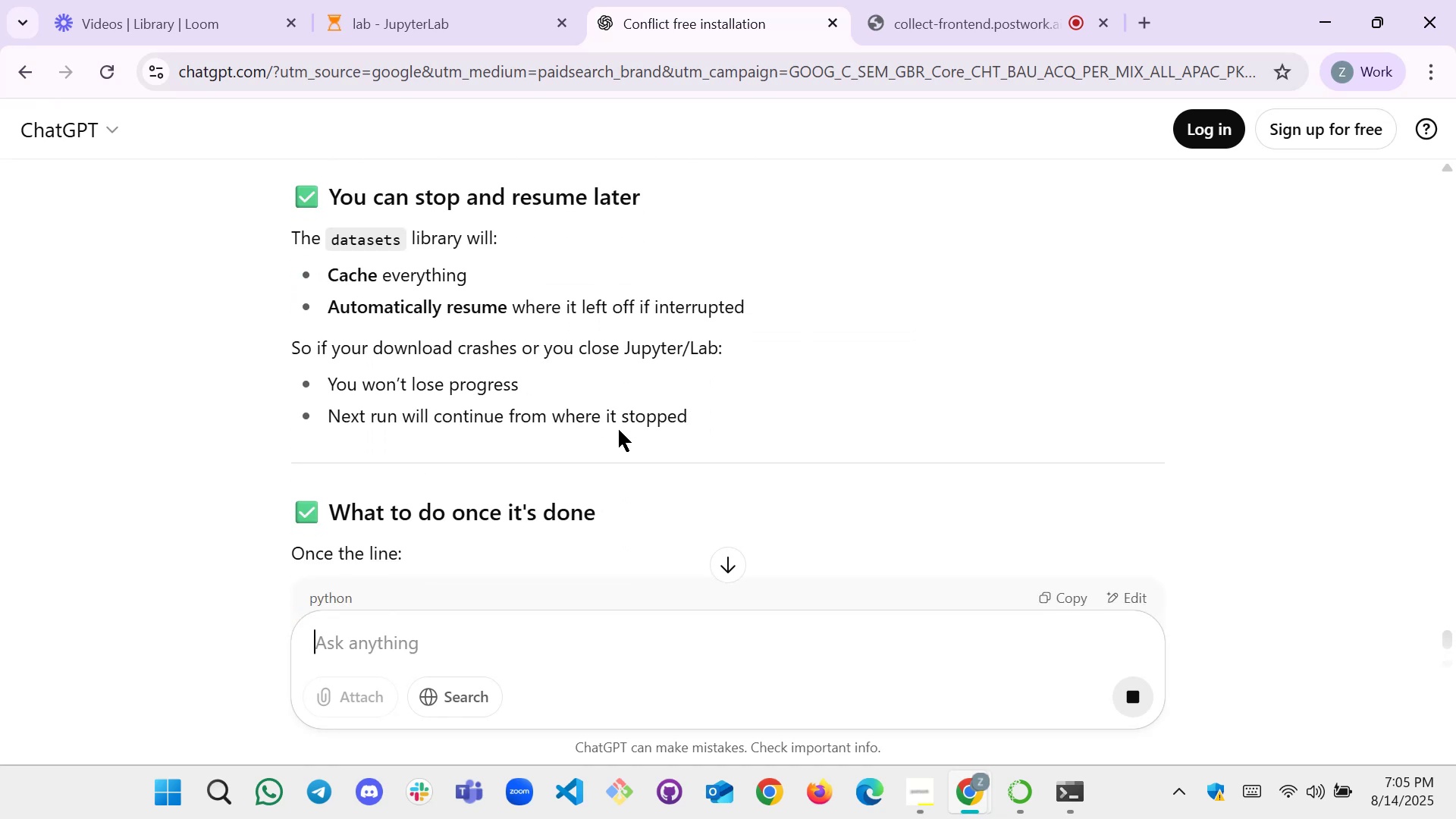 
scroll: coordinate [768, 383], scroll_direction: down, amount: 5.0
 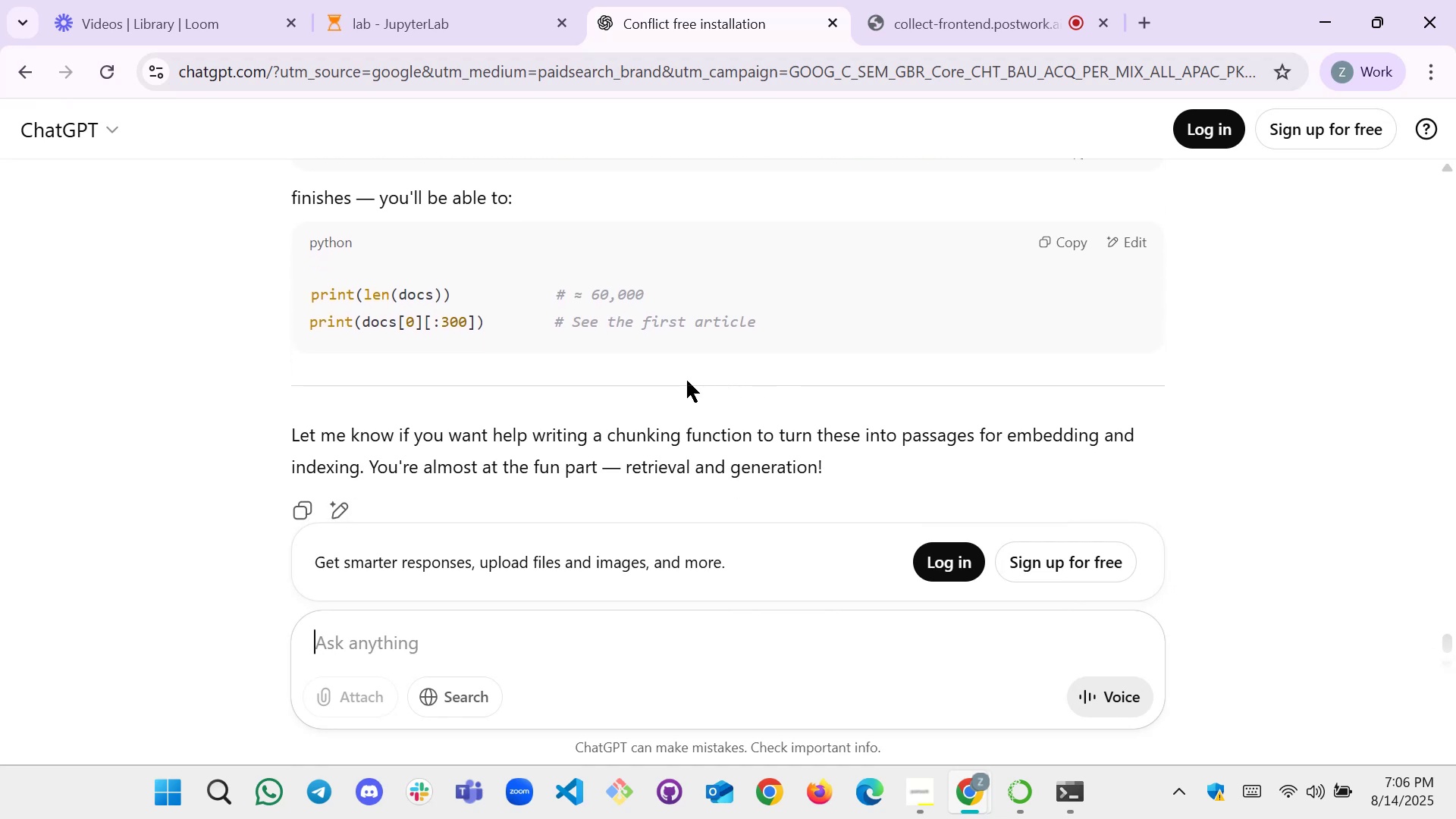 
scroll: coordinate [687, 381], scroll_direction: down, amount: 1.0
 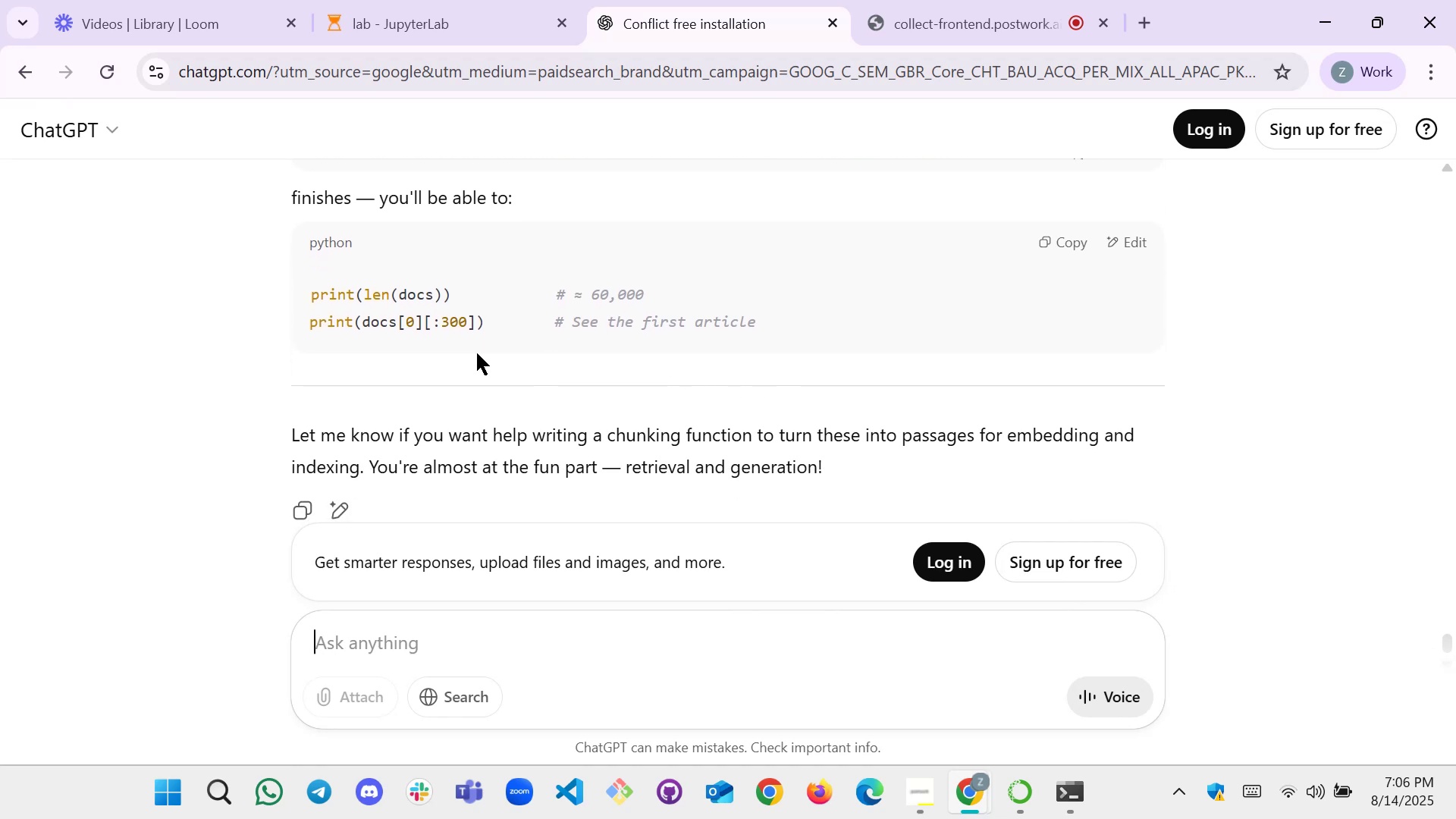 
scroll: coordinate [477, 353], scroll_direction: up, amount: 1.0
 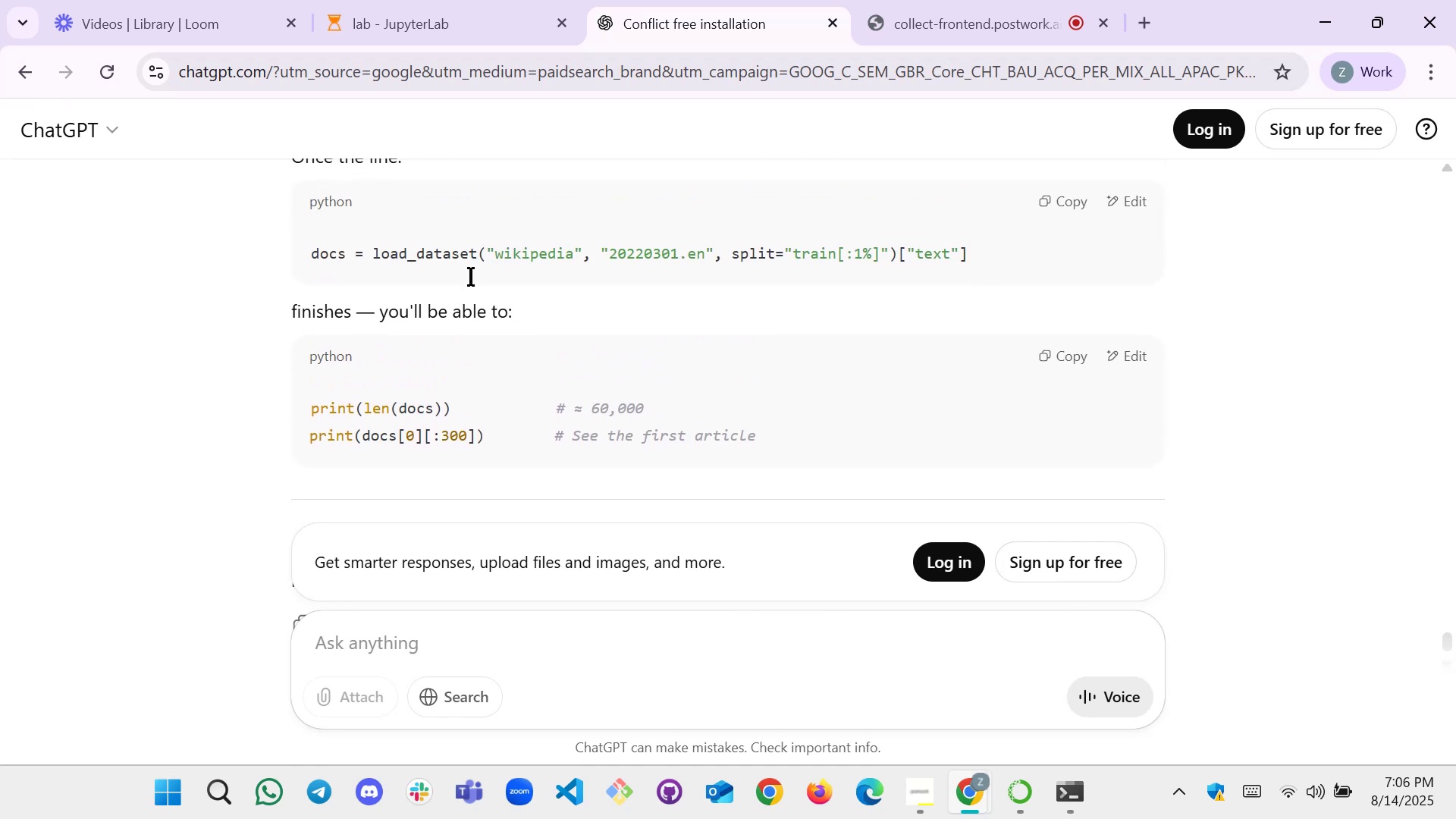 
left_click([422, 0])
 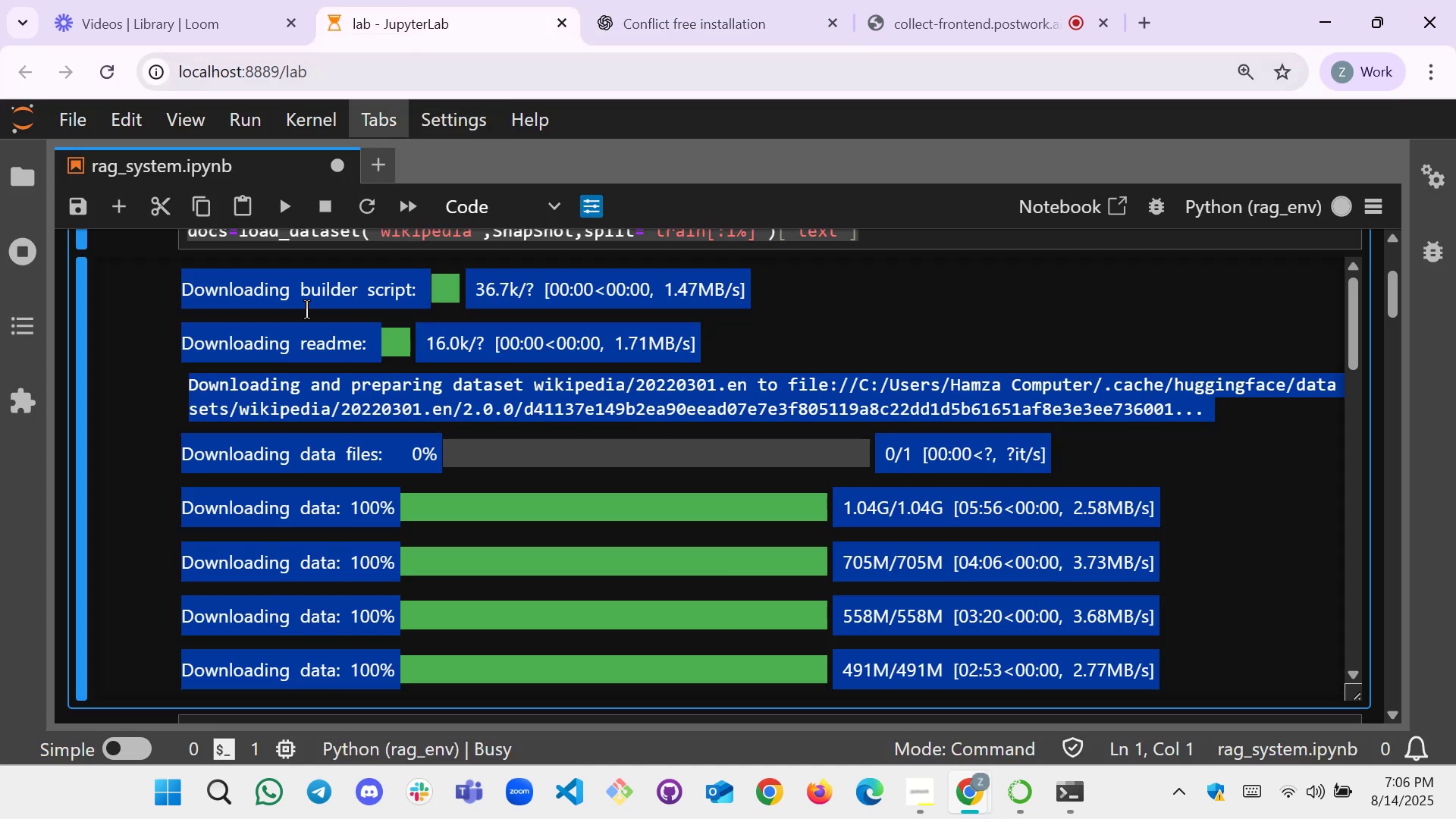 
scroll: coordinate [306, 359], scroll_direction: up, amount: 5.0
 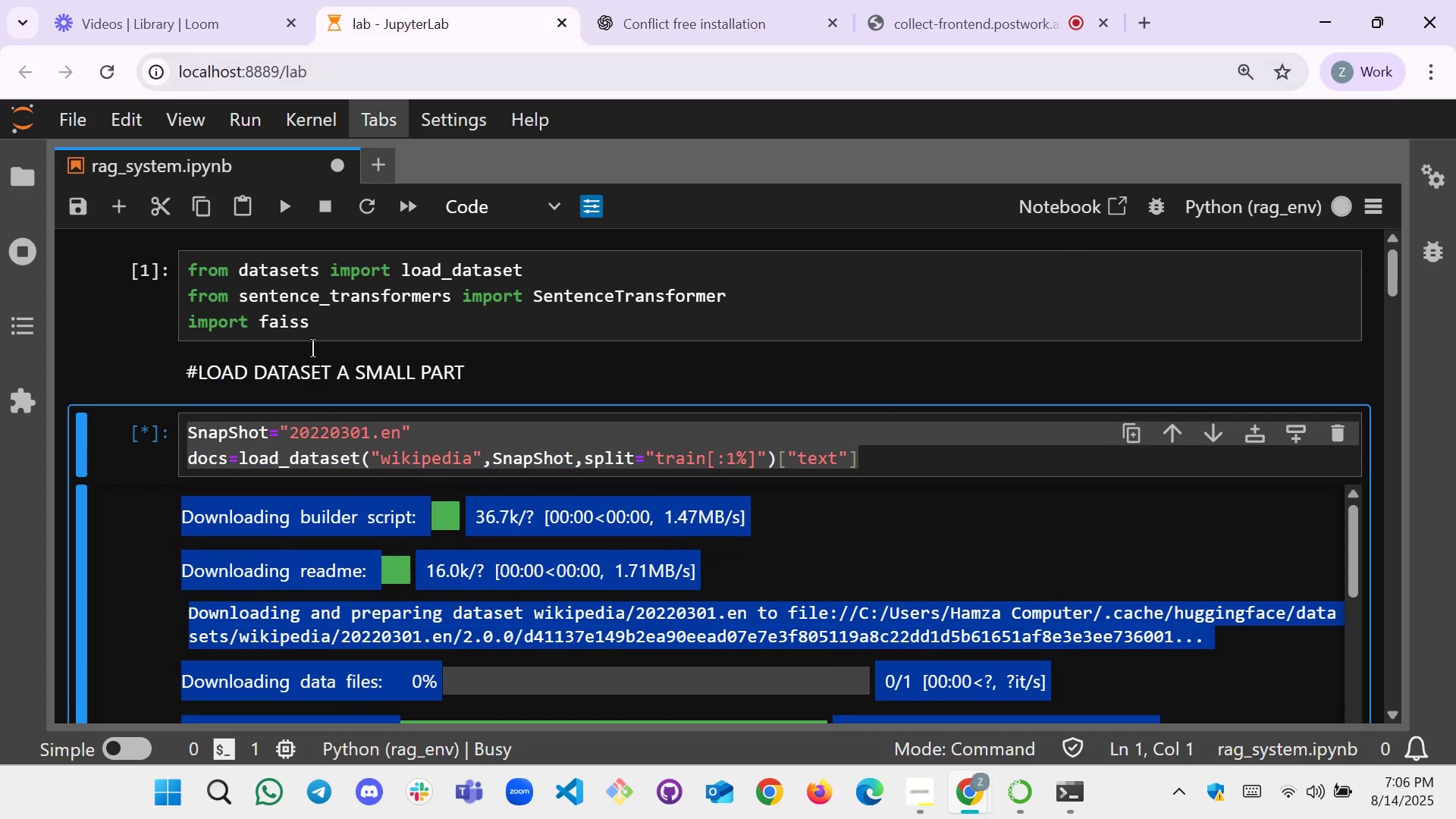 
scroll: coordinate [318, 332], scroll_direction: down, amount: 5.0
 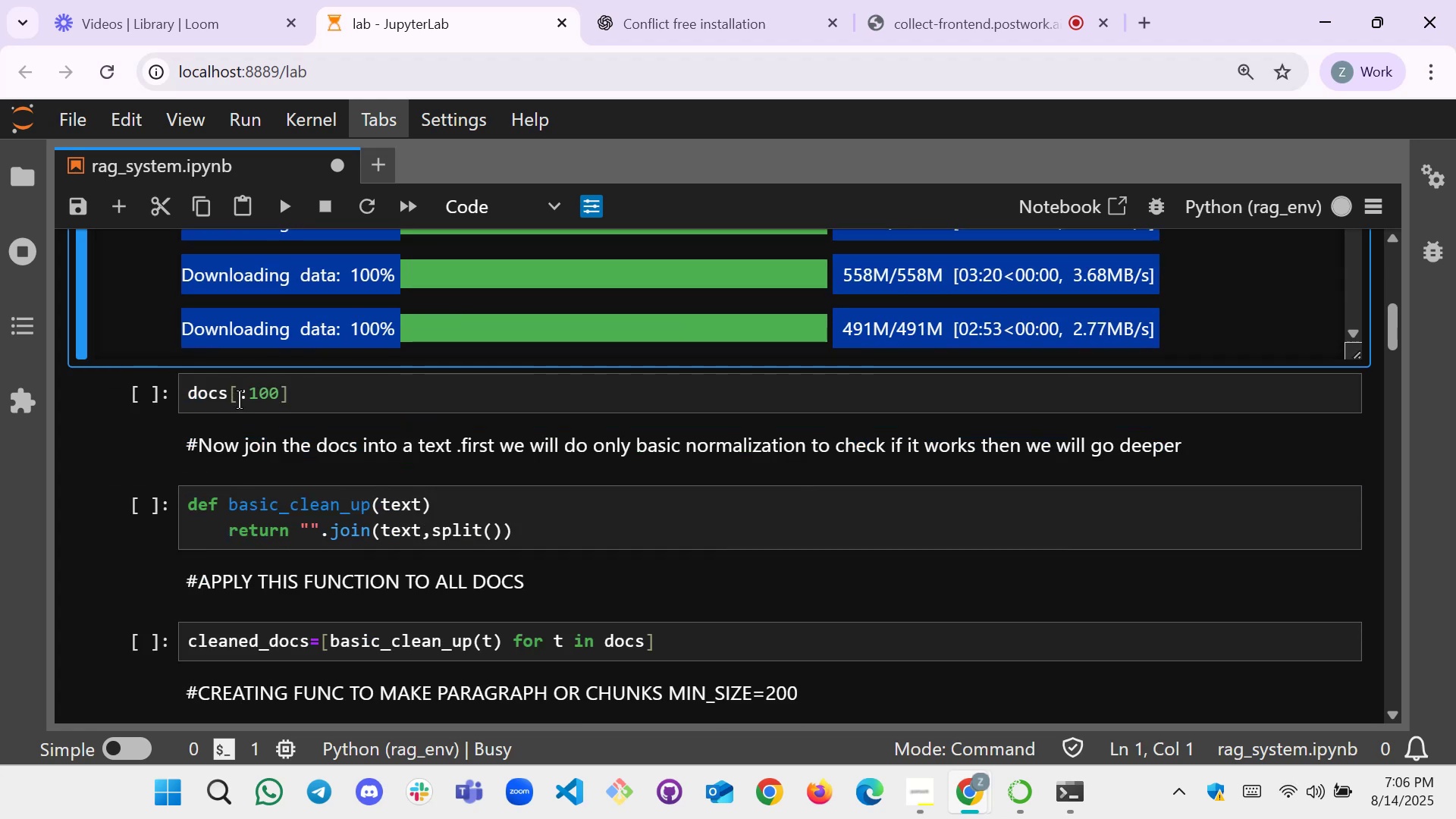 
left_click([237, 395])
 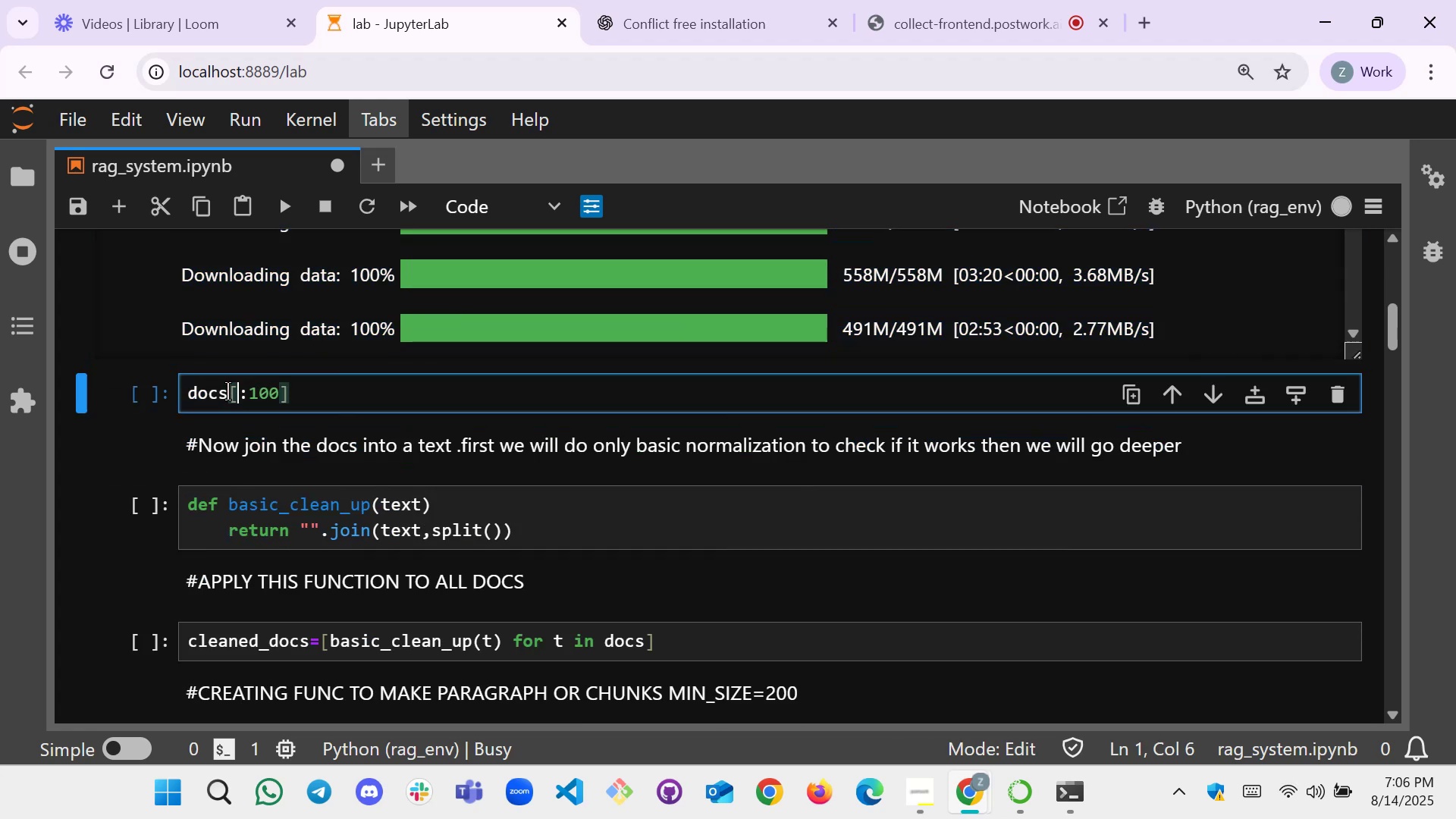 
left_click([228, 391])
 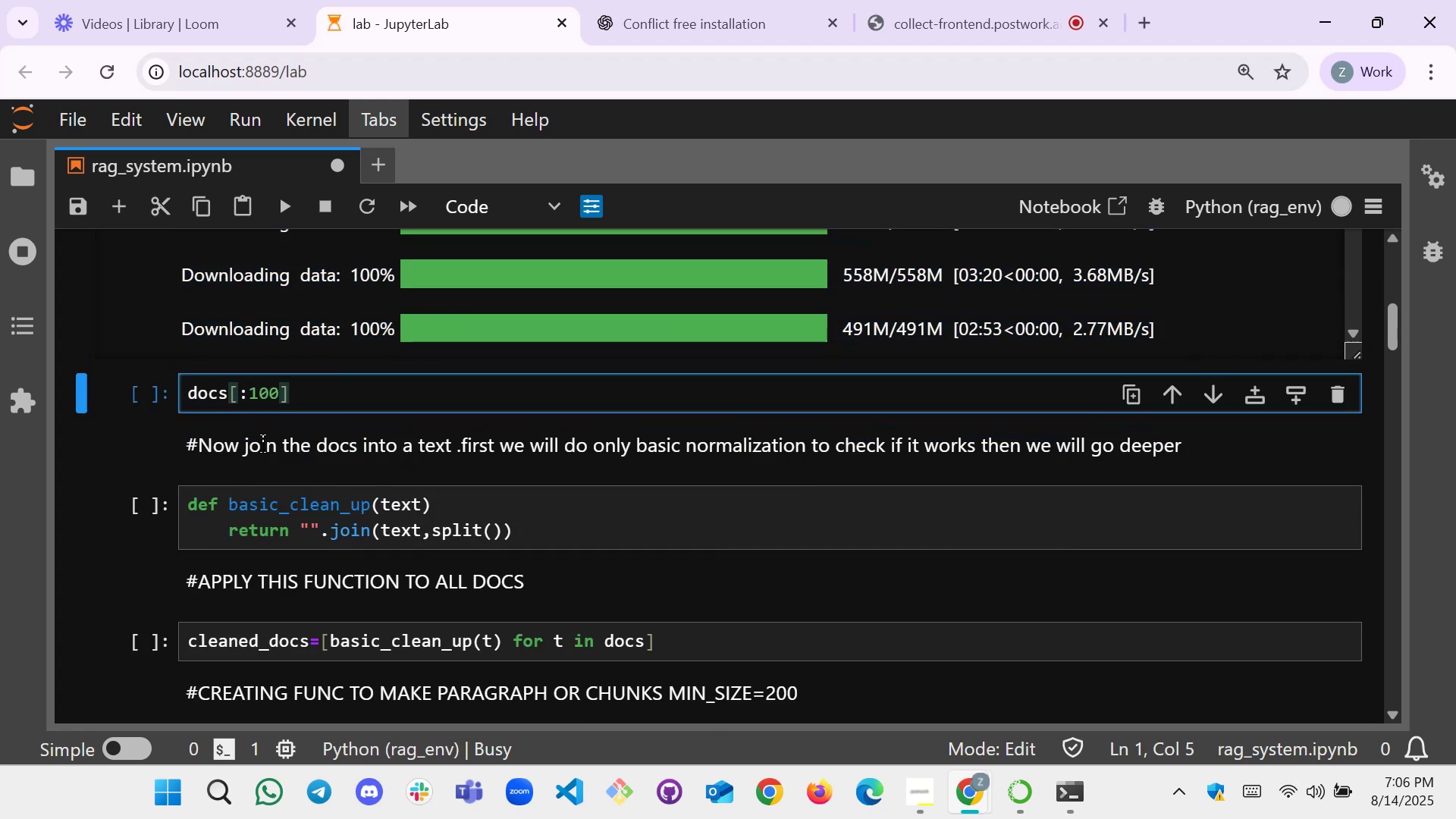 
key(BracketLeft)
 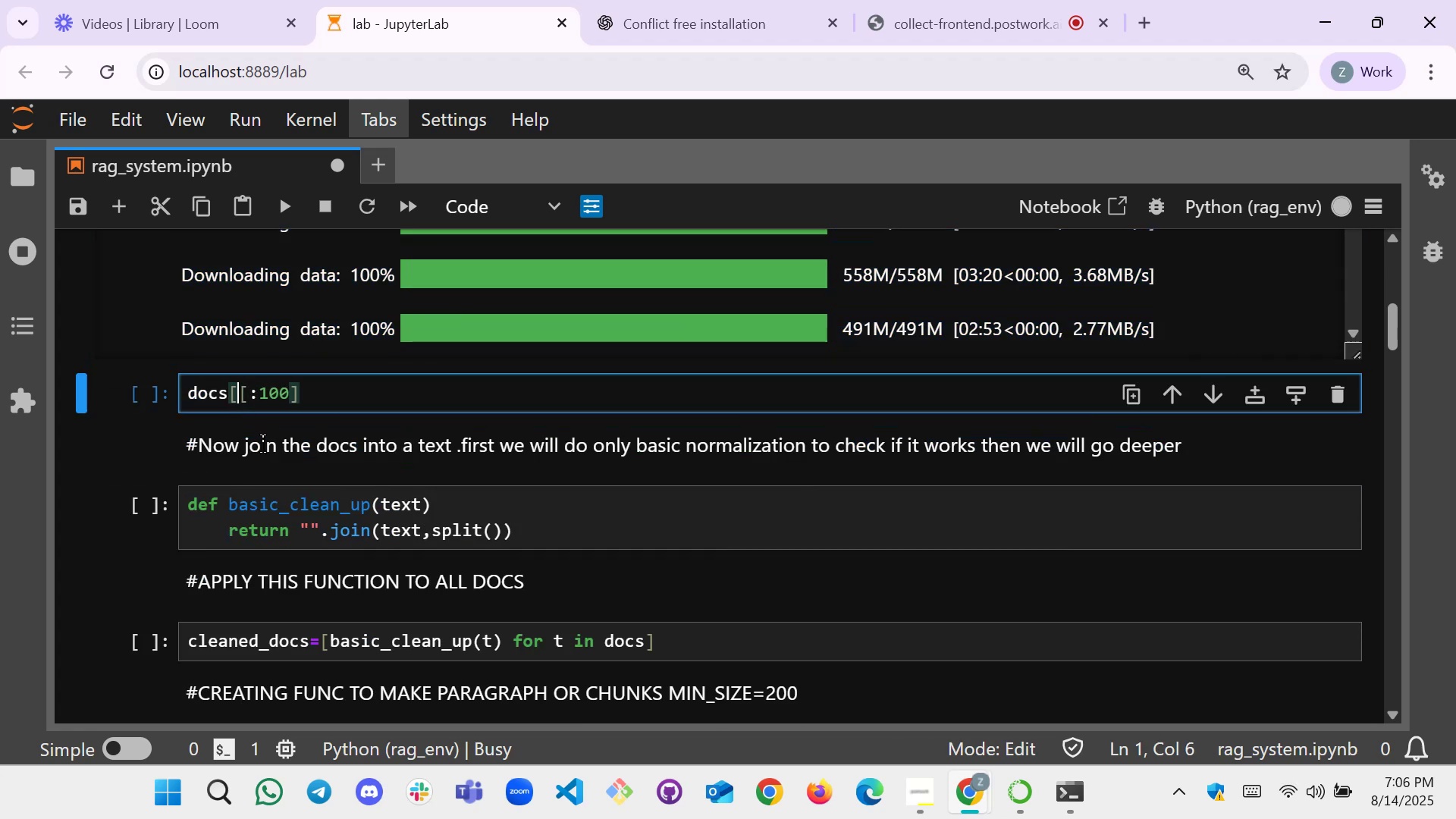 
key(BracketRight)
 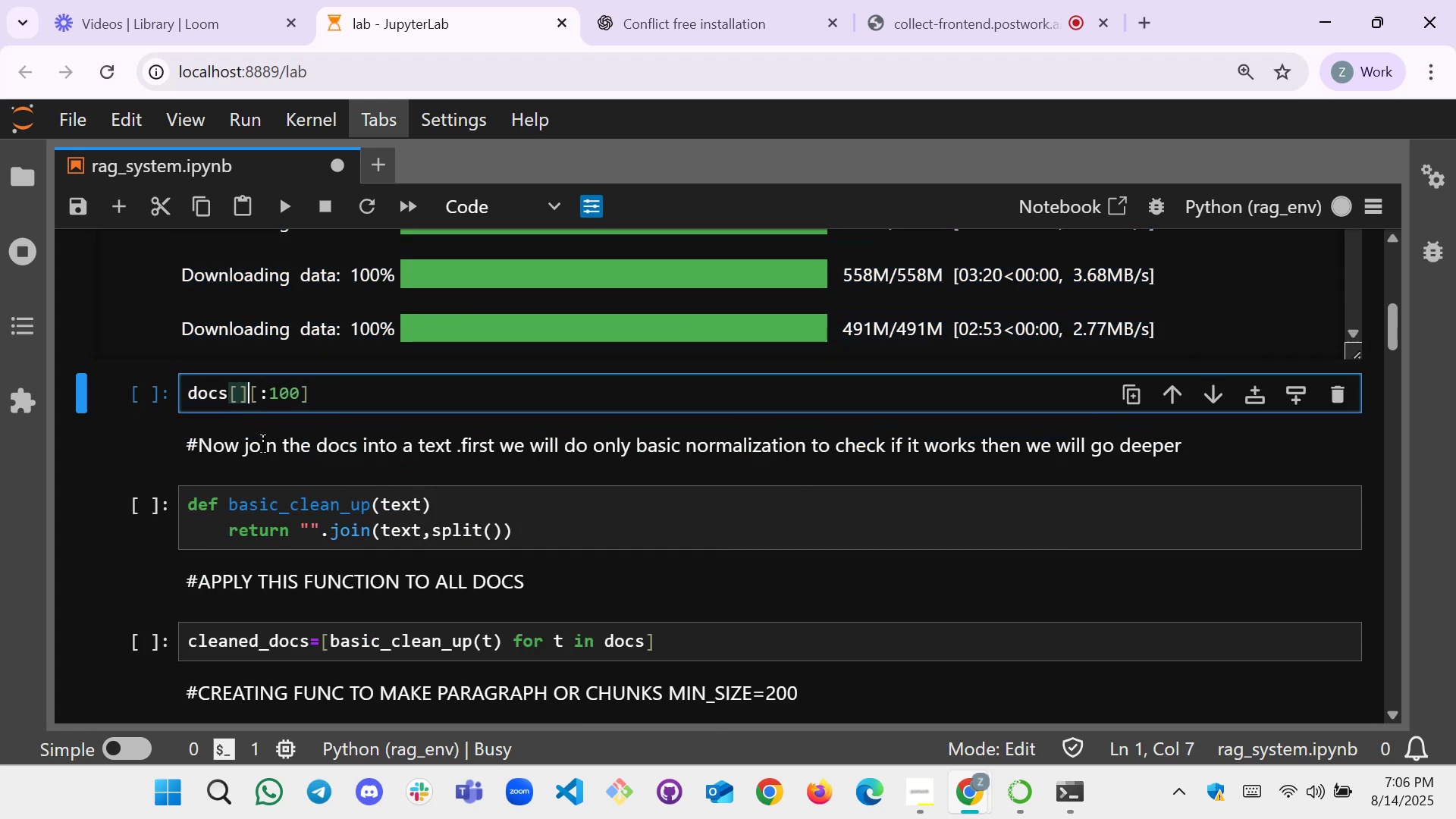 
key(ArrowLeft)
 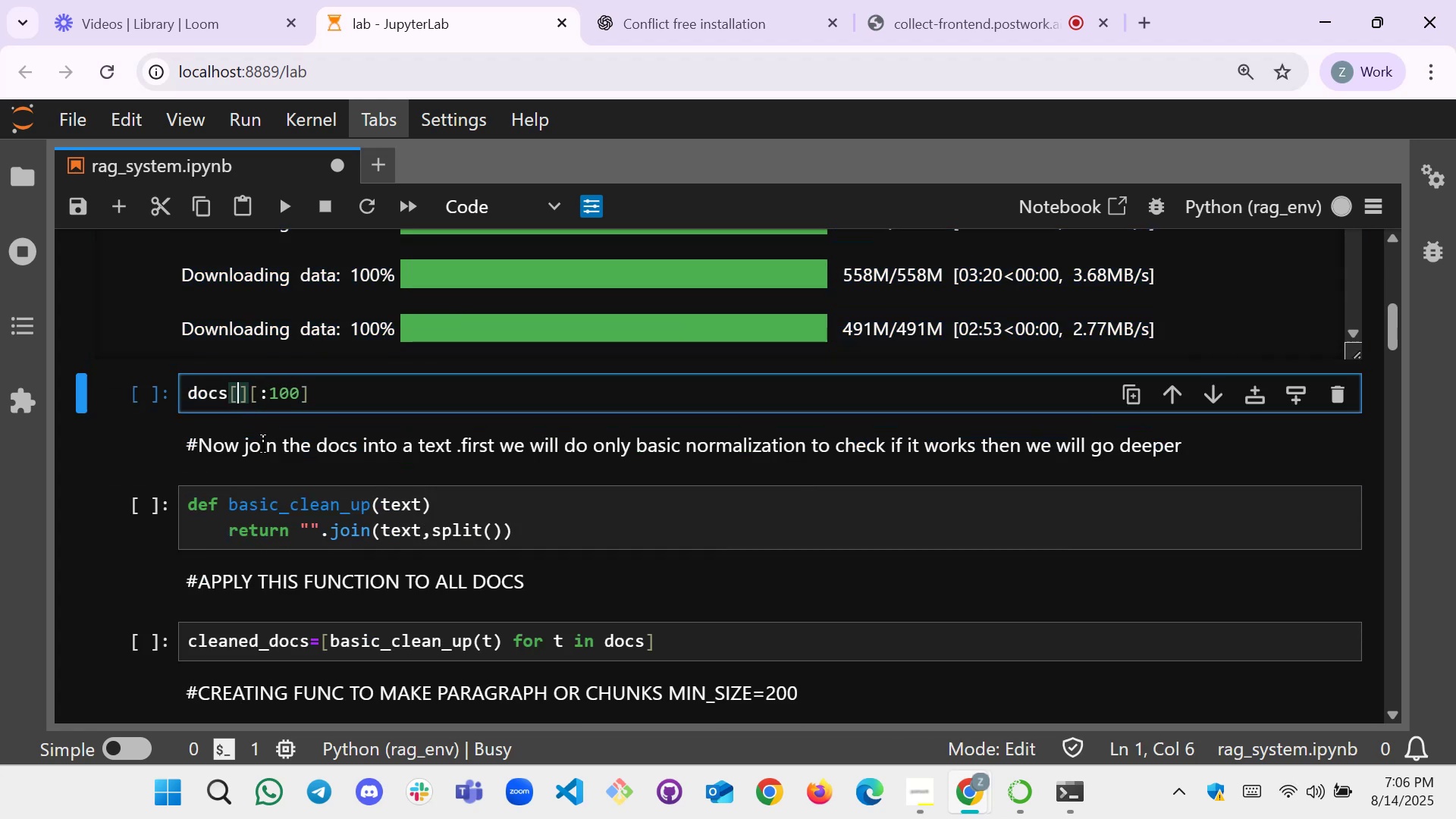 
key(0)
 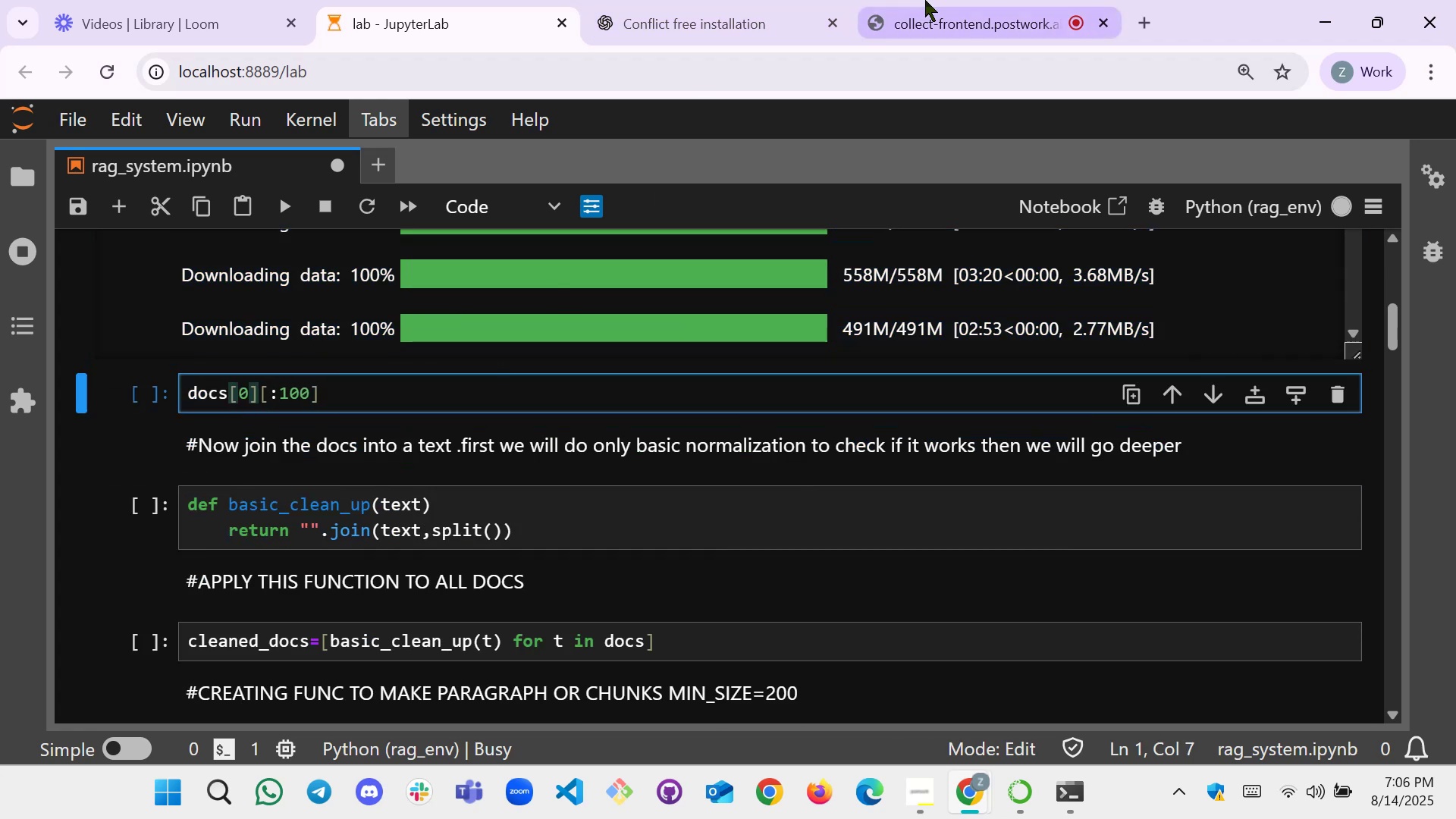 
left_click([723, 10])
 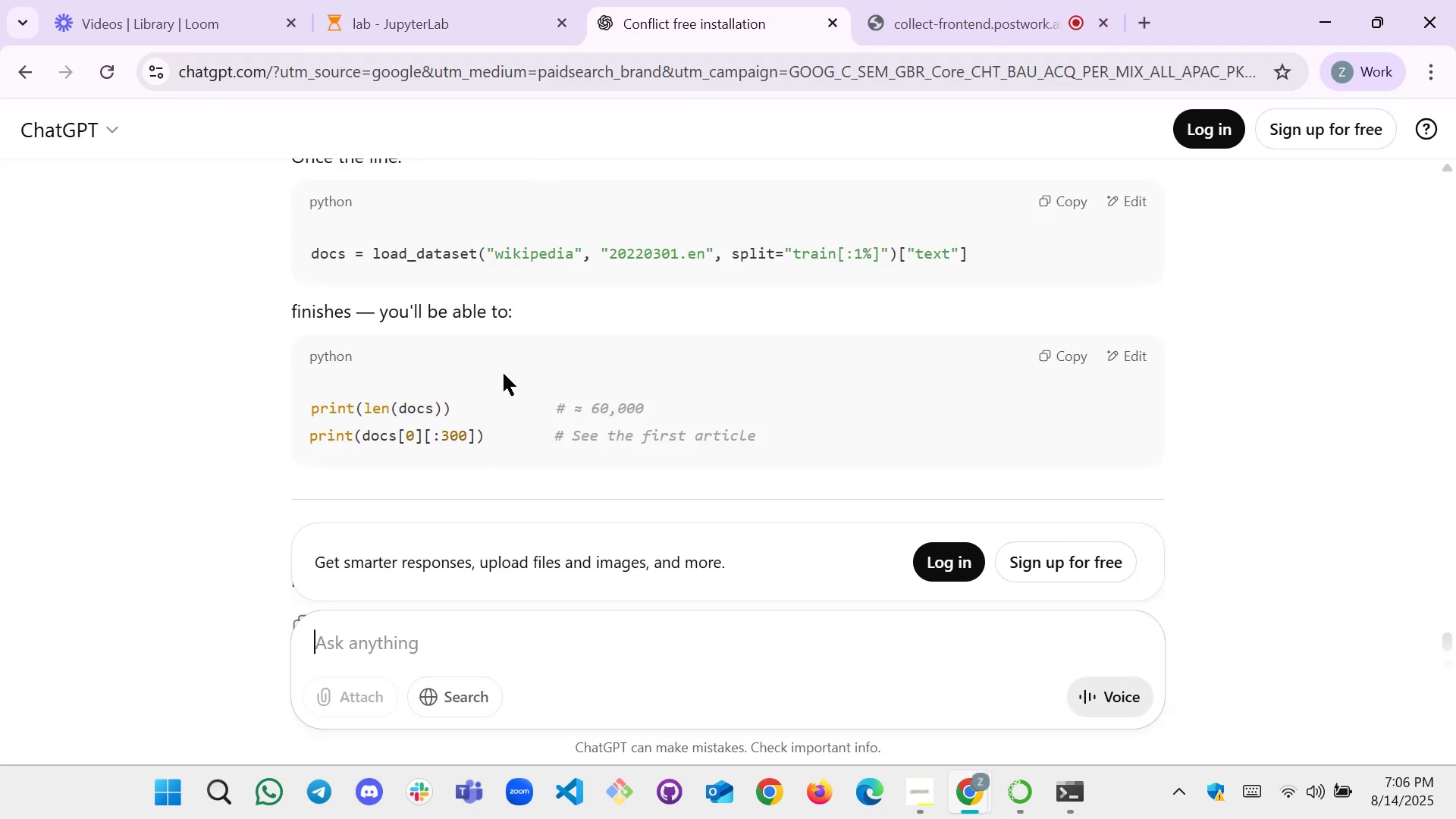 
scroll: coordinate [488, 384], scroll_direction: down, amount: 1.0
 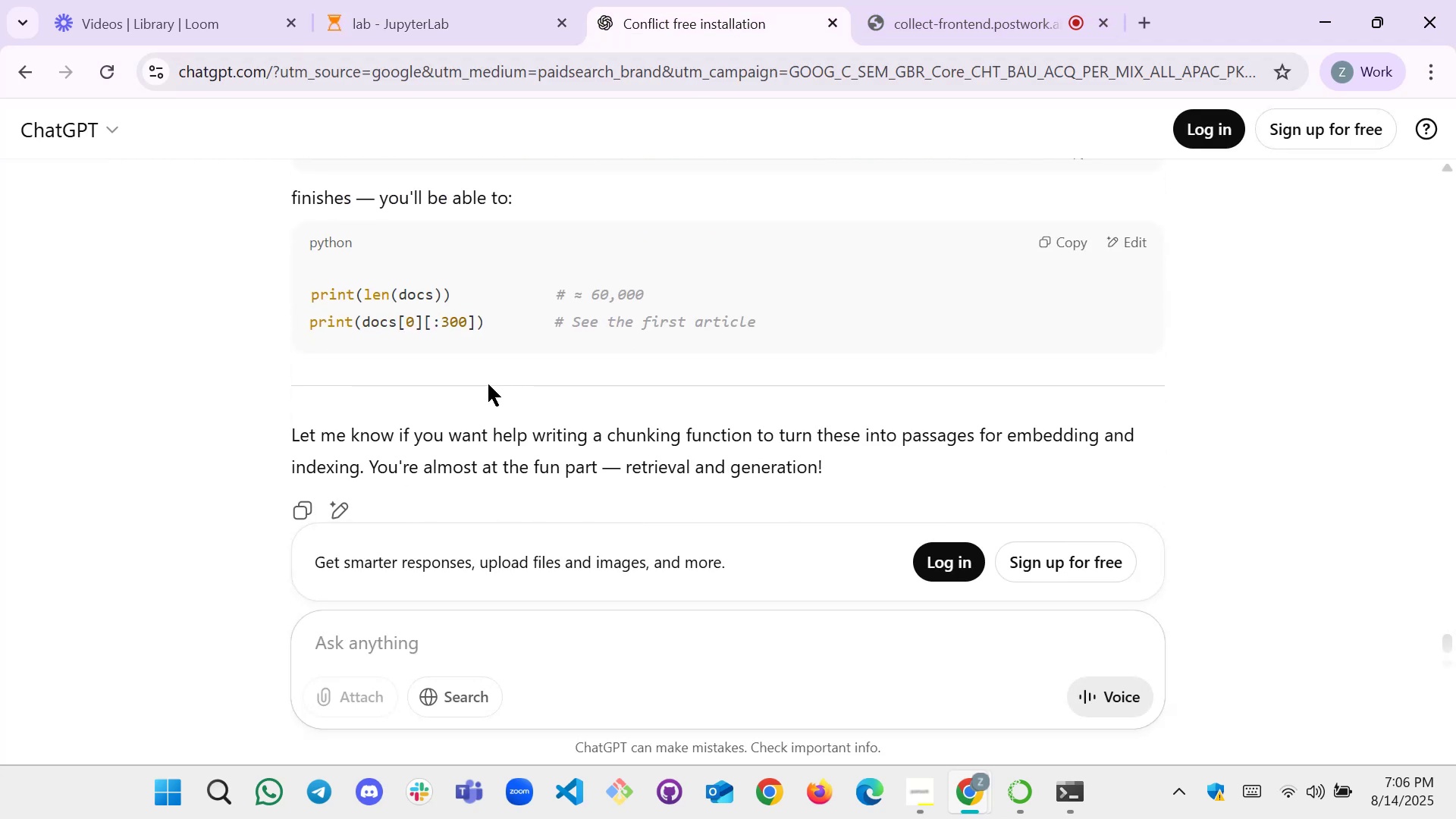 
scroll: coordinate [488, 384], scroll_direction: up, amount: 2.0
 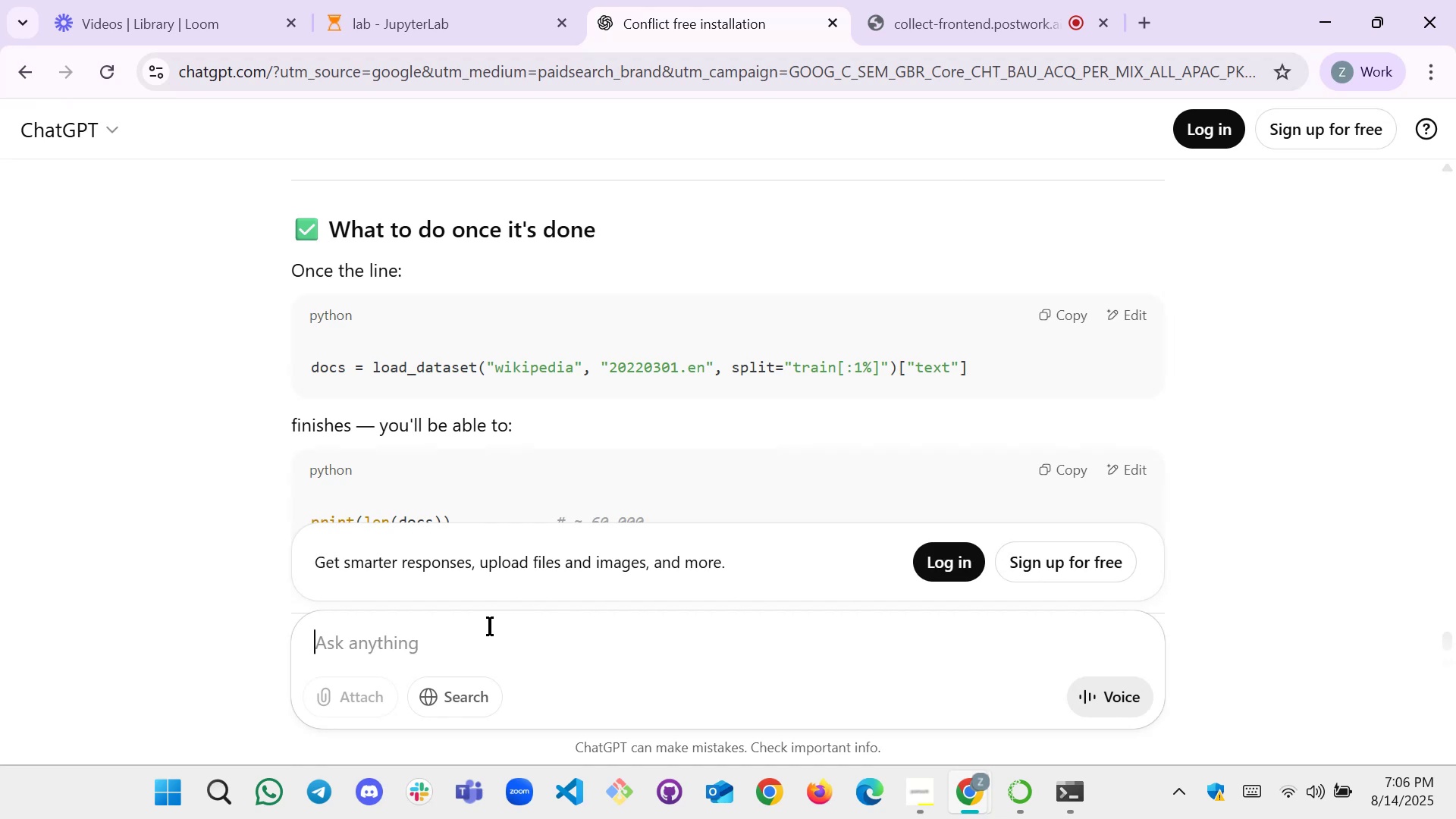 
left_click([374, 0])
 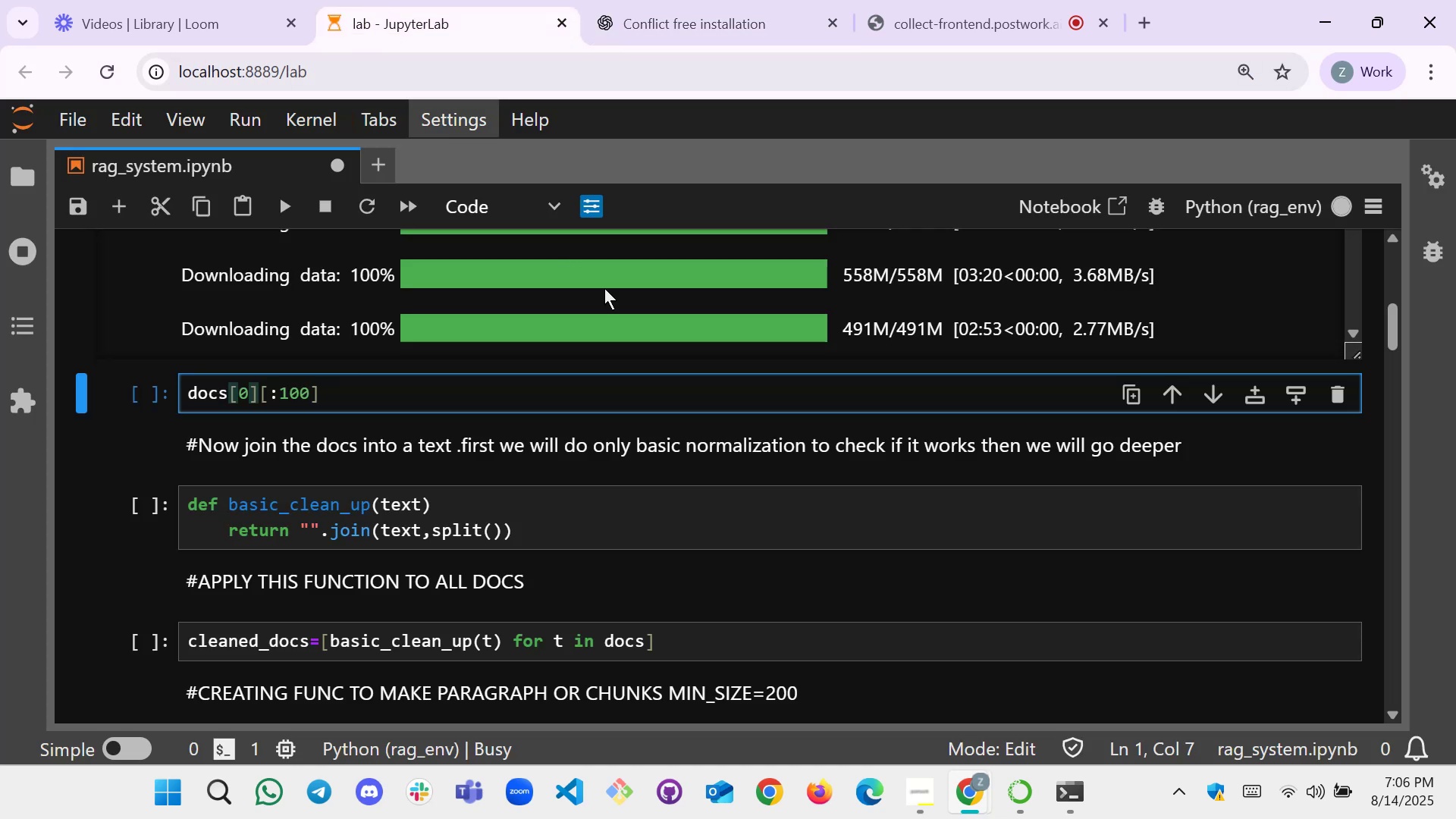 
scroll: coordinate [792, 391], scroll_direction: up, amount: 2.0
 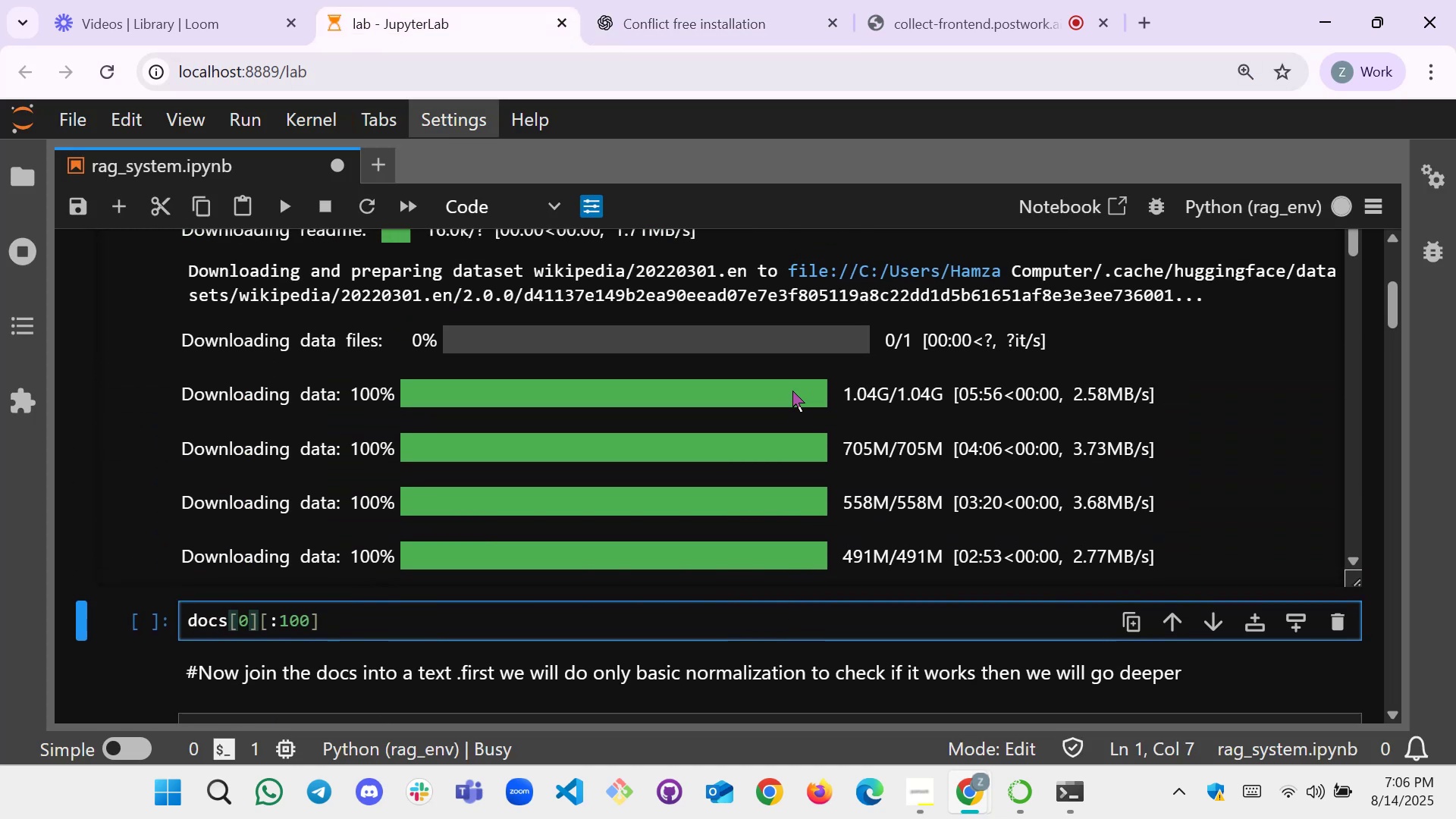 
scroll: coordinate [752, 355], scroll_direction: down, amount: 23.0
 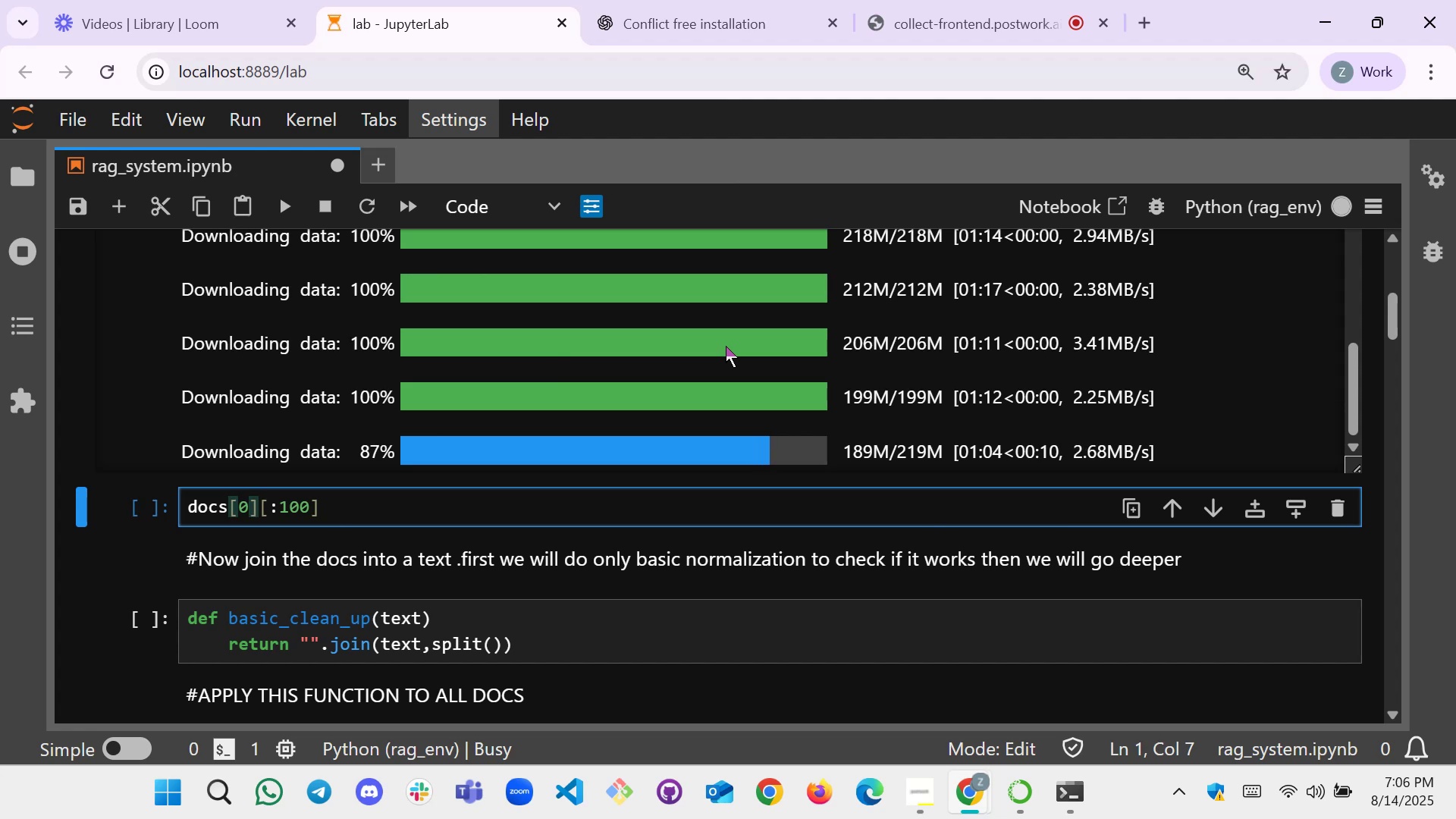 
wait(6.78)
 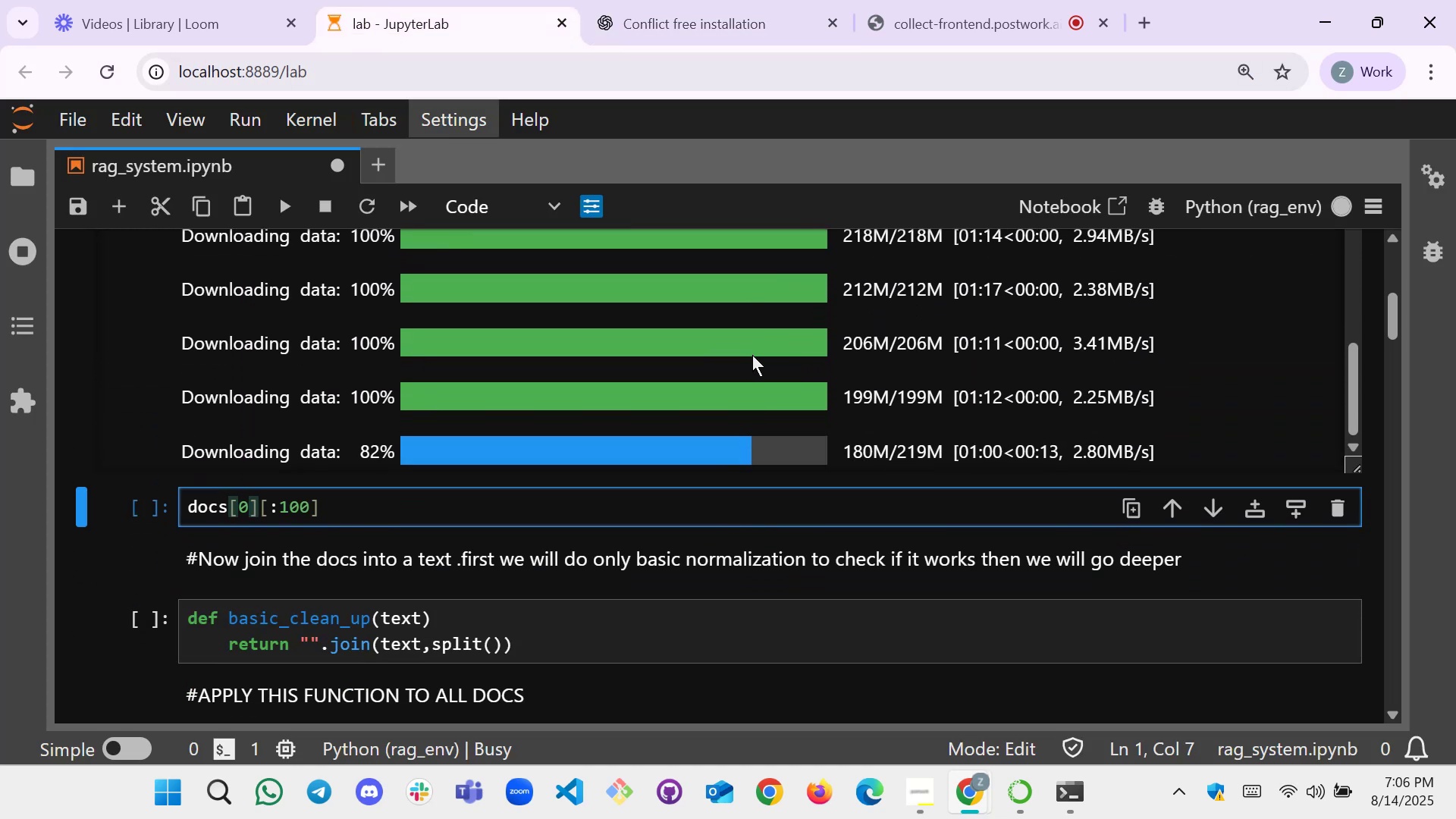 
scroll: coordinate [726, 346], scroll_direction: up, amount: 1.0
 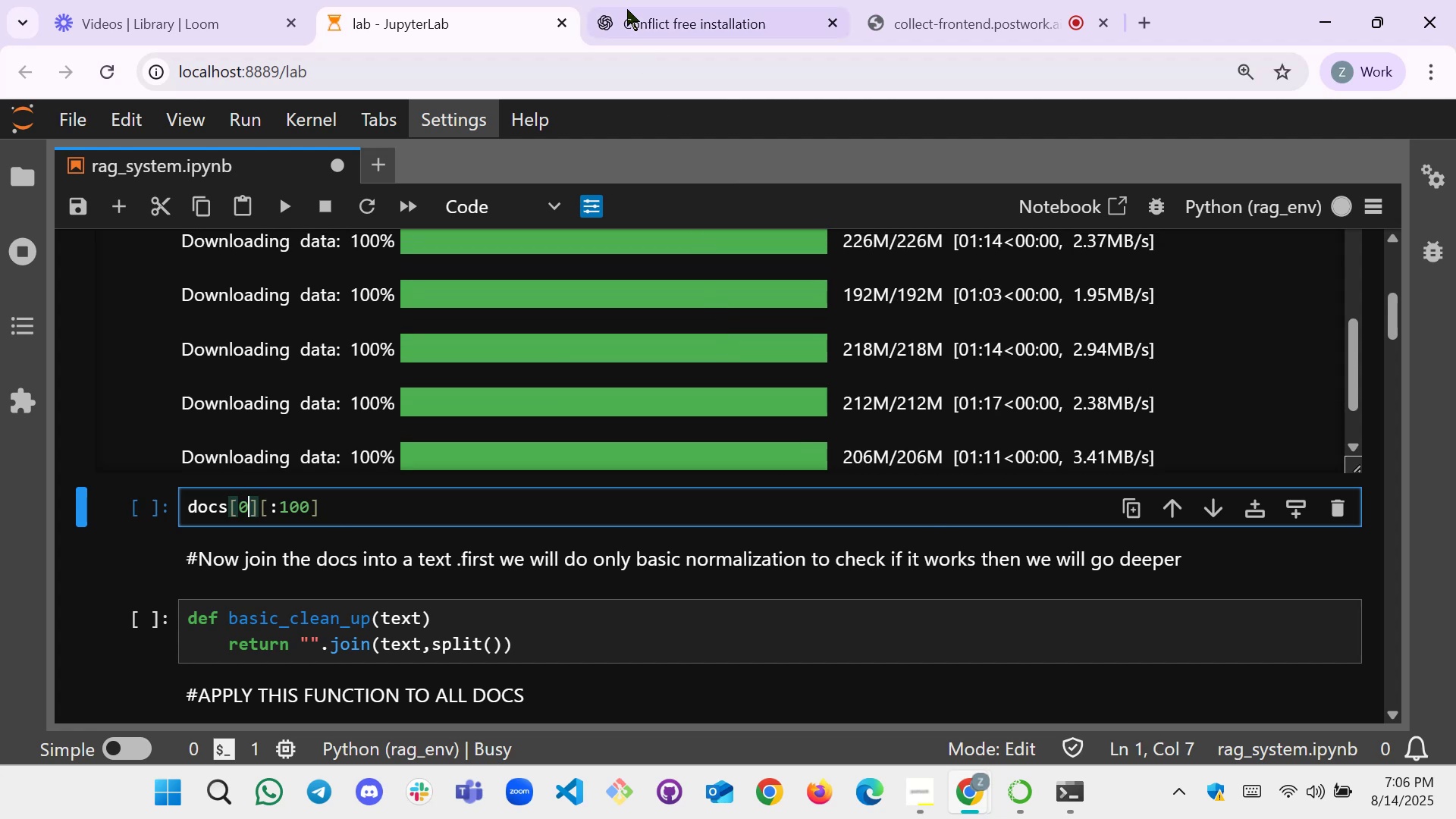 
left_click([636, 2])
 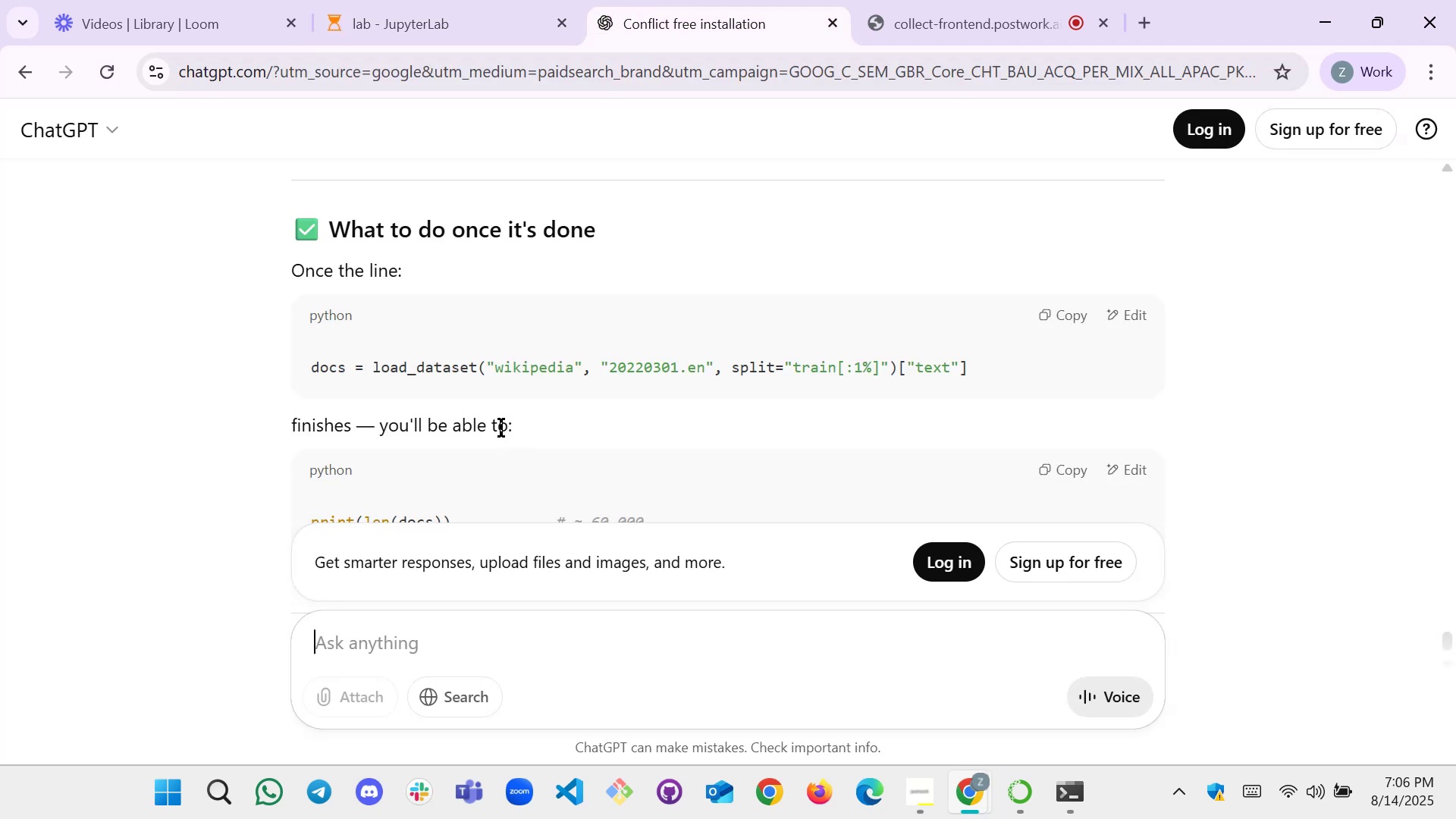 
scroll: coordinate [557, 448], scroll_direction: down, amount: 3.0
 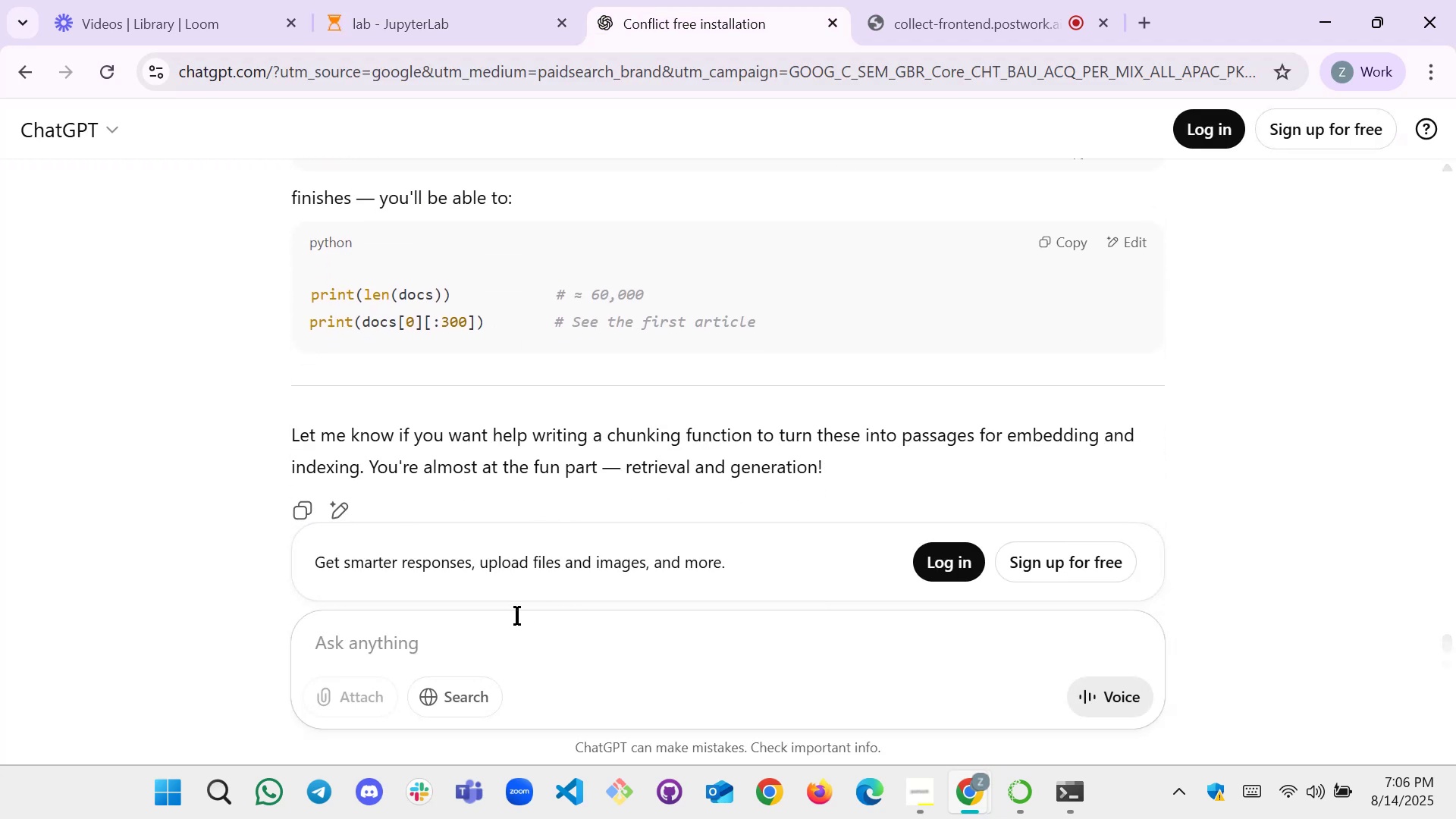 
left_click([510, 629])
 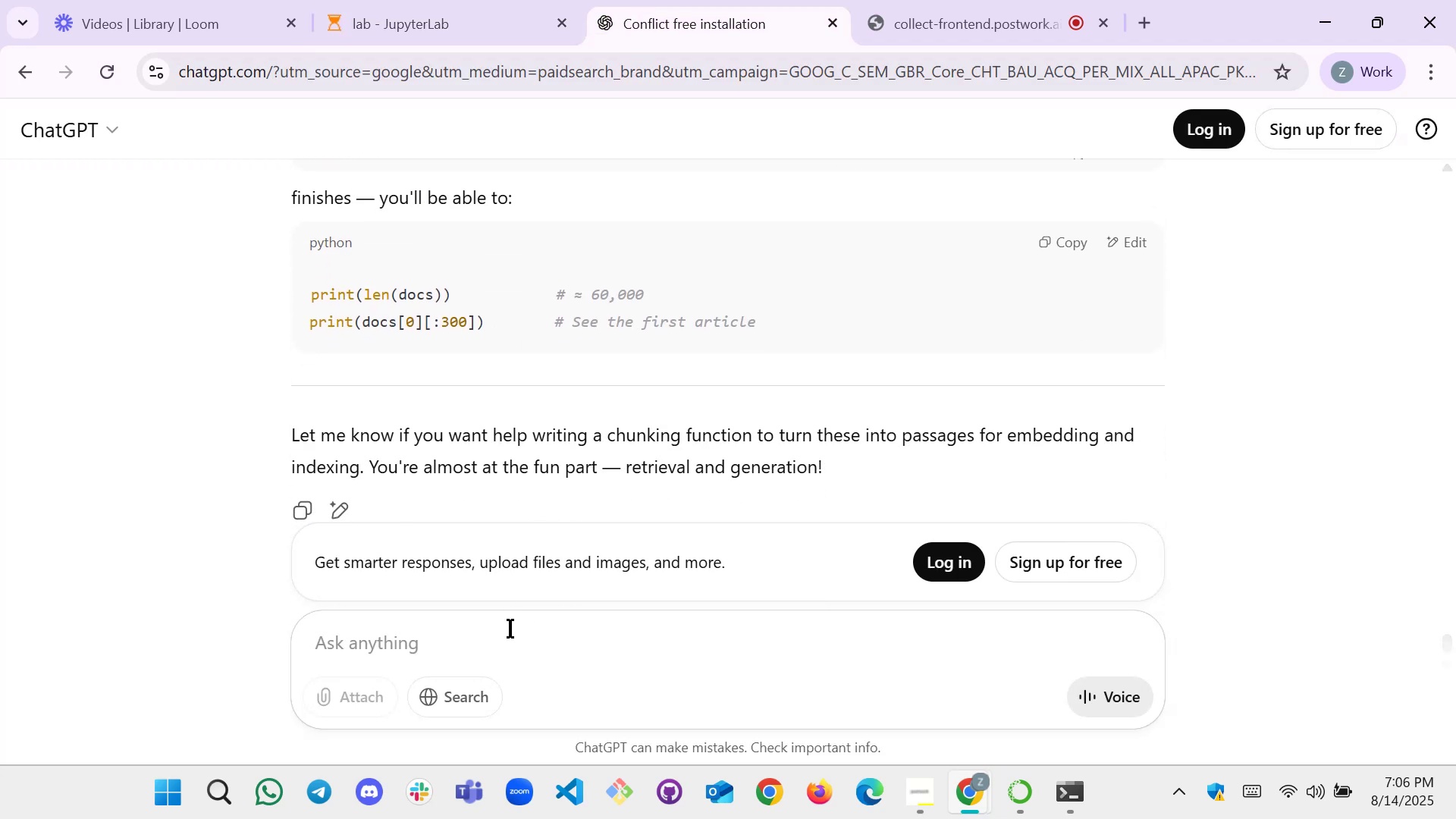 
type(is there any other way i cn )
key(Backspace)
key(Backspace)
type(an download th )
key(Backspace)
type(i 1% directly not downloading all )
 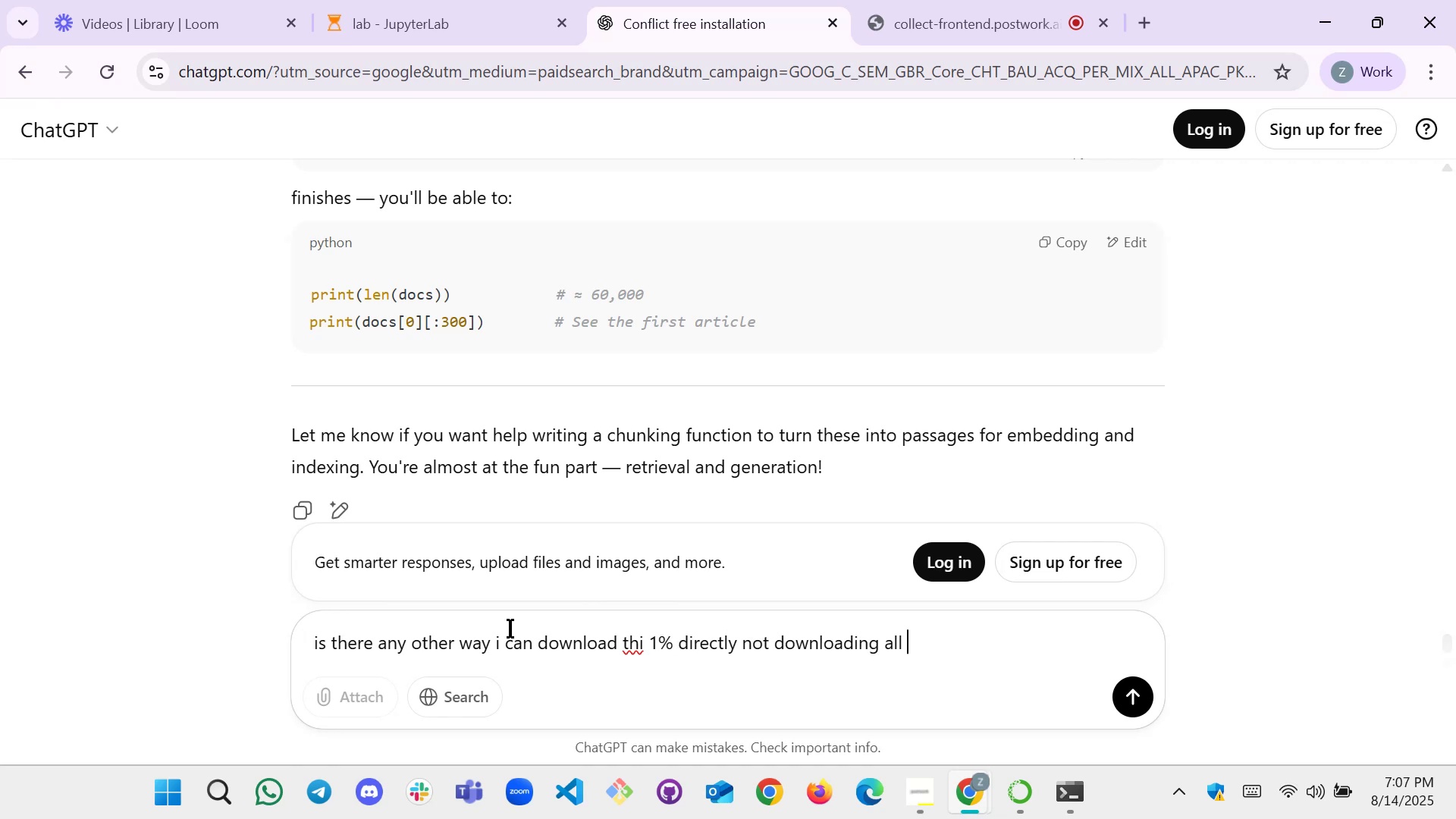 
 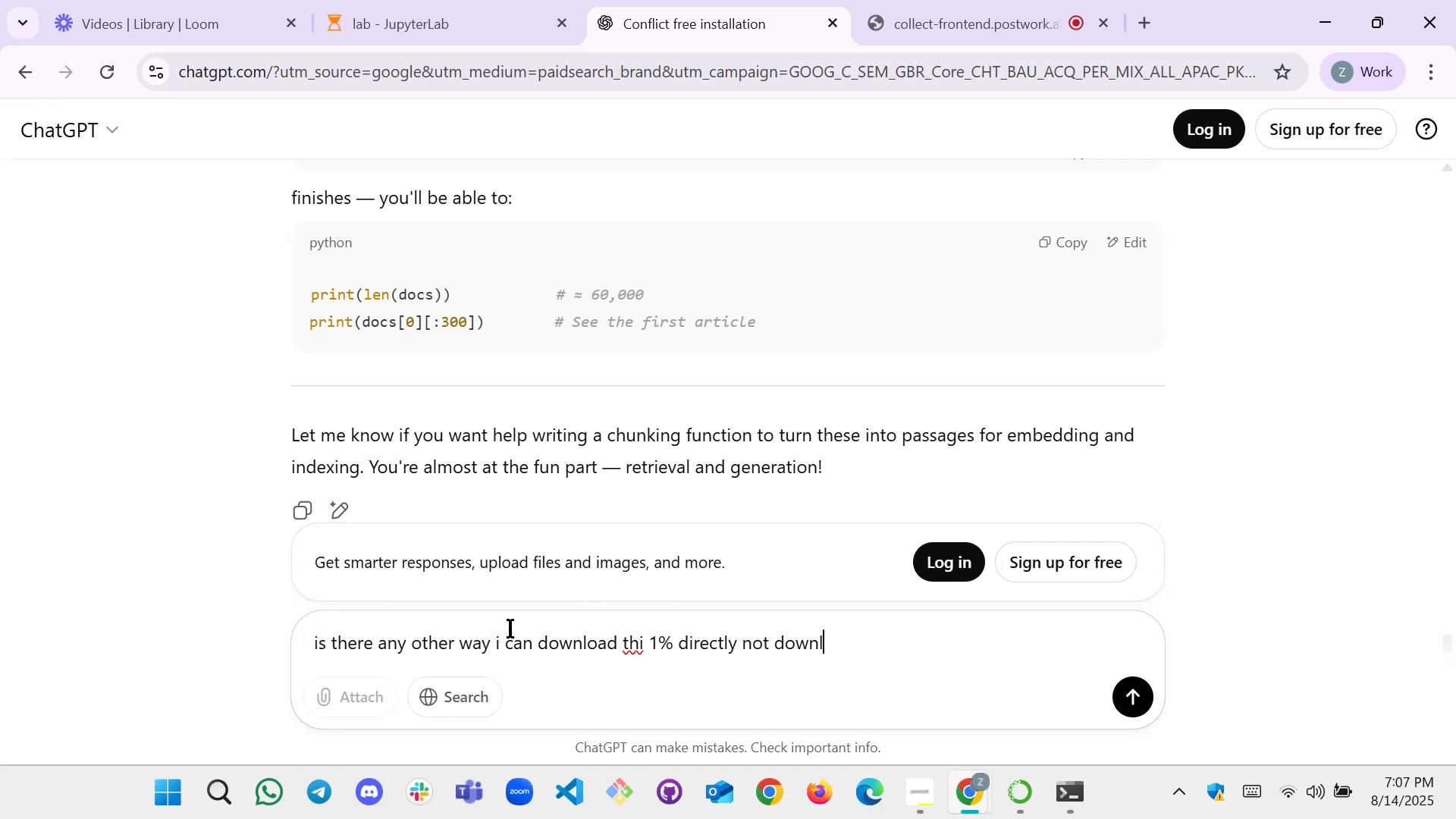 
key(Enter)
 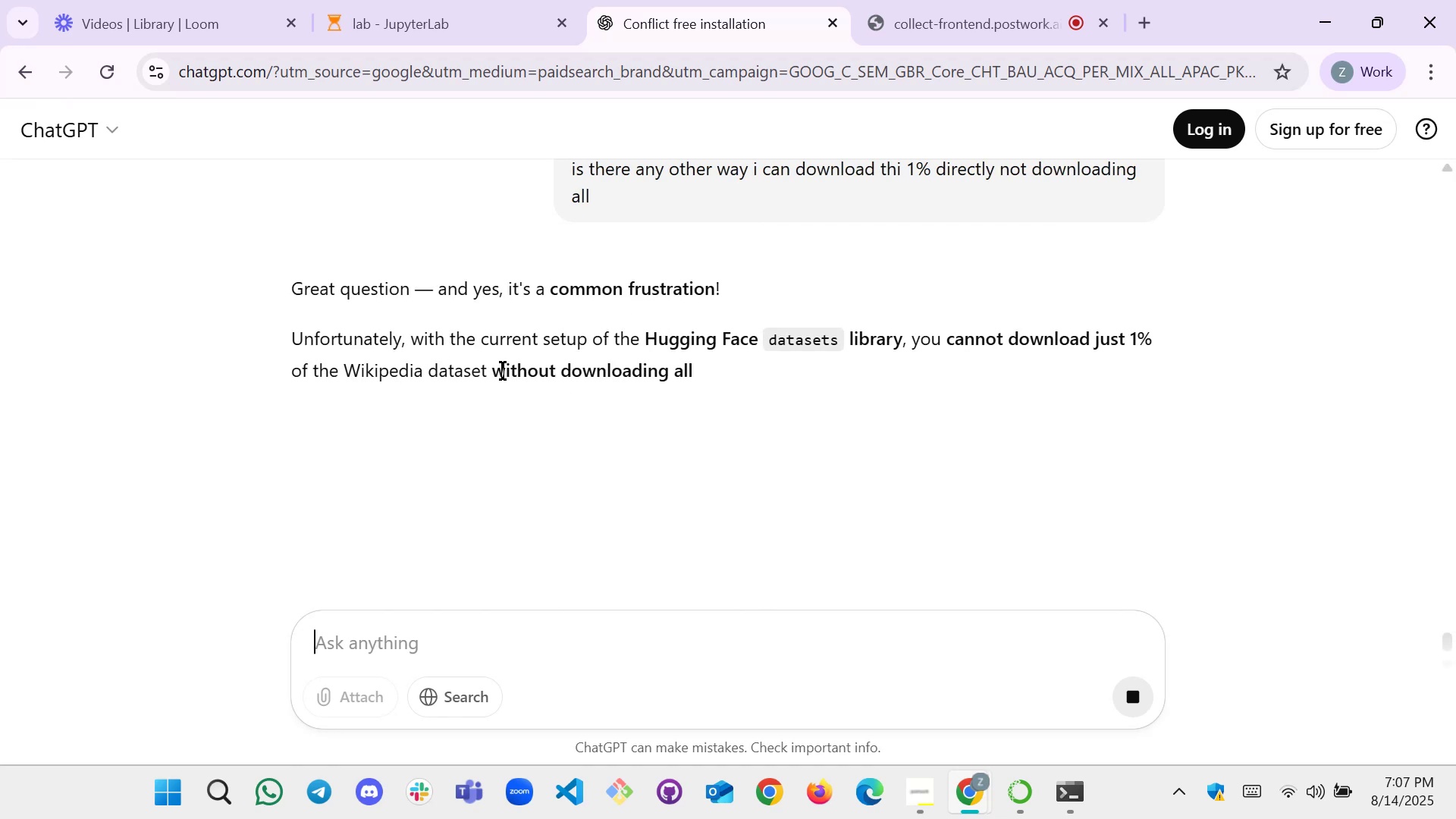 
wait(12.43)
 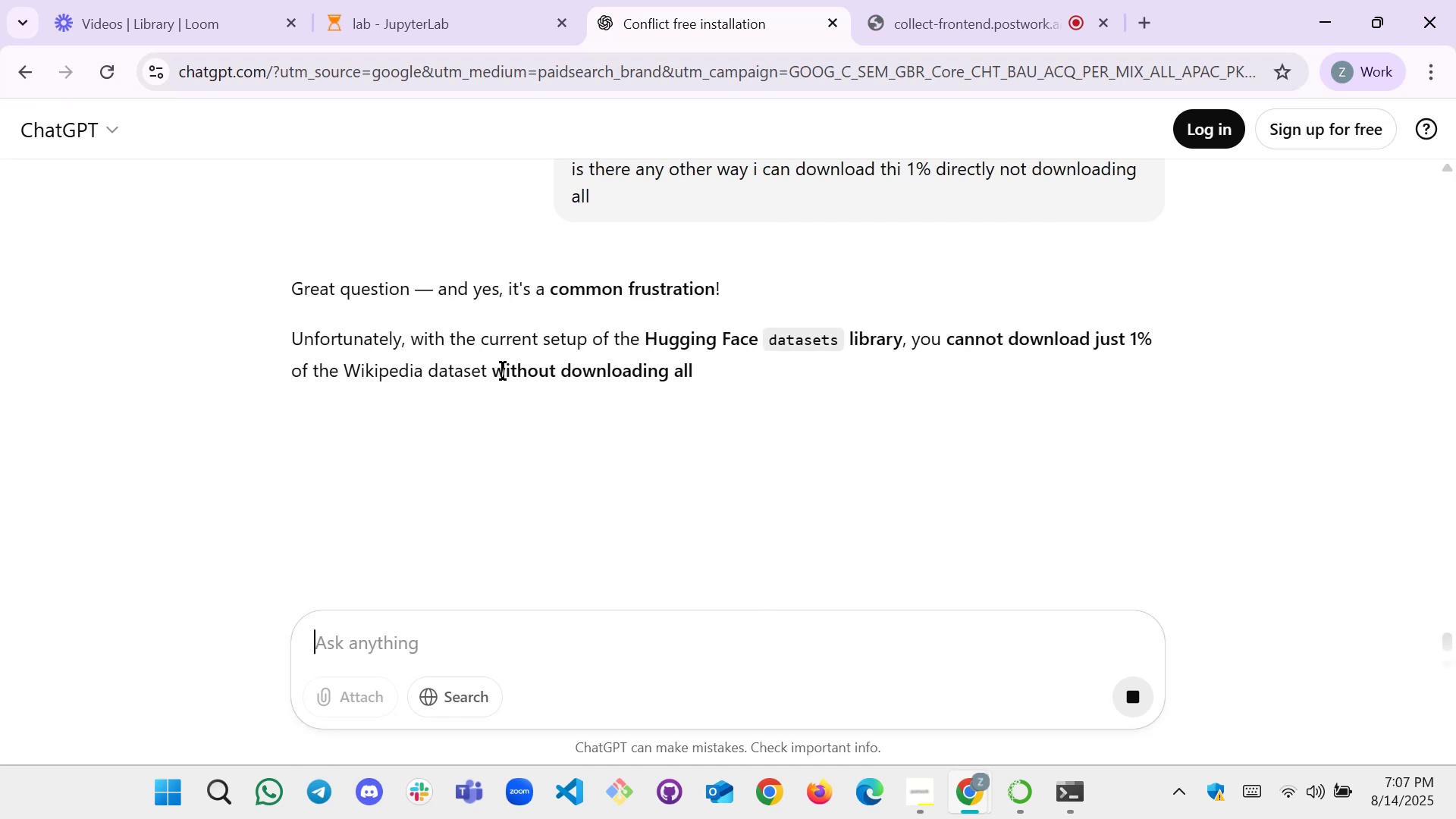 
scroll: coordinate [598, 359], scroll_direction: down, amount: 2.0
 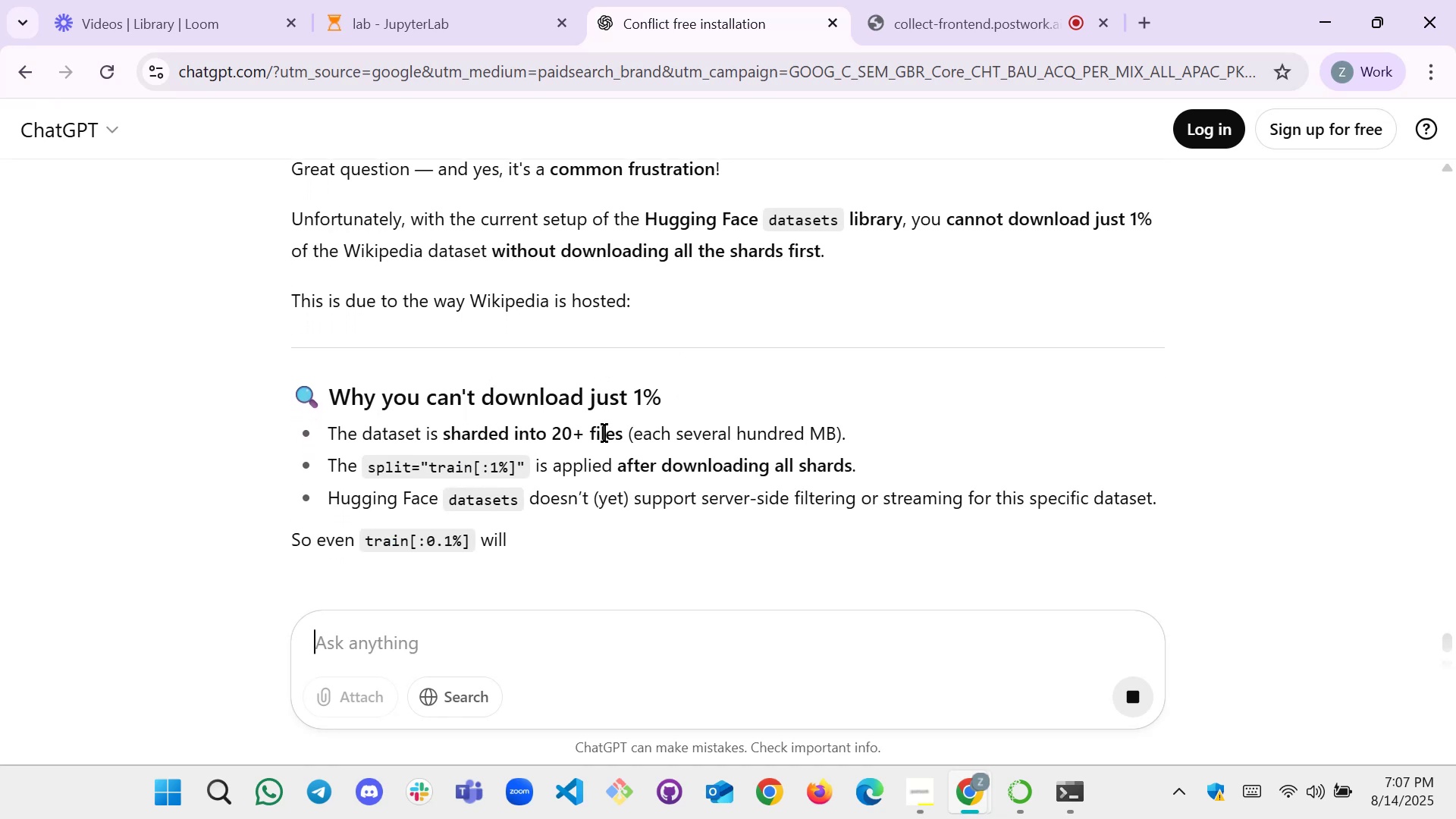 
wait(8.44)
 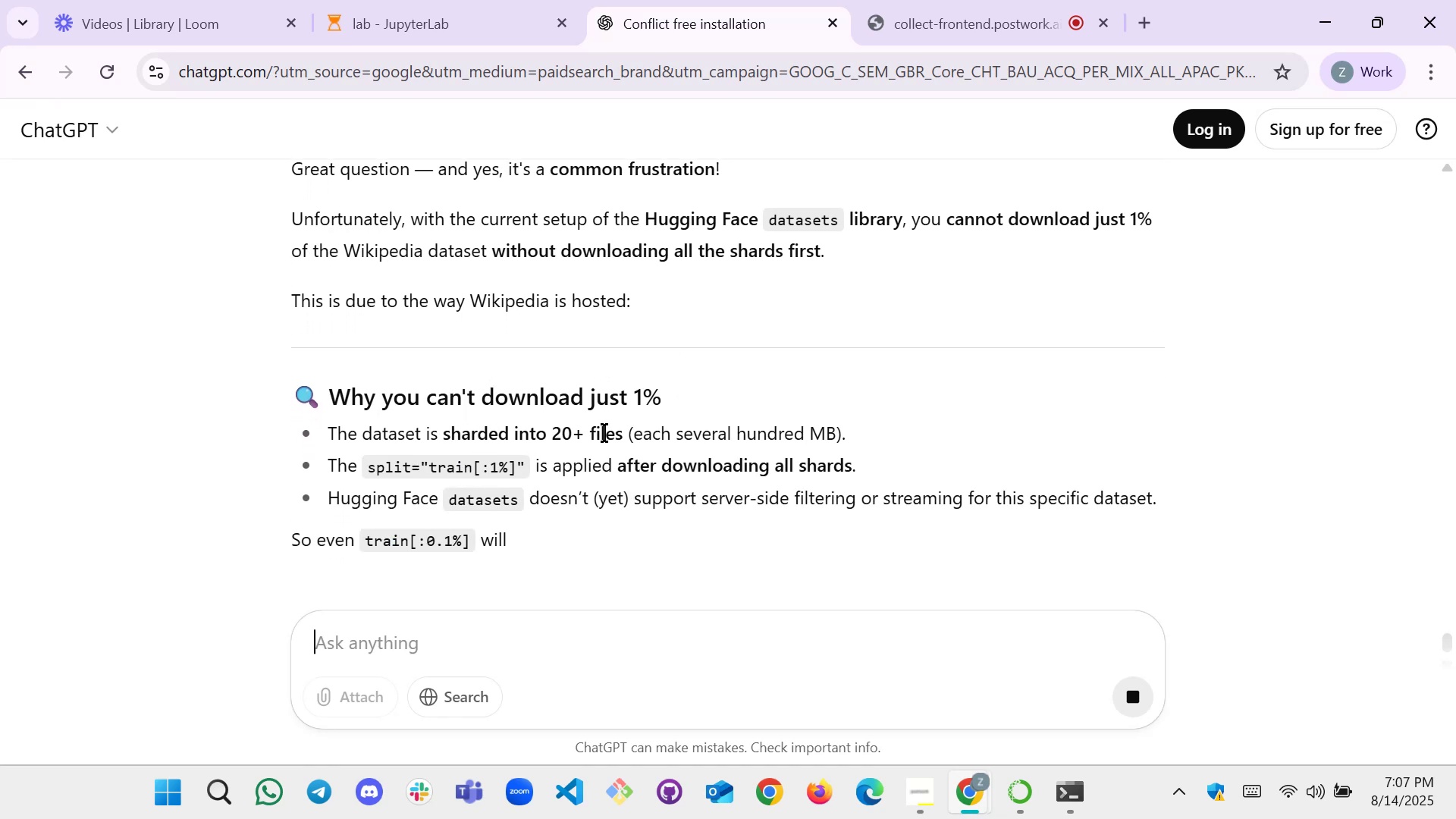 
scroll: coordinate [696, 472], scroll_direction: down, amount: 1.0
 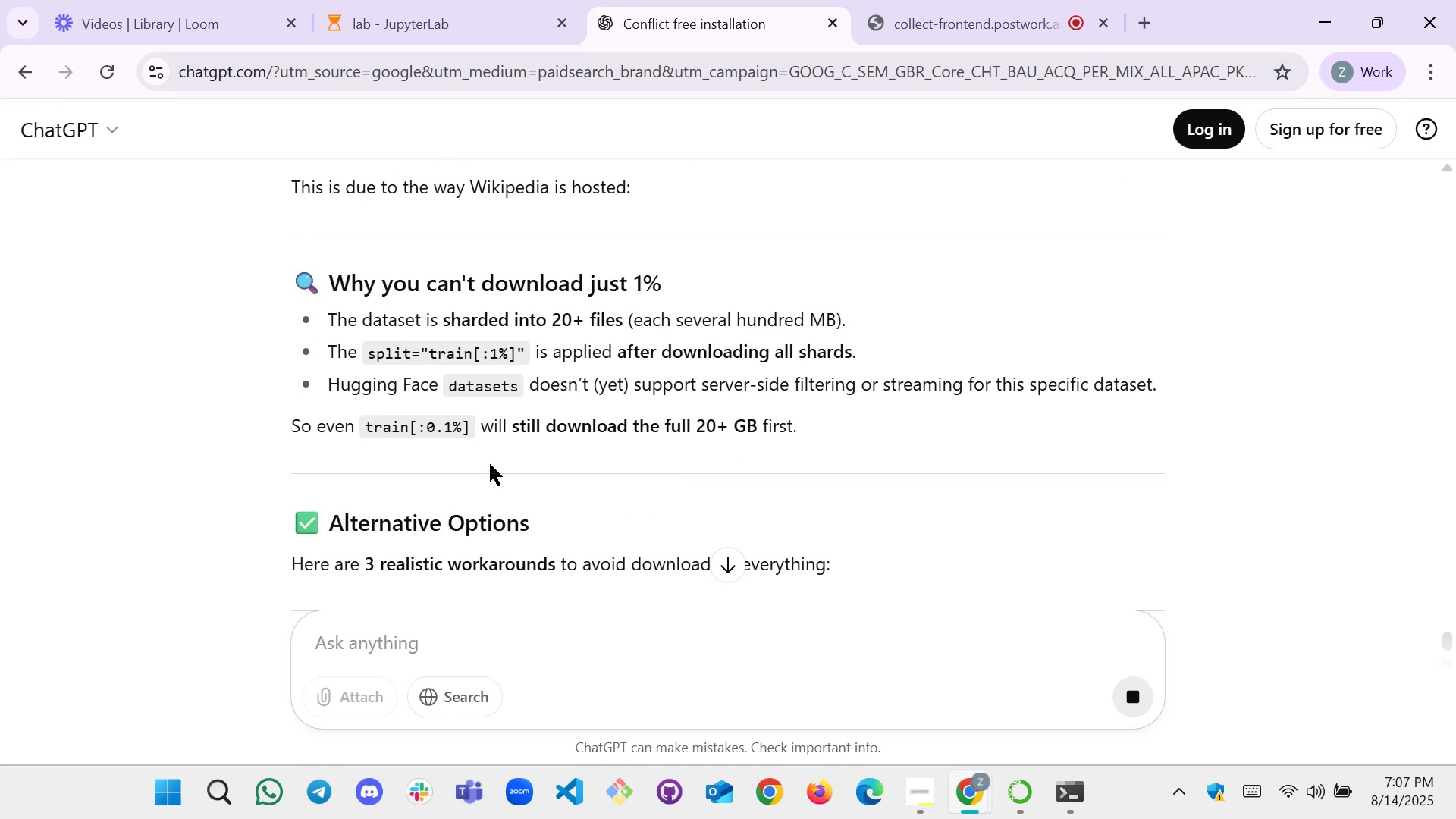 
scroll: coordinate [490, 464], scroll_direction: up, amount: 1.0
 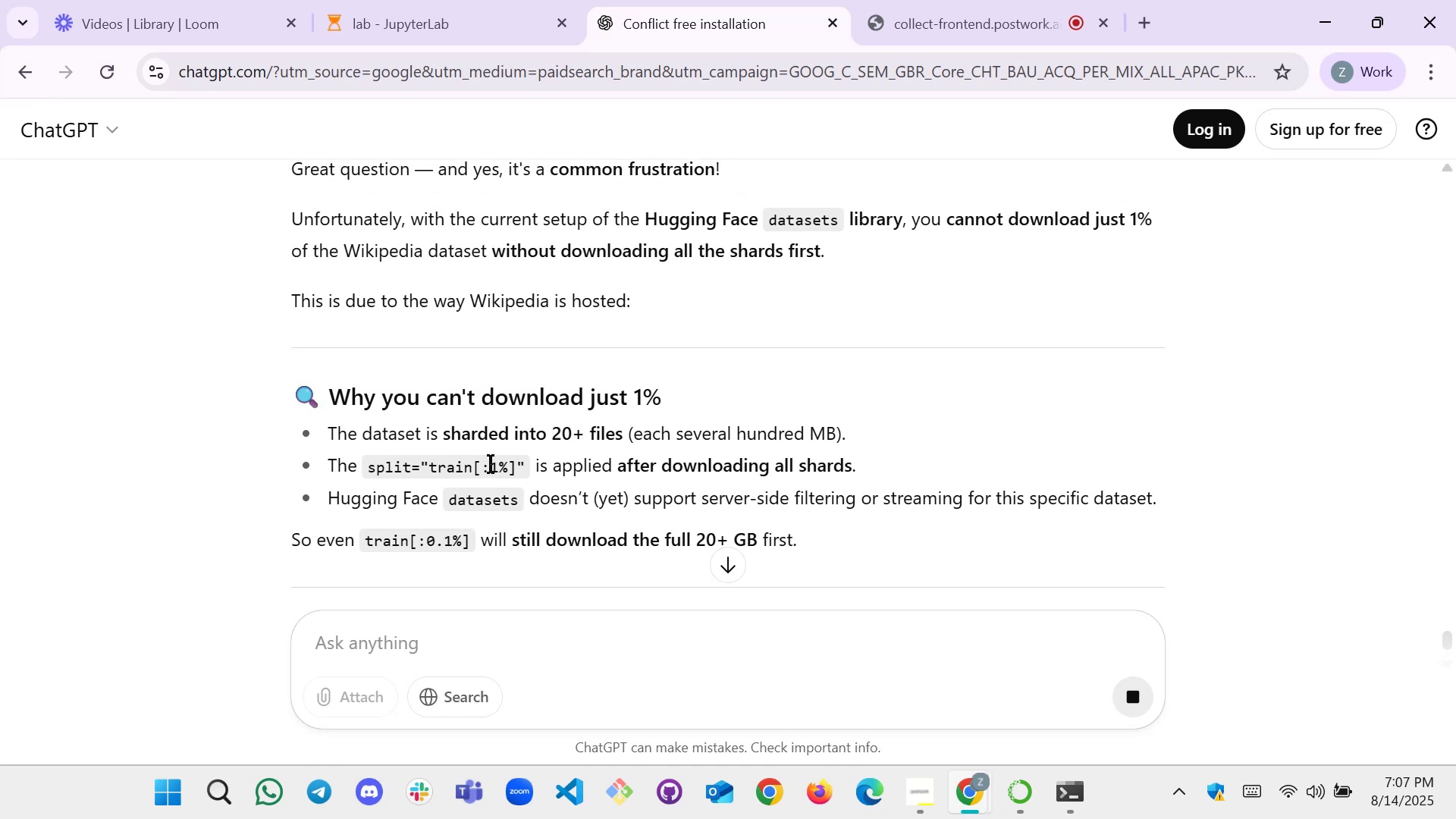 
scroll: coordinate [490, 464], scroll_direction: down, amount: 1.0
 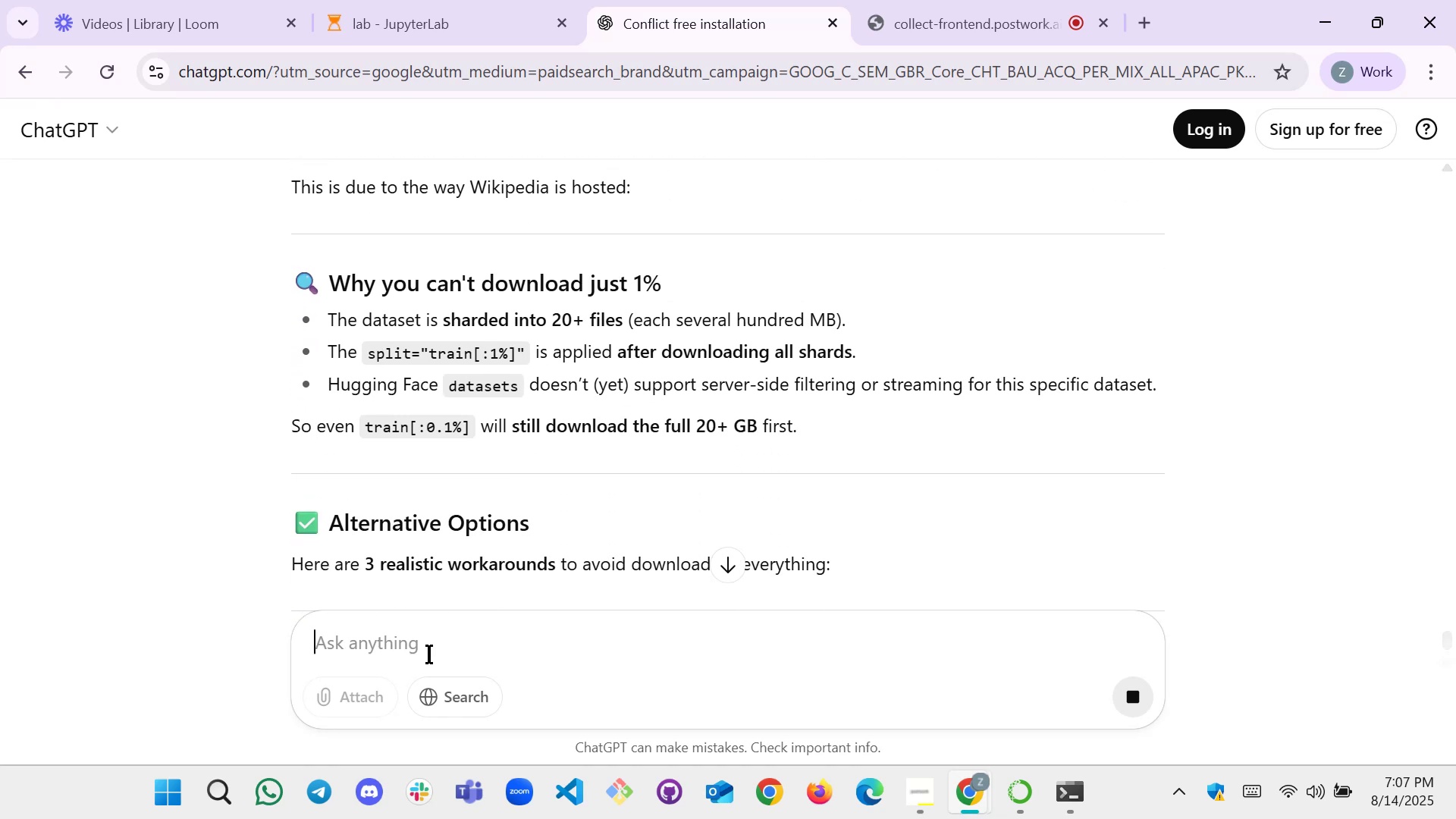 
left_click([428, 654])
 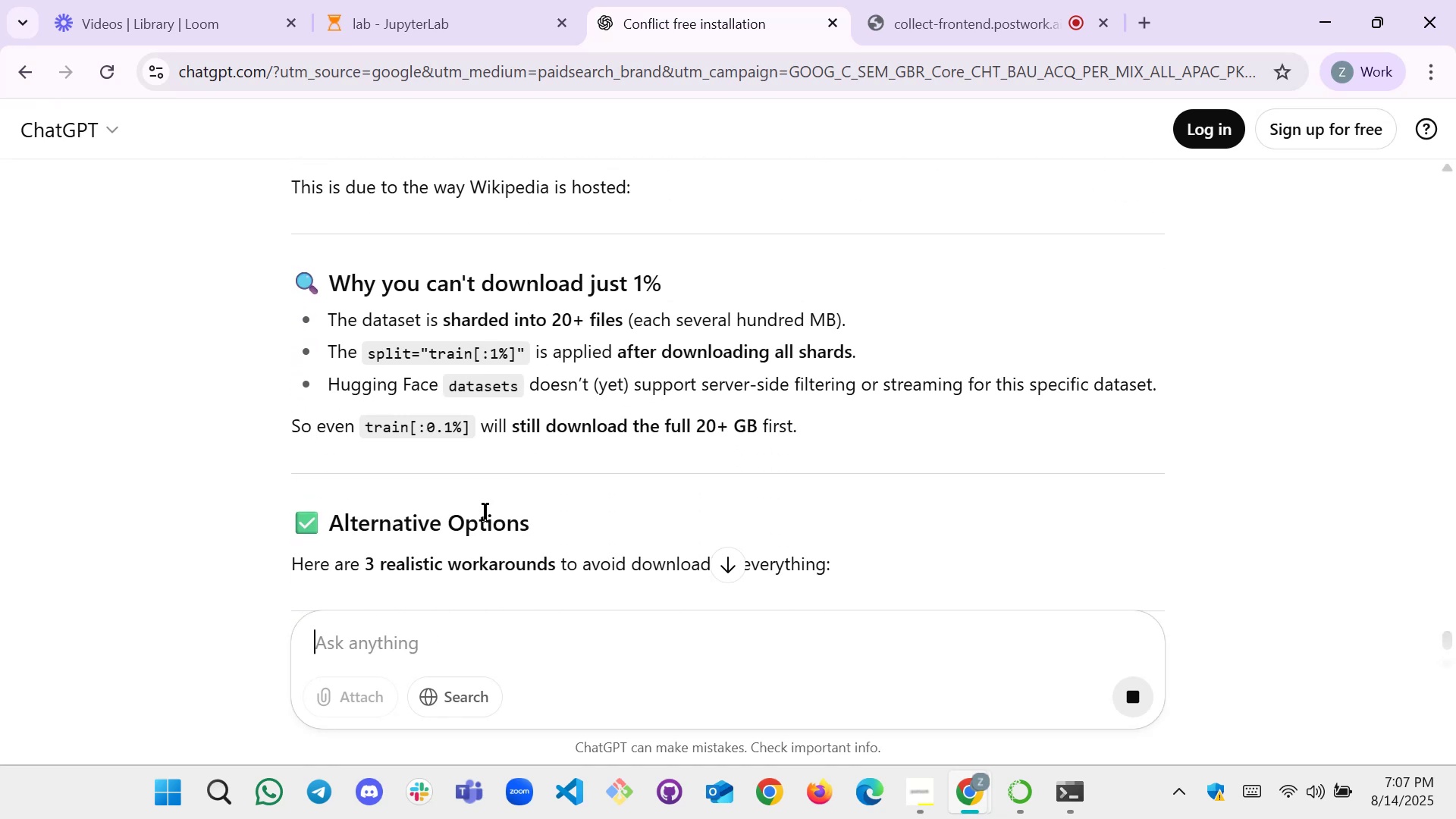 
scroll: coordinate [486, 511], scroll_direction: down, amount: 1.0
 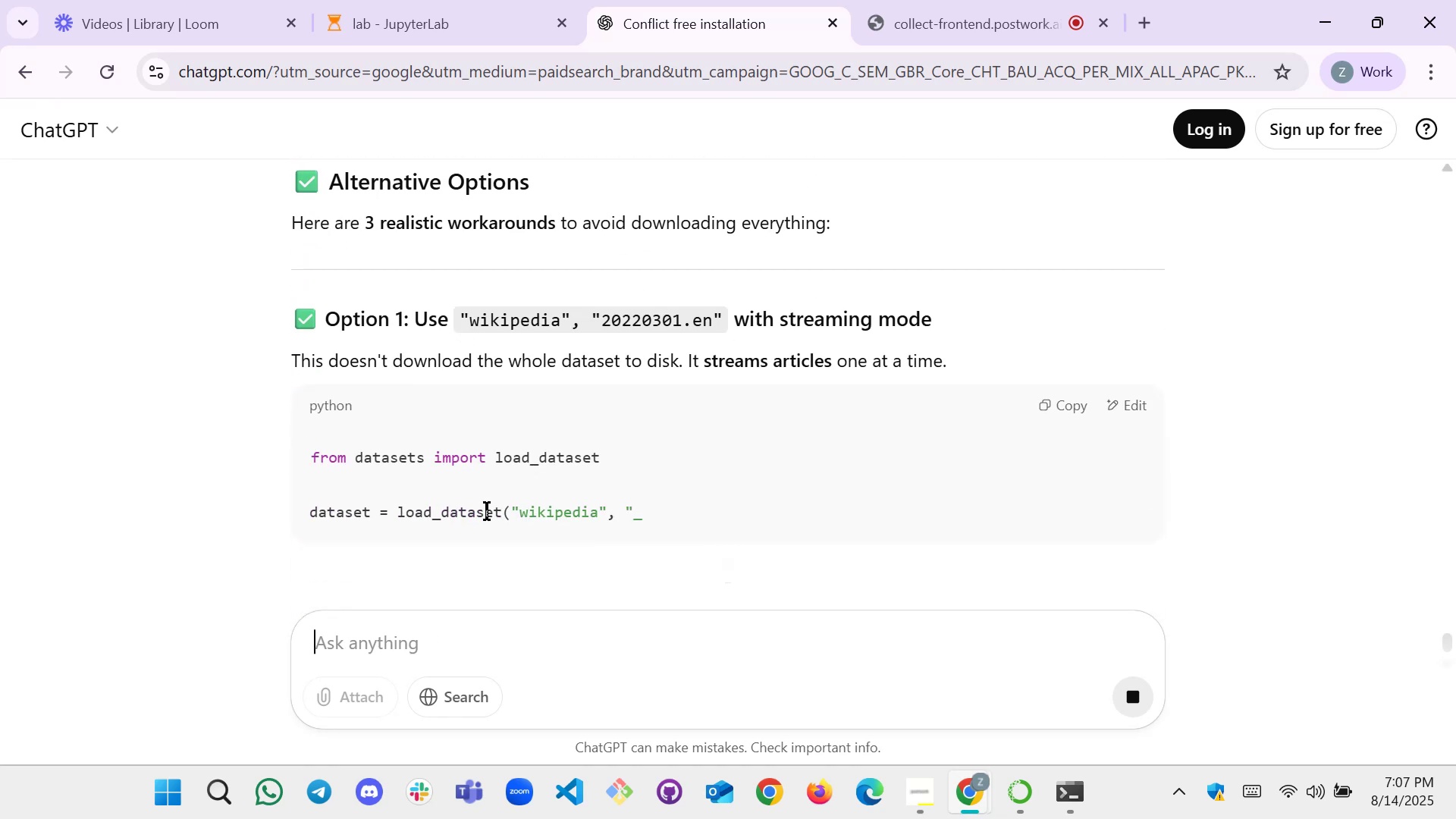 
scroll: coordinate [486, 511], scroll_direction: up, amount: 1.0
 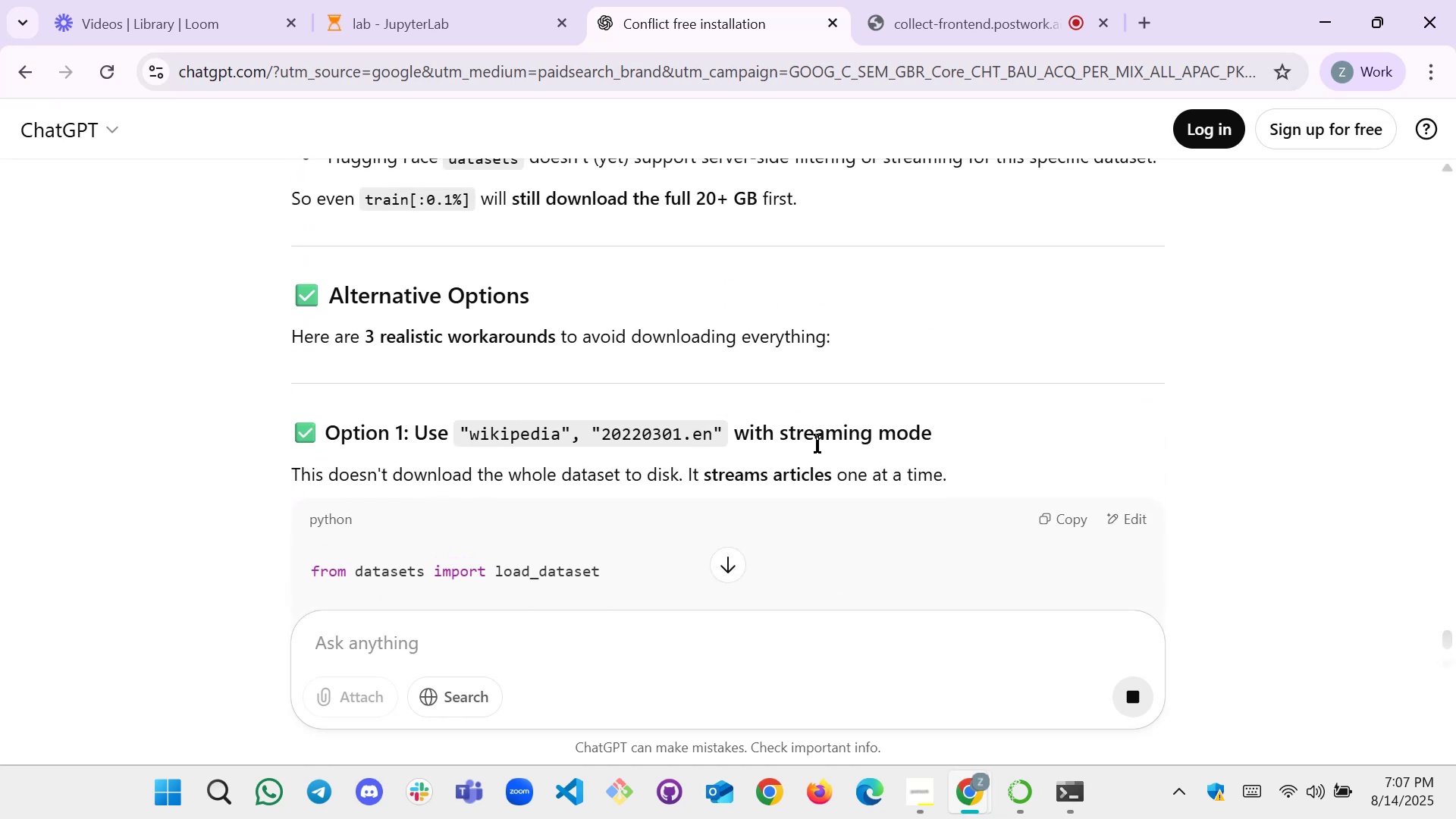 
scroll: coordinate [645, 410], scroll_direction: down, amount: 2.0
 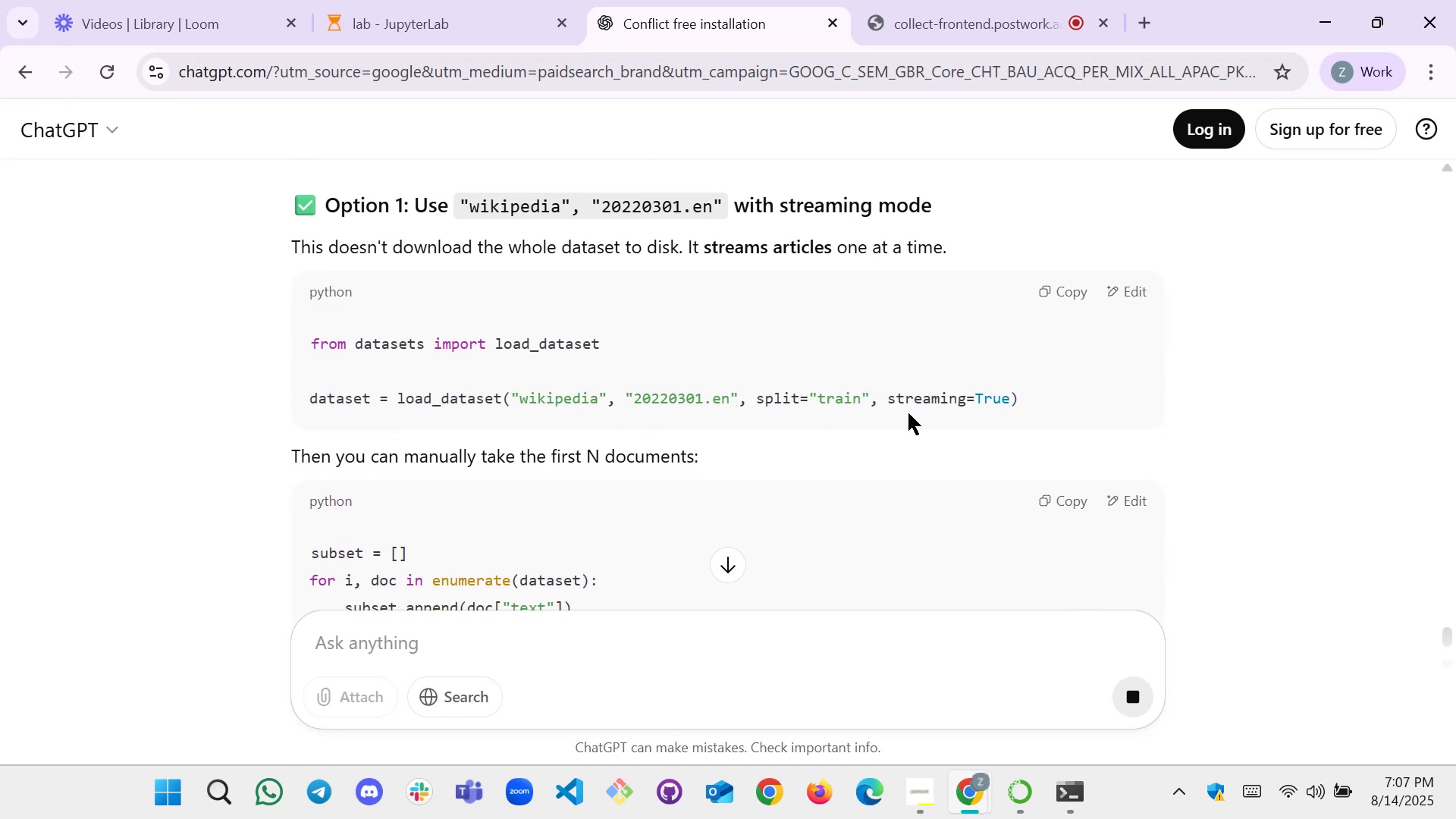 
wait(6.68)
 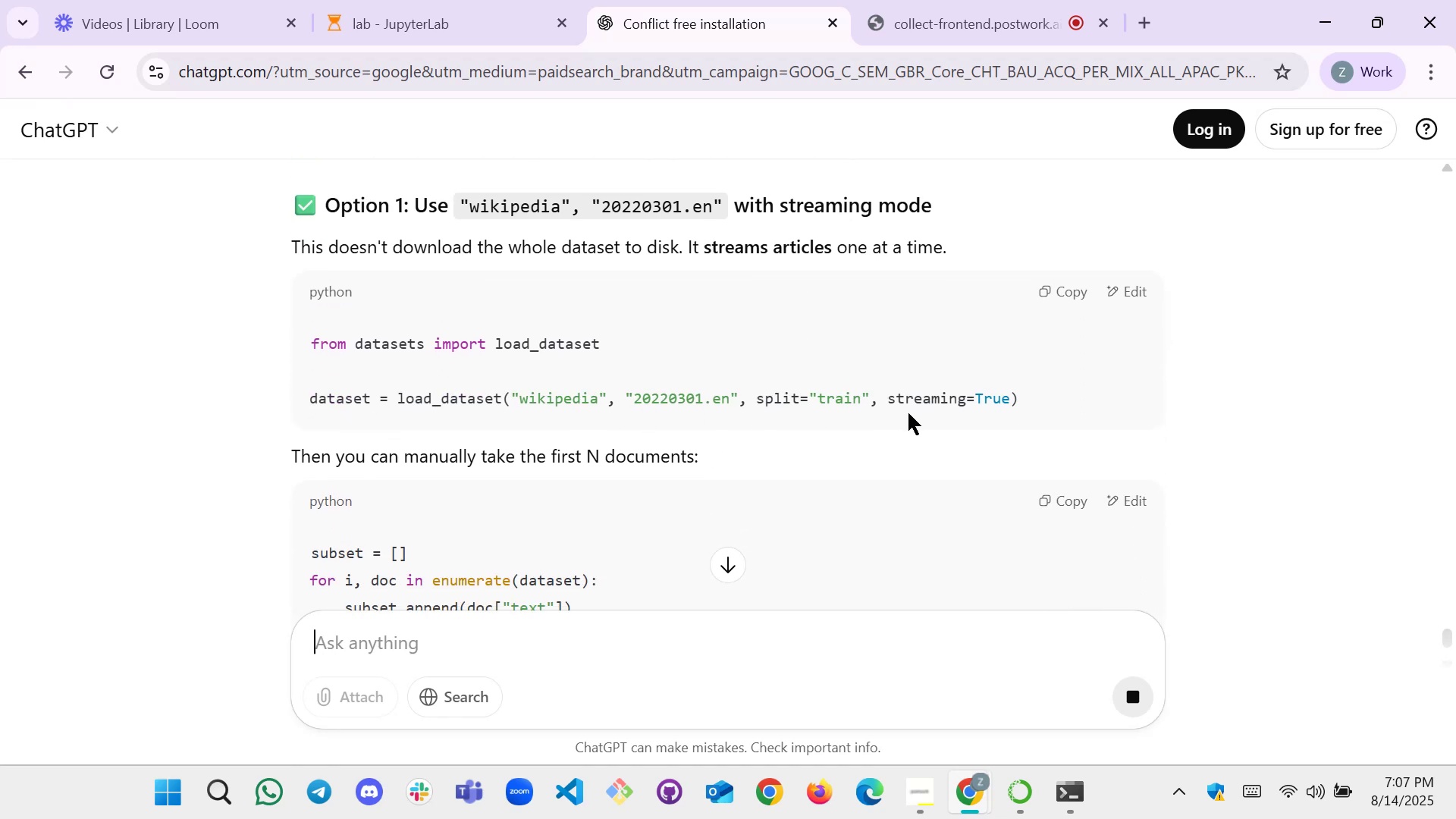 
scroll: coordinate [340, 430], scroll_direction: down, amount: 2.0
 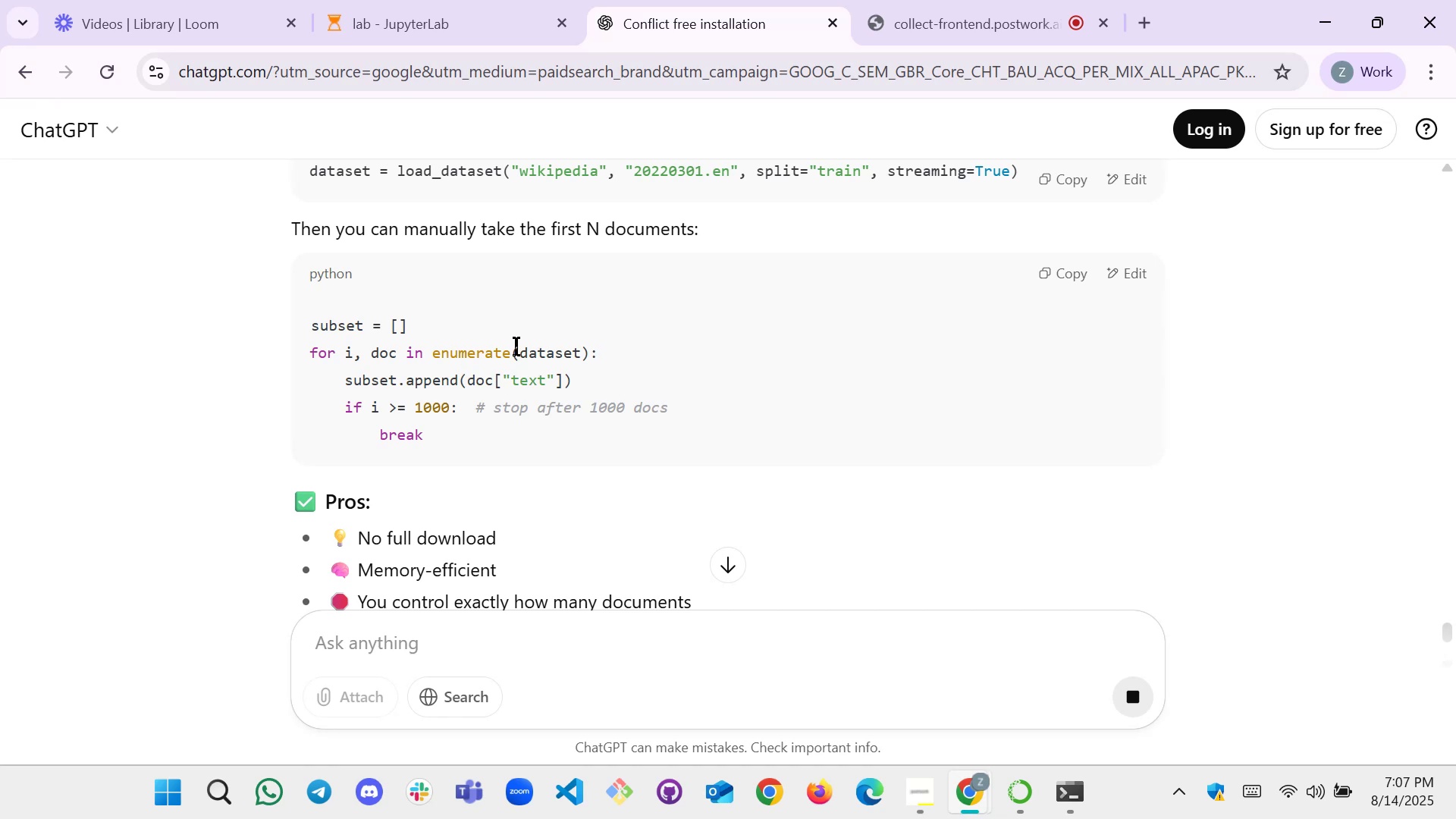 
wait(16.13)
 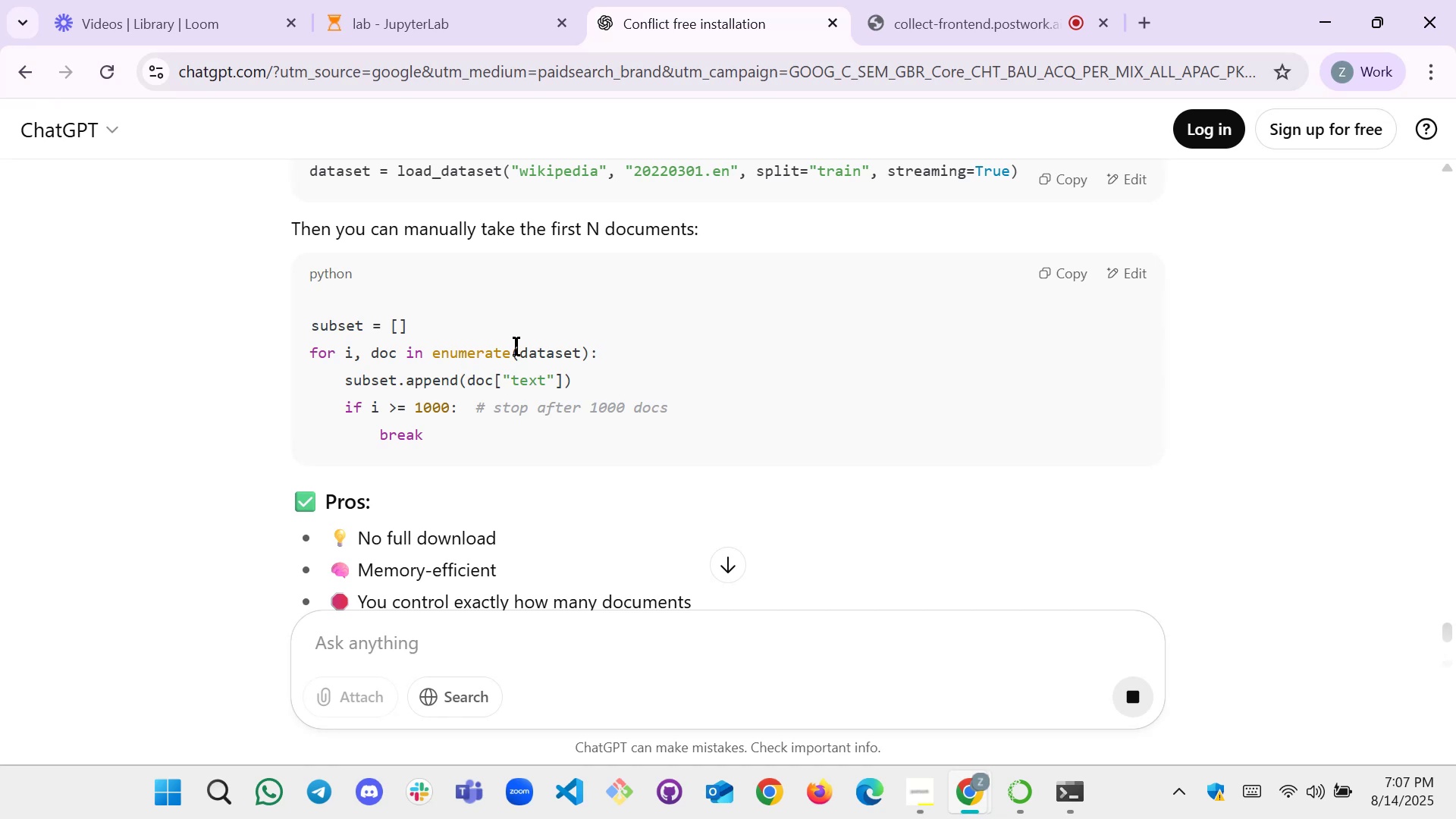 
scroll: coordinate [572, 300], scroll_direction: up, amount: 1.0
 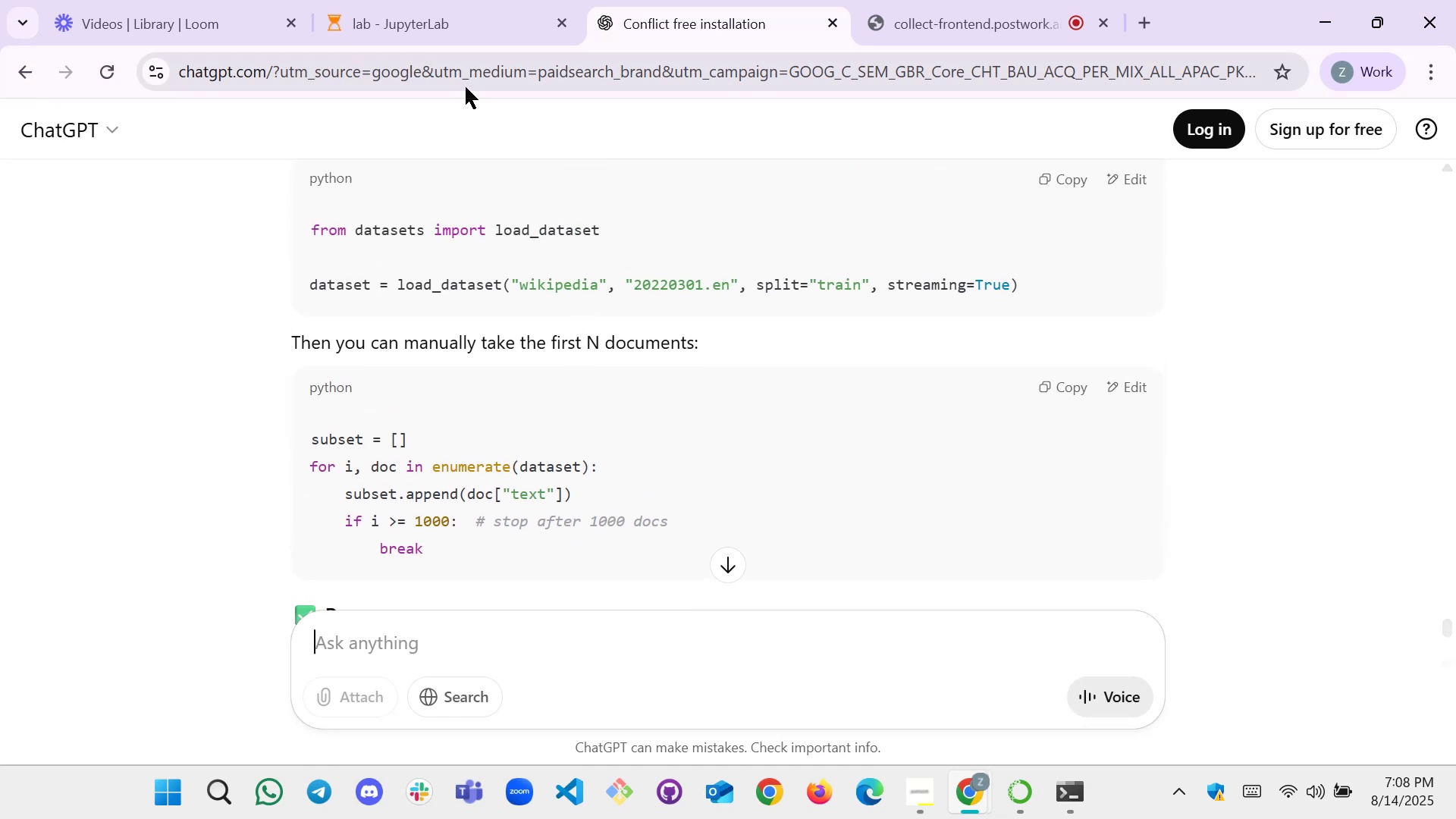 
left_click([444, 42])
 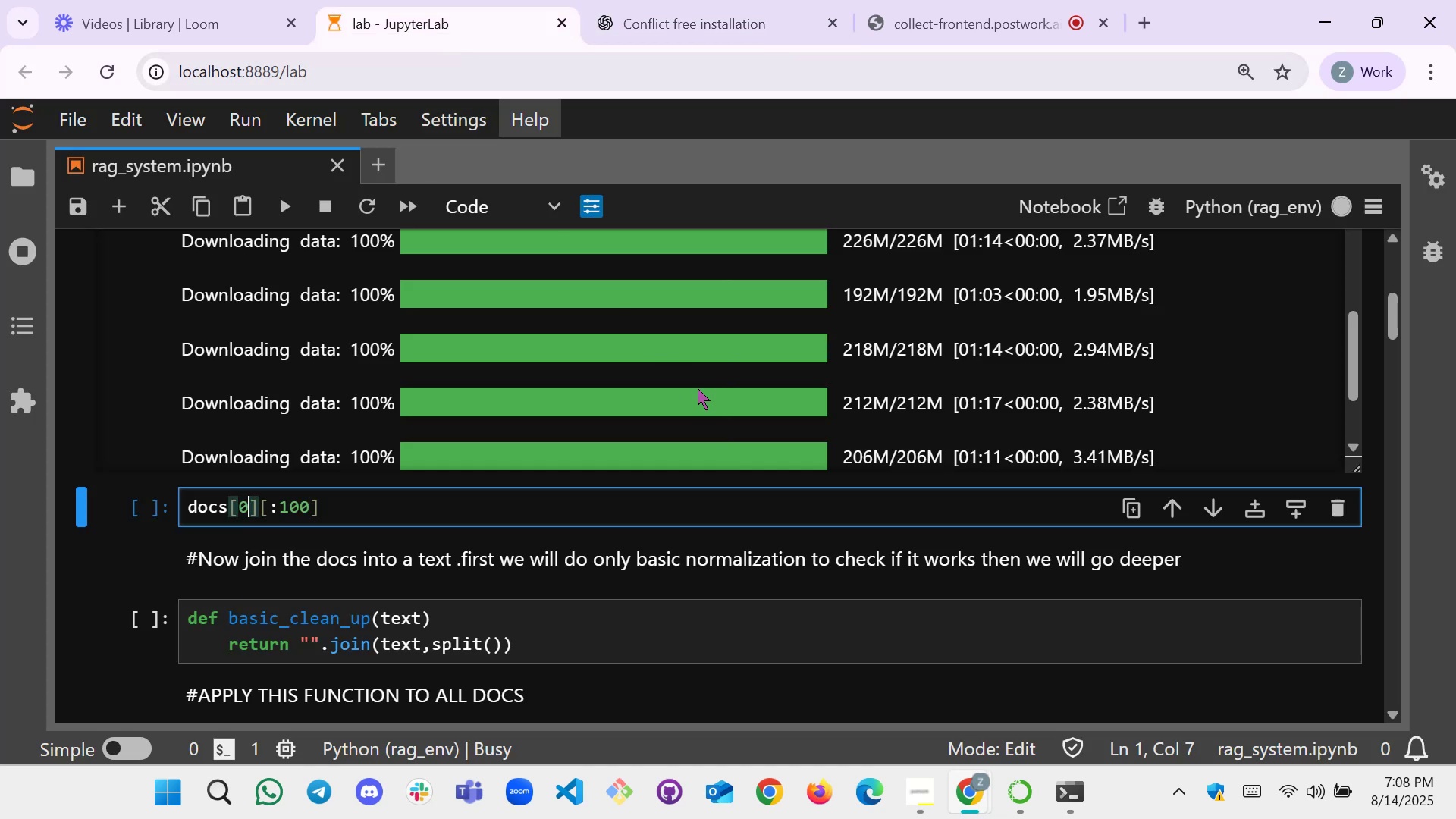 
scroll: coordinate [880, 388], scroll_direction: down, amount: 10.0
 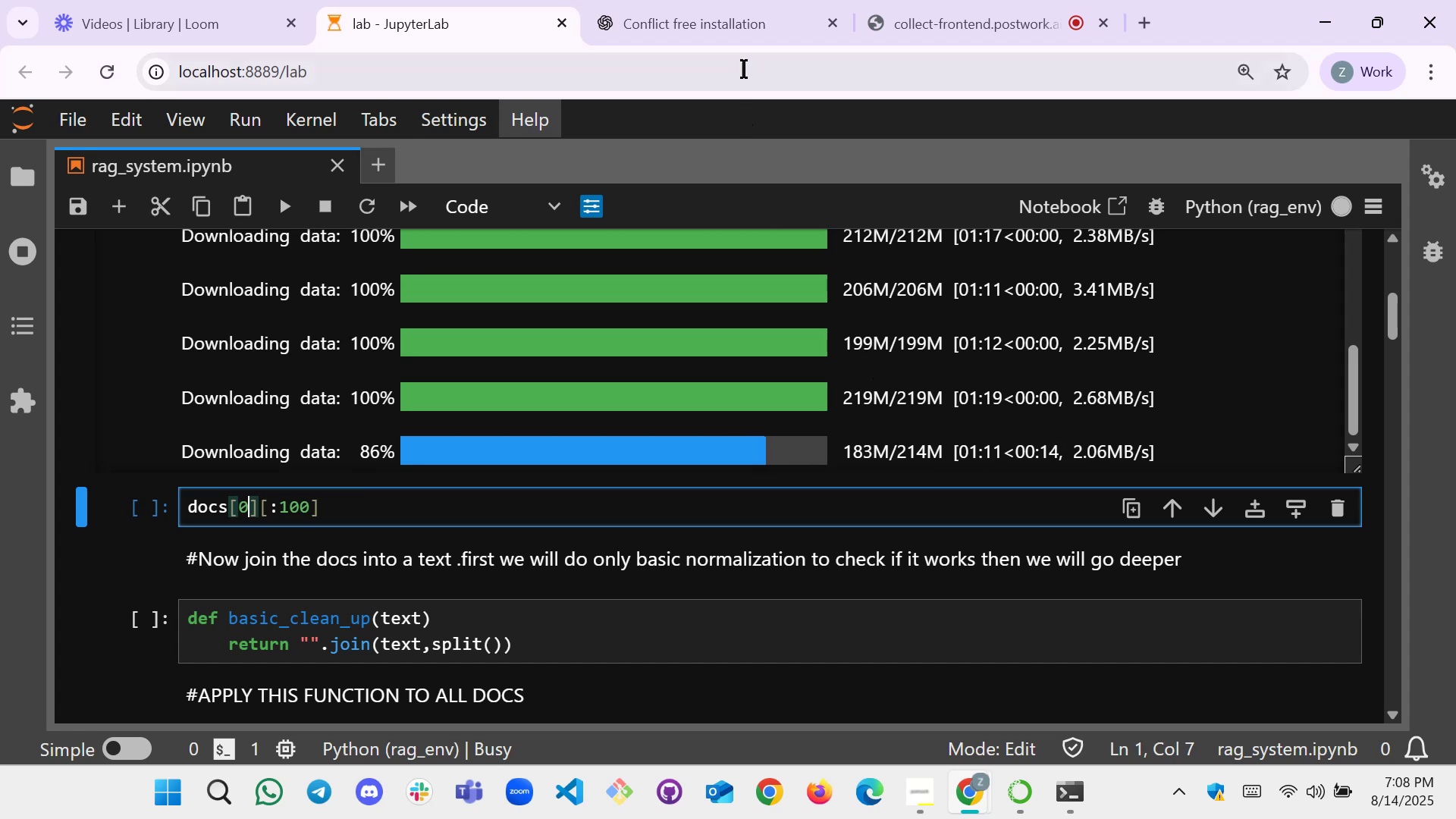 
left_click([714, 11])
 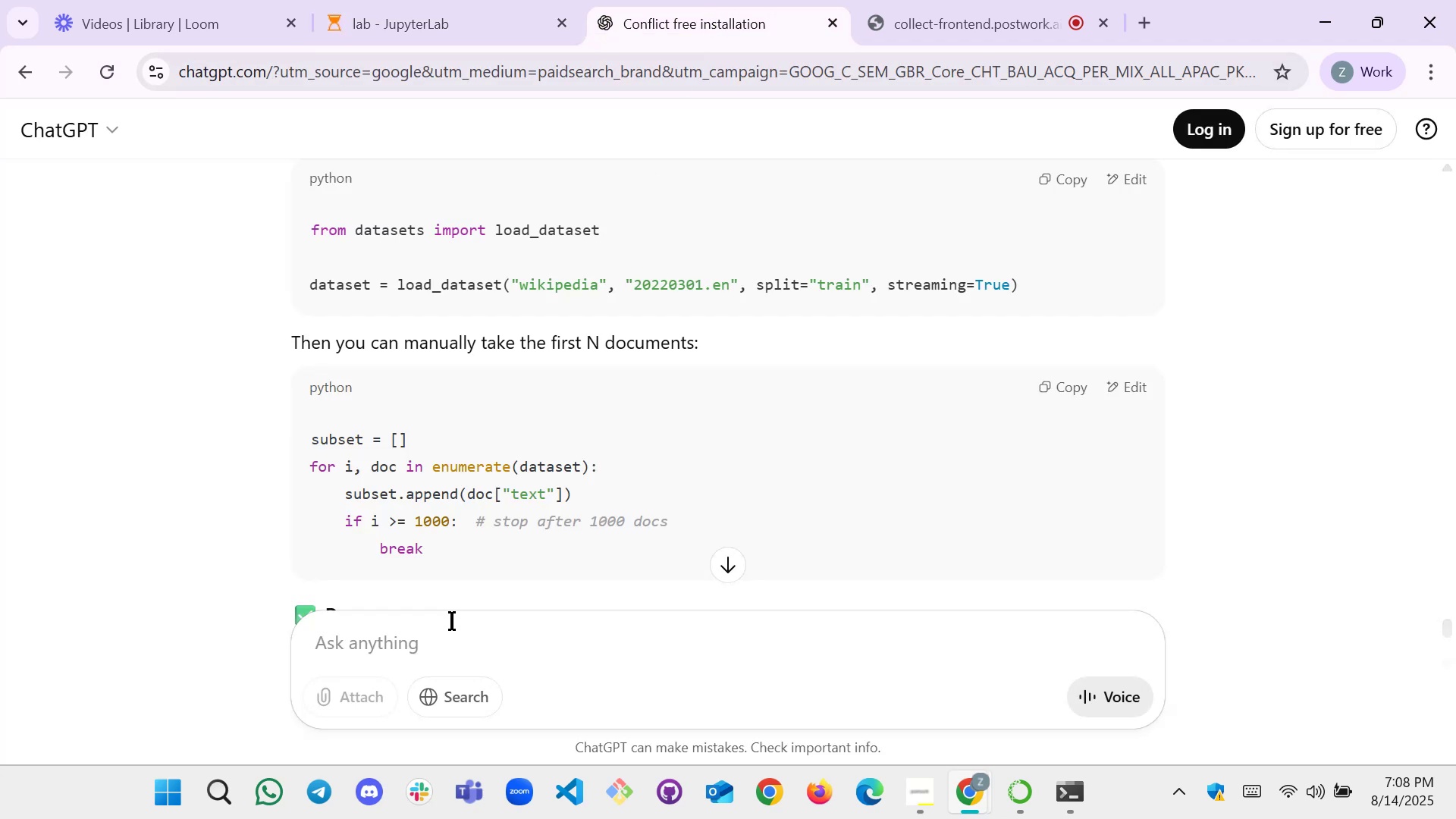 
left_click([450, 627])
 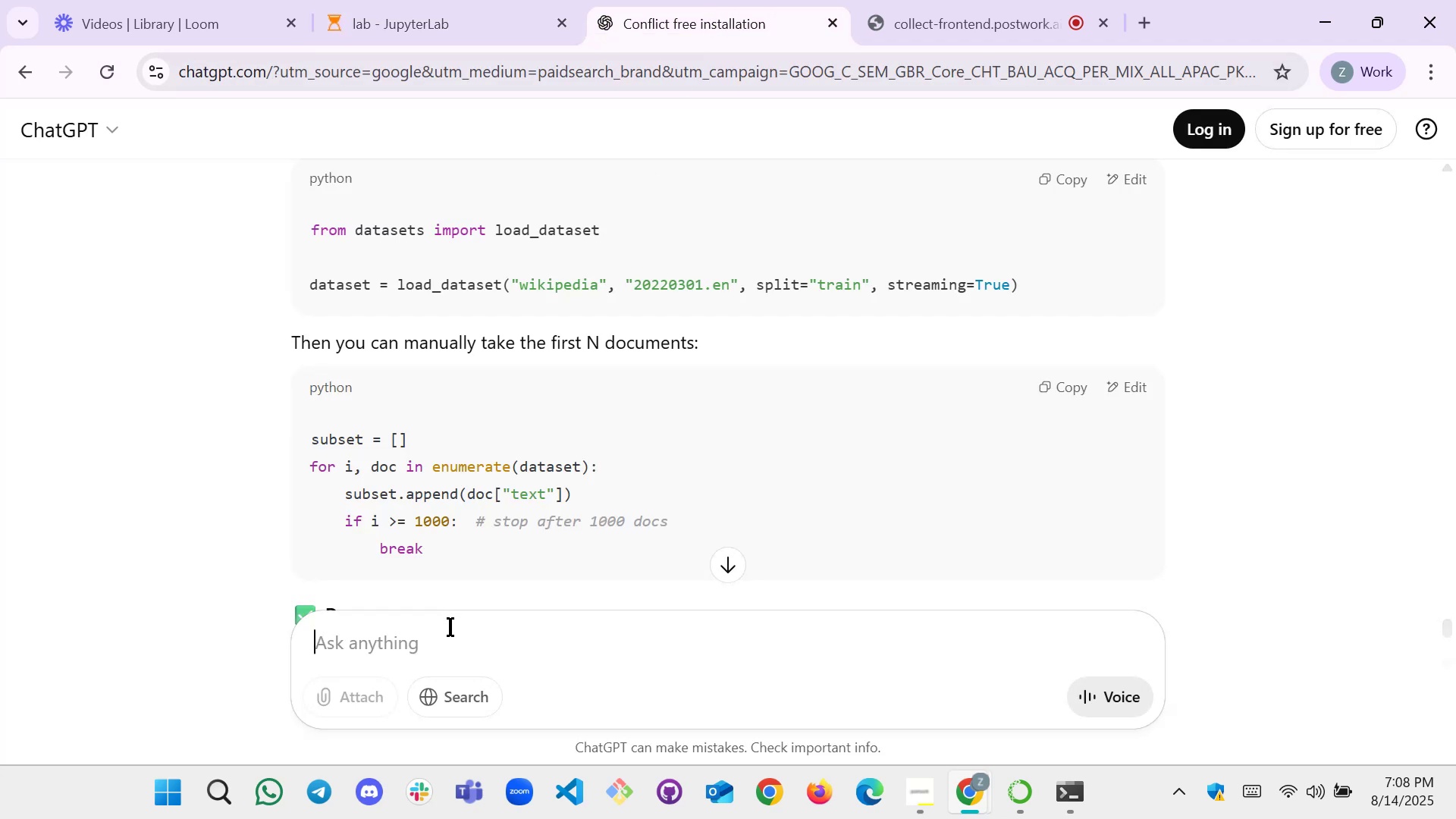 
type(how many shards are toa)
key(Backspace)
type(tal)
 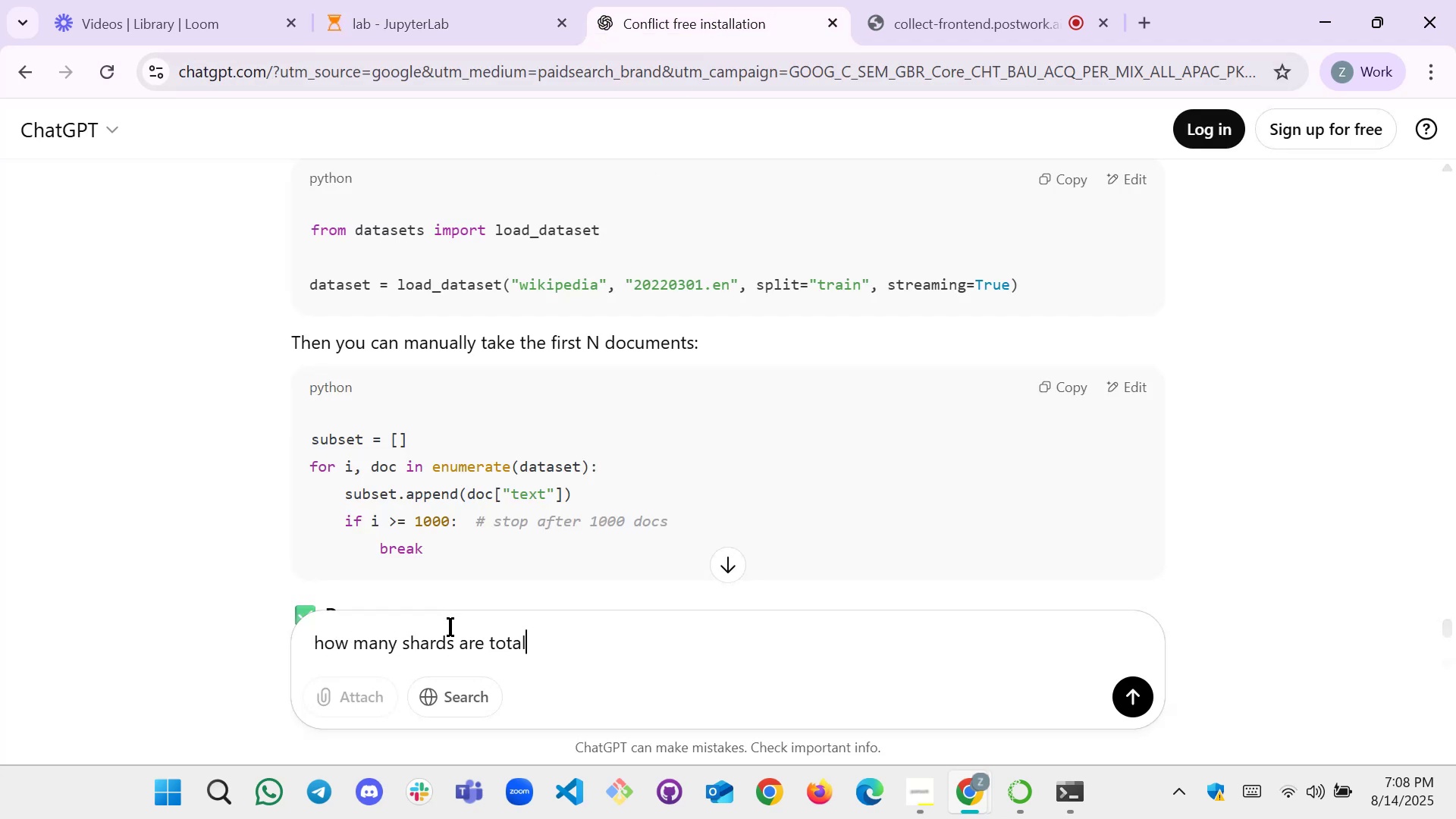 
key(Enter)
 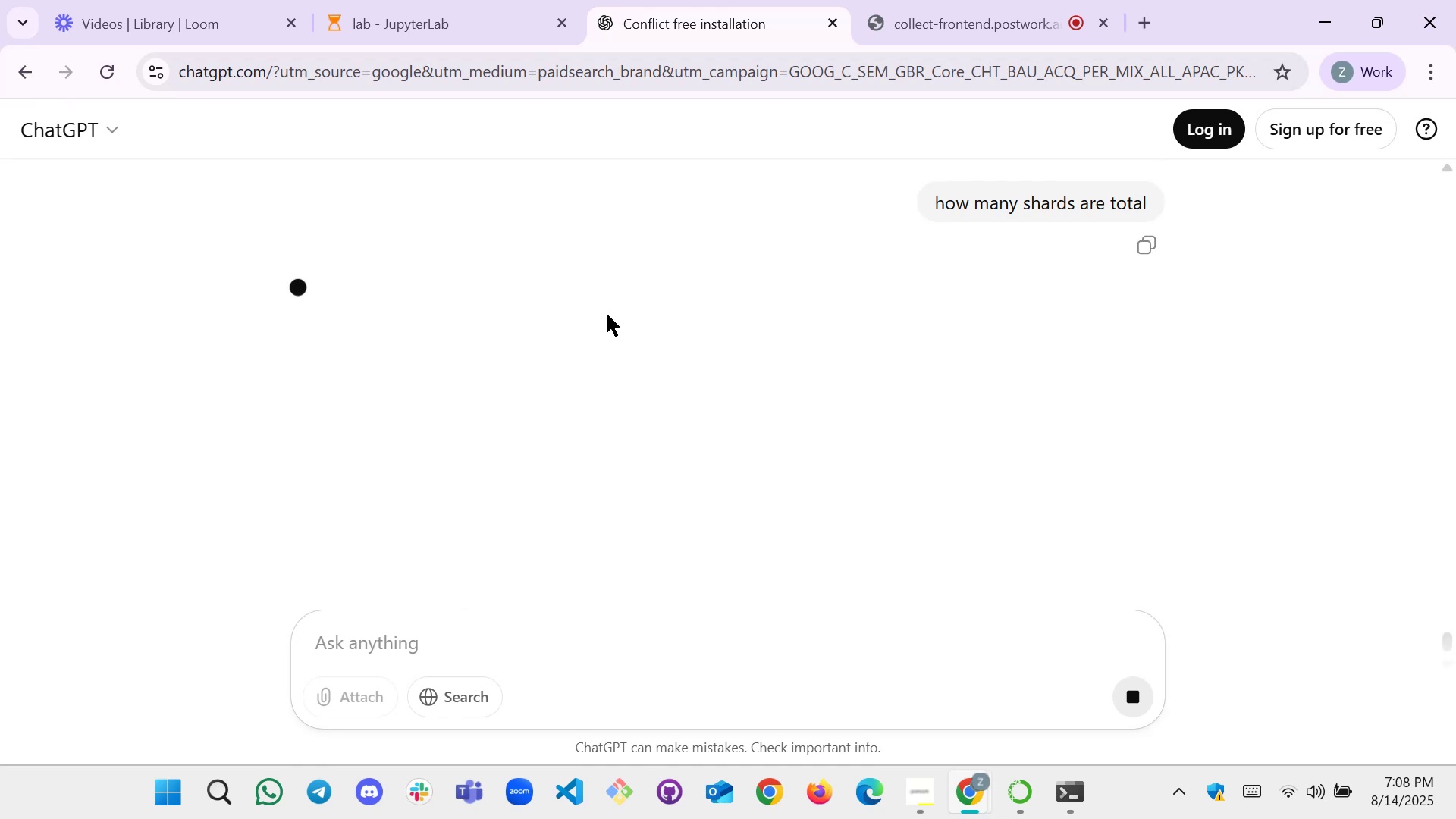 
left_click([421, 8])
 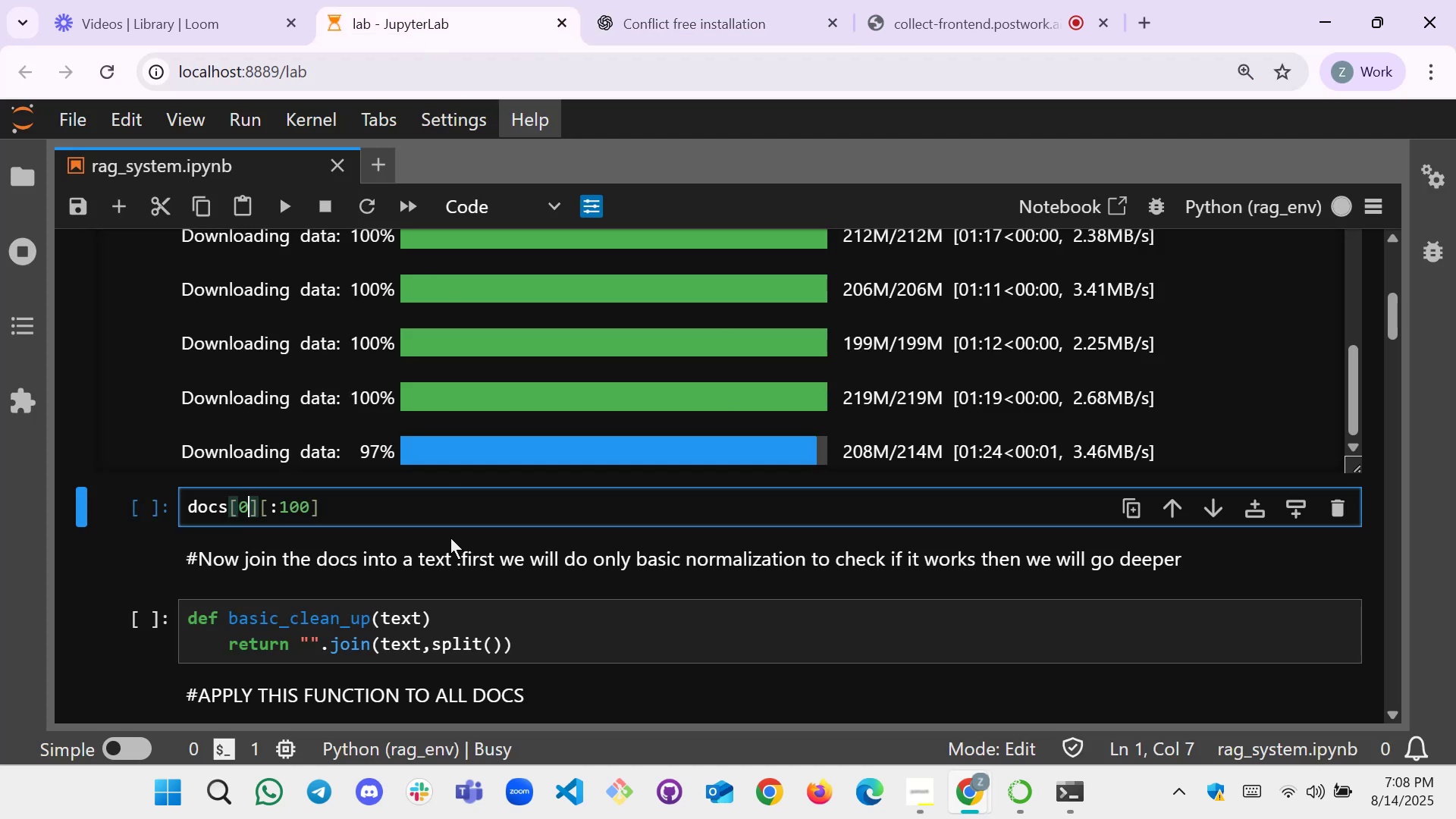 
scroll: coordinate [550, 388], scroll_direction: up, amount: 1.0
 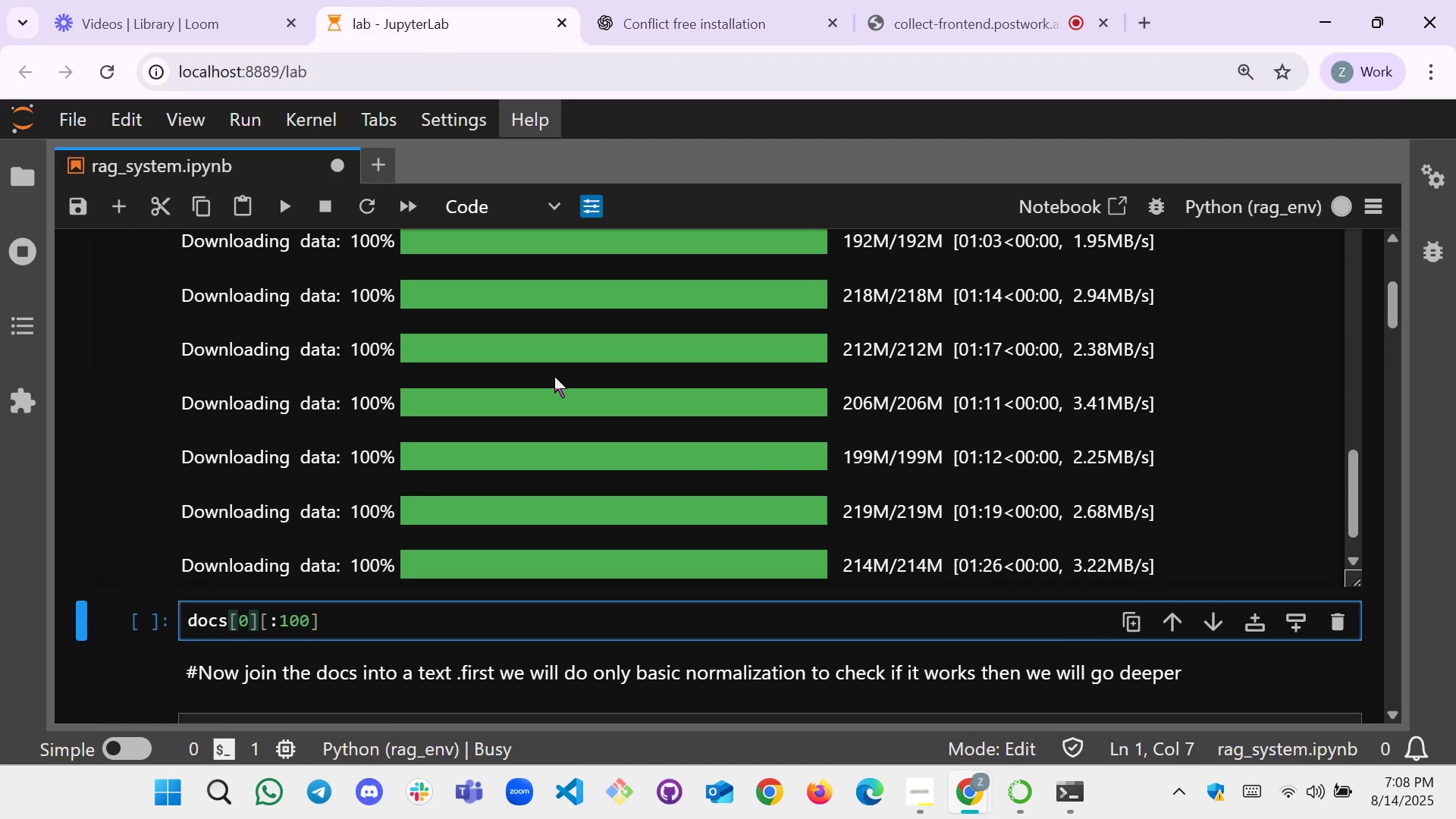 
scroll: coordinate [483, 607], scroll_direction: down, amount: 37.0
 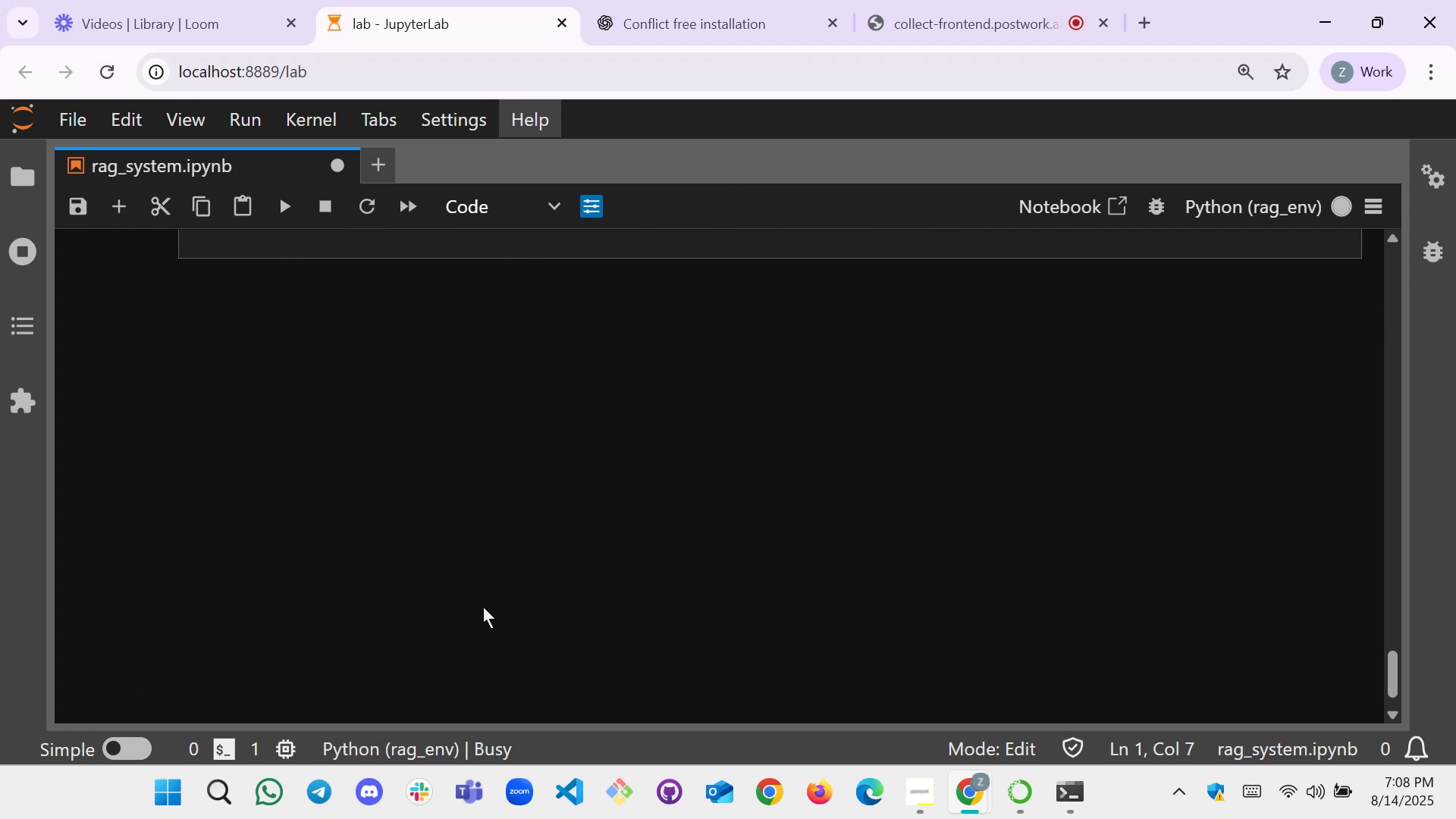 
scroll: coordinate [483, 592], scroll_direction: up, amount: 3.0
 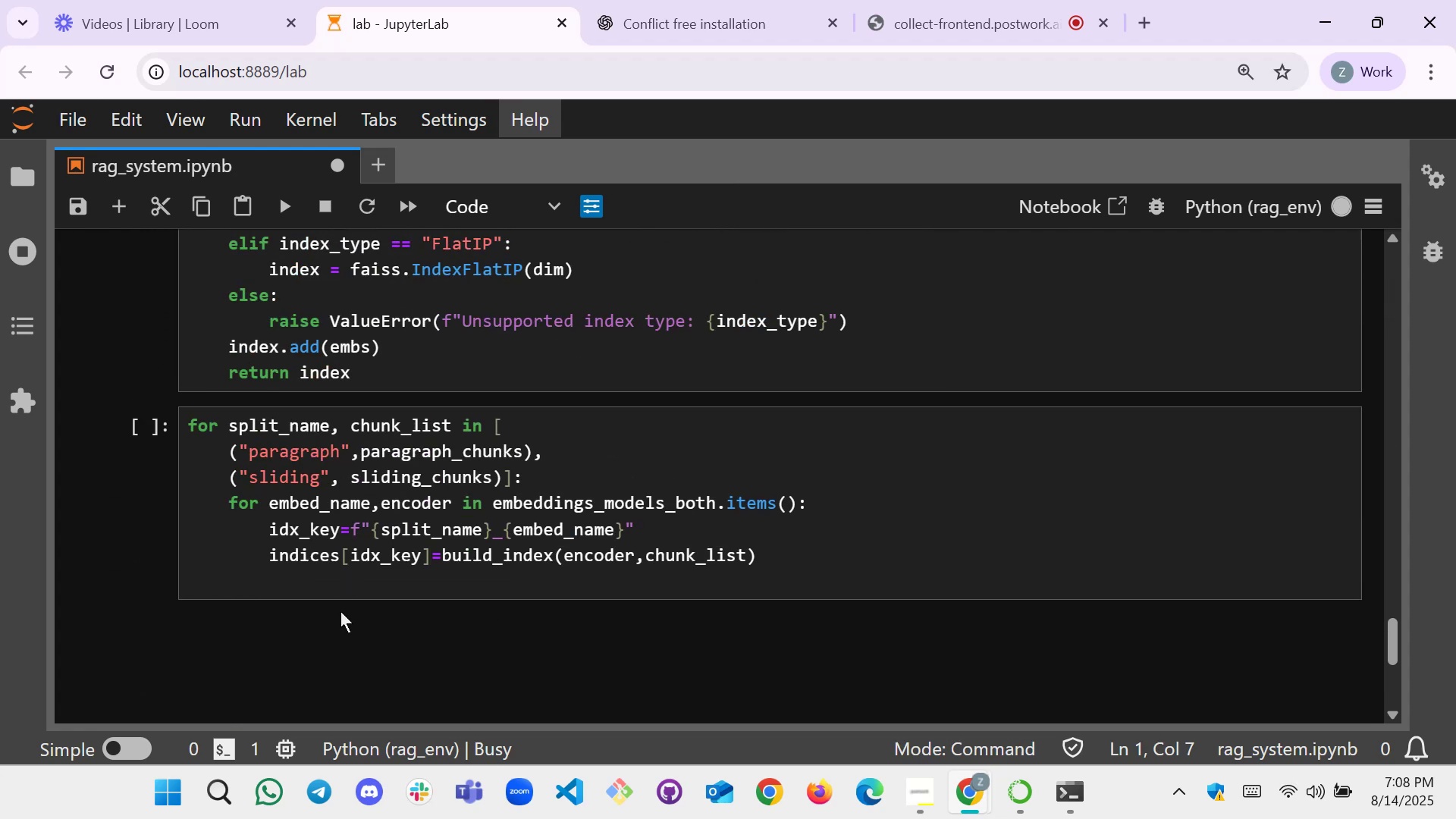 
double_click([351, 584])
 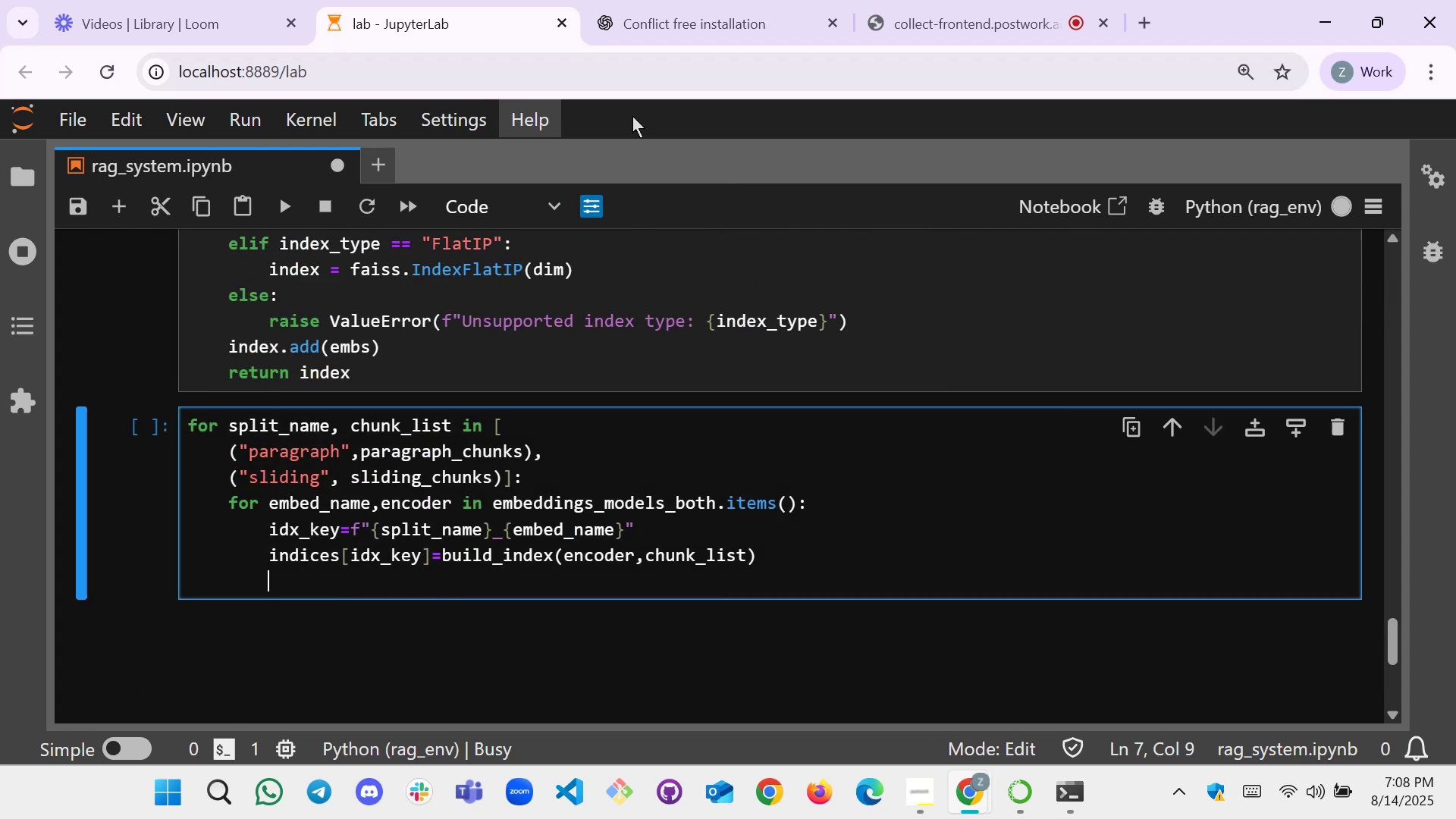 
left_click([686, 17])
 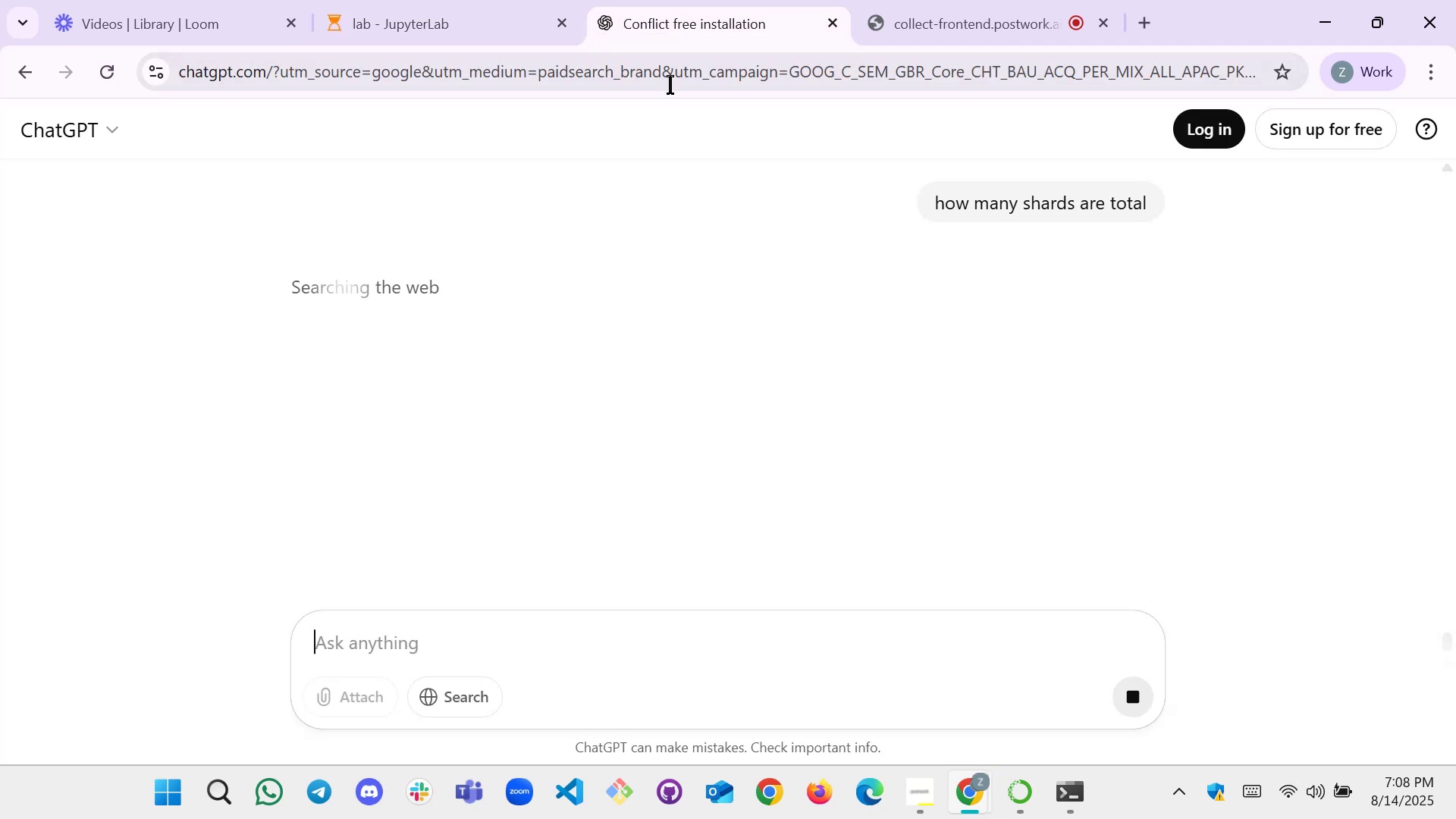 
scroll: coordinate [526, 421], scroll_direction: up, amount: 56.0
 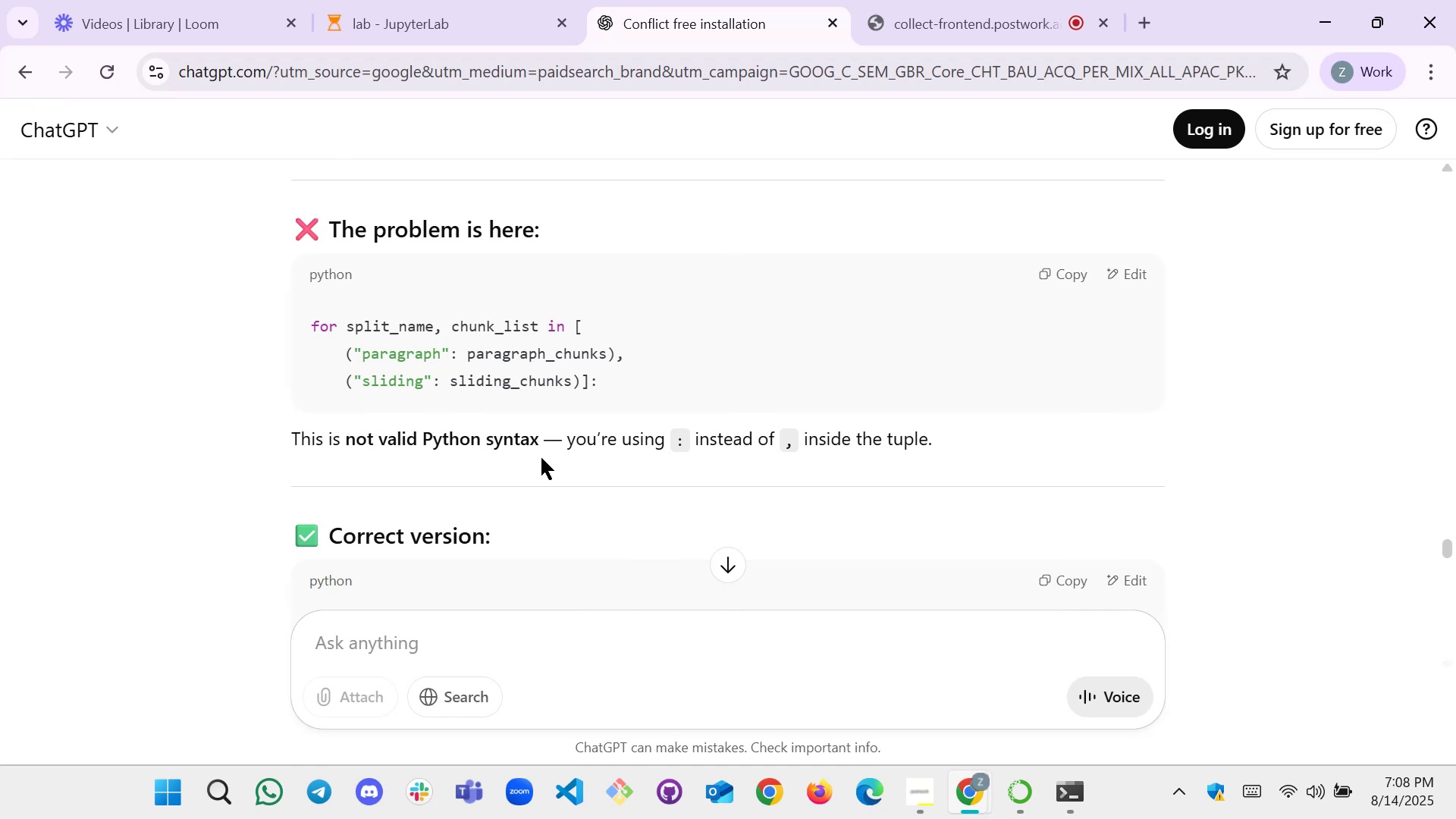 
wait(6.39)
 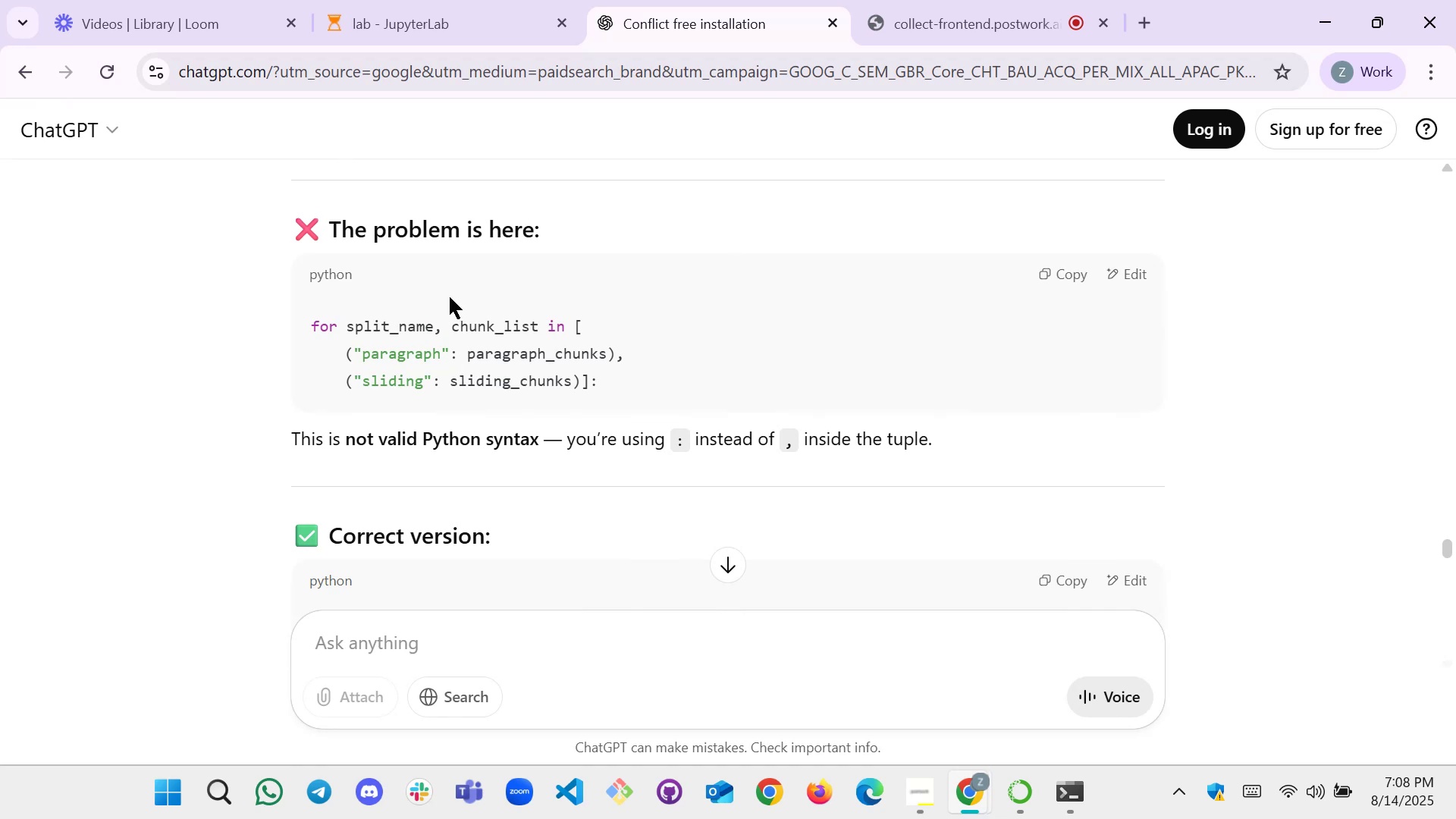 
left_click([453, 12])
 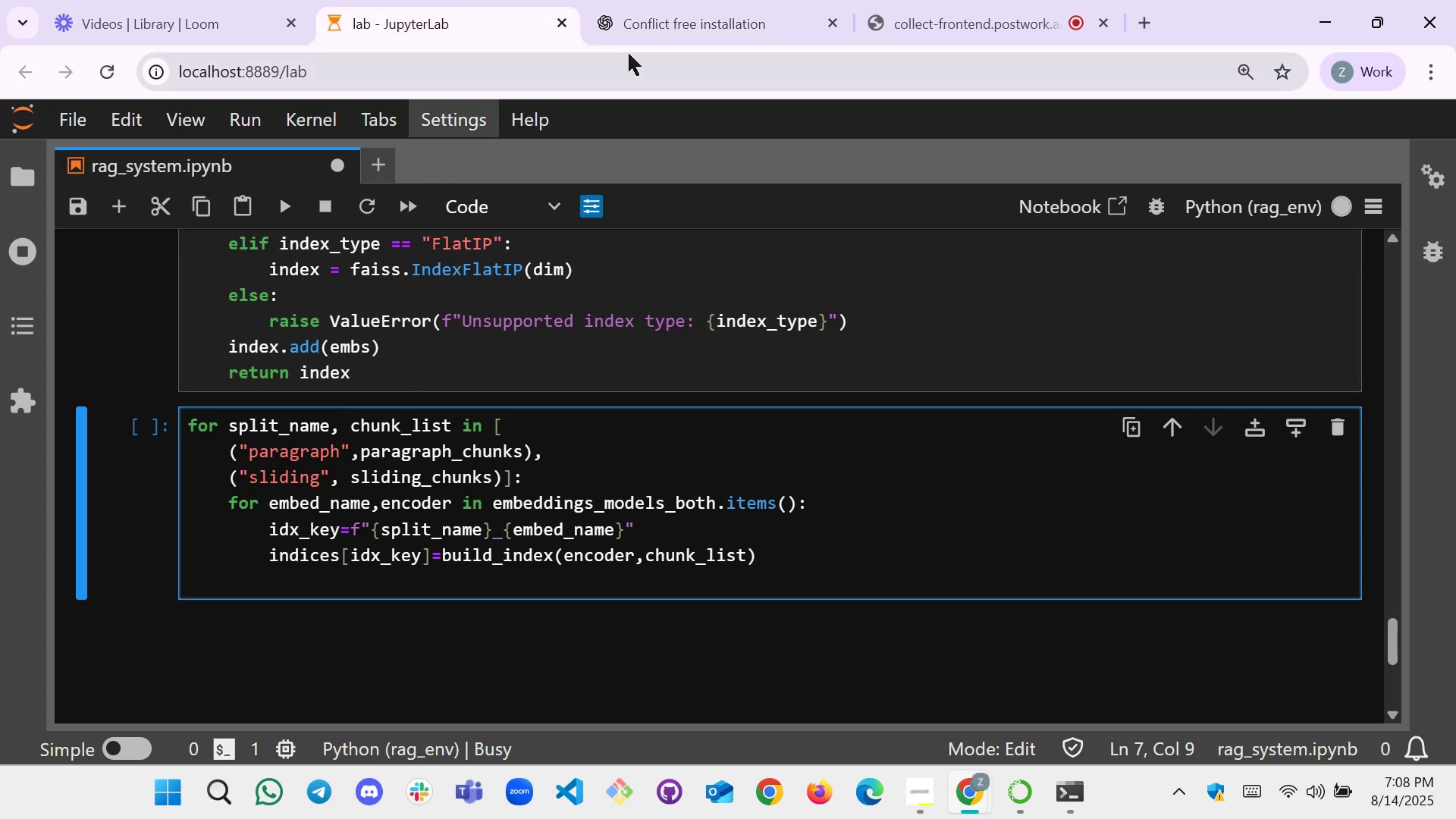 
left_click([693, 9])
 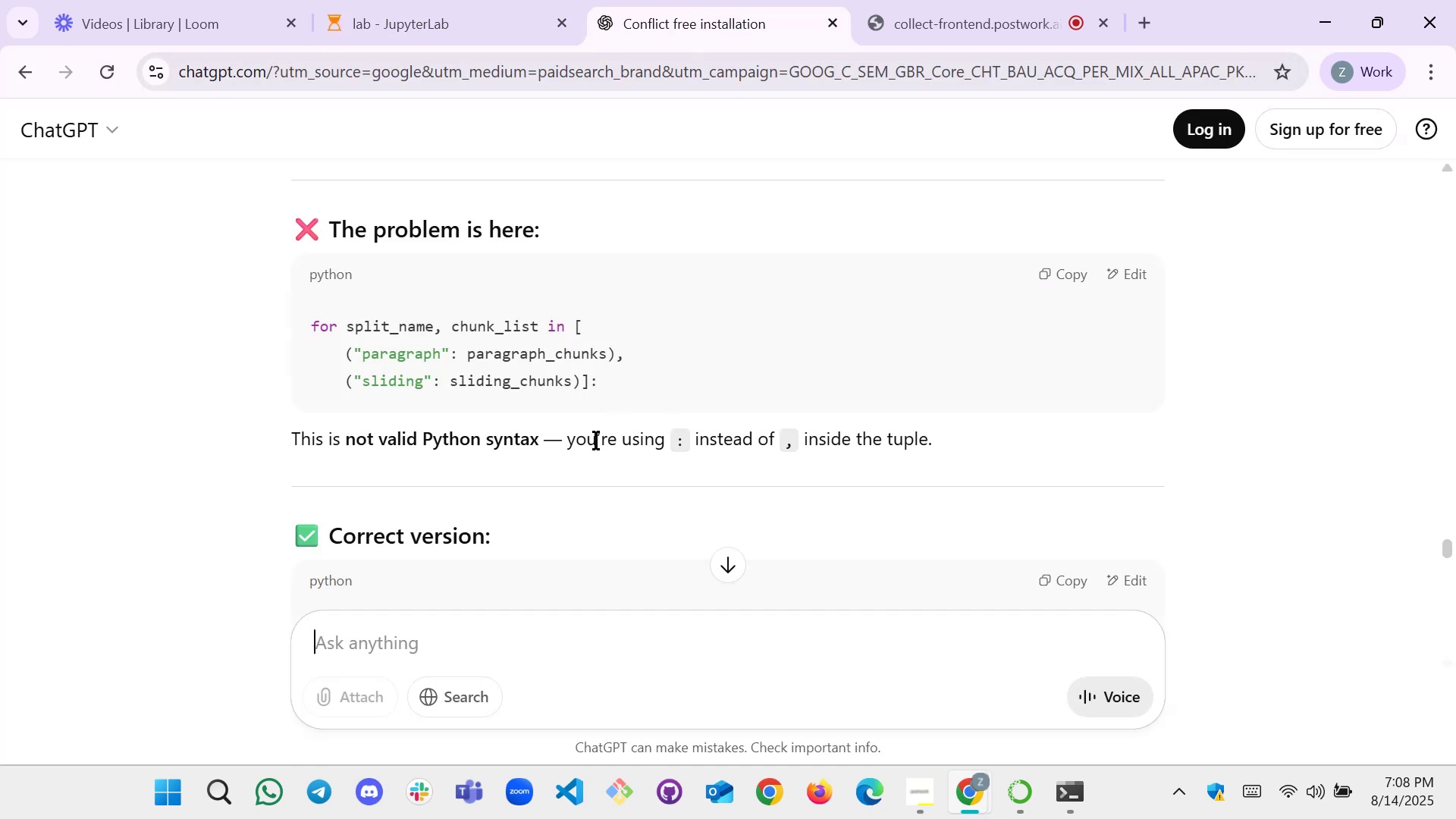 
scroll: coordinate [485, 413], scroll_direction: down, amount: 4.0
 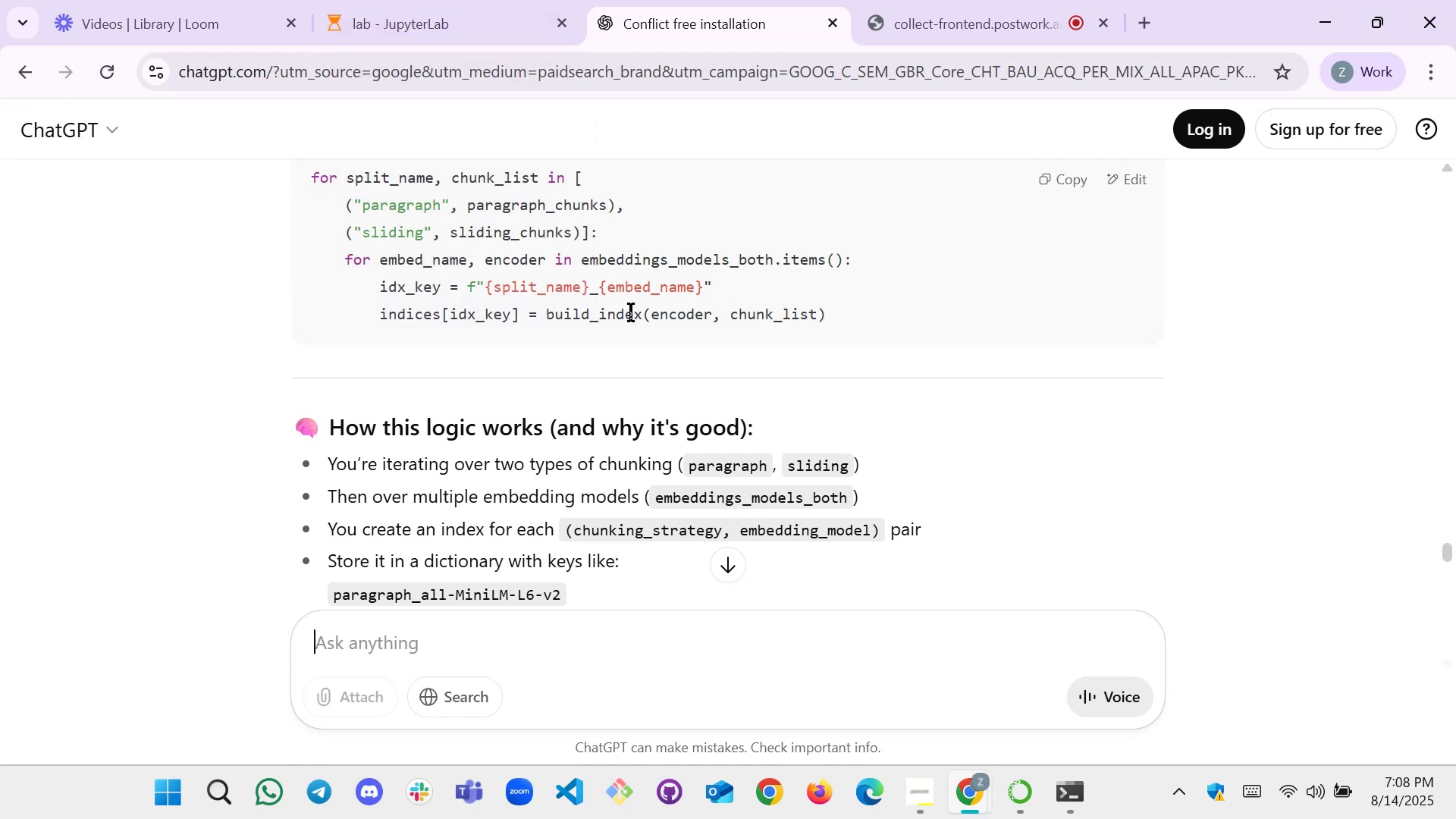 
wait(5.81)
 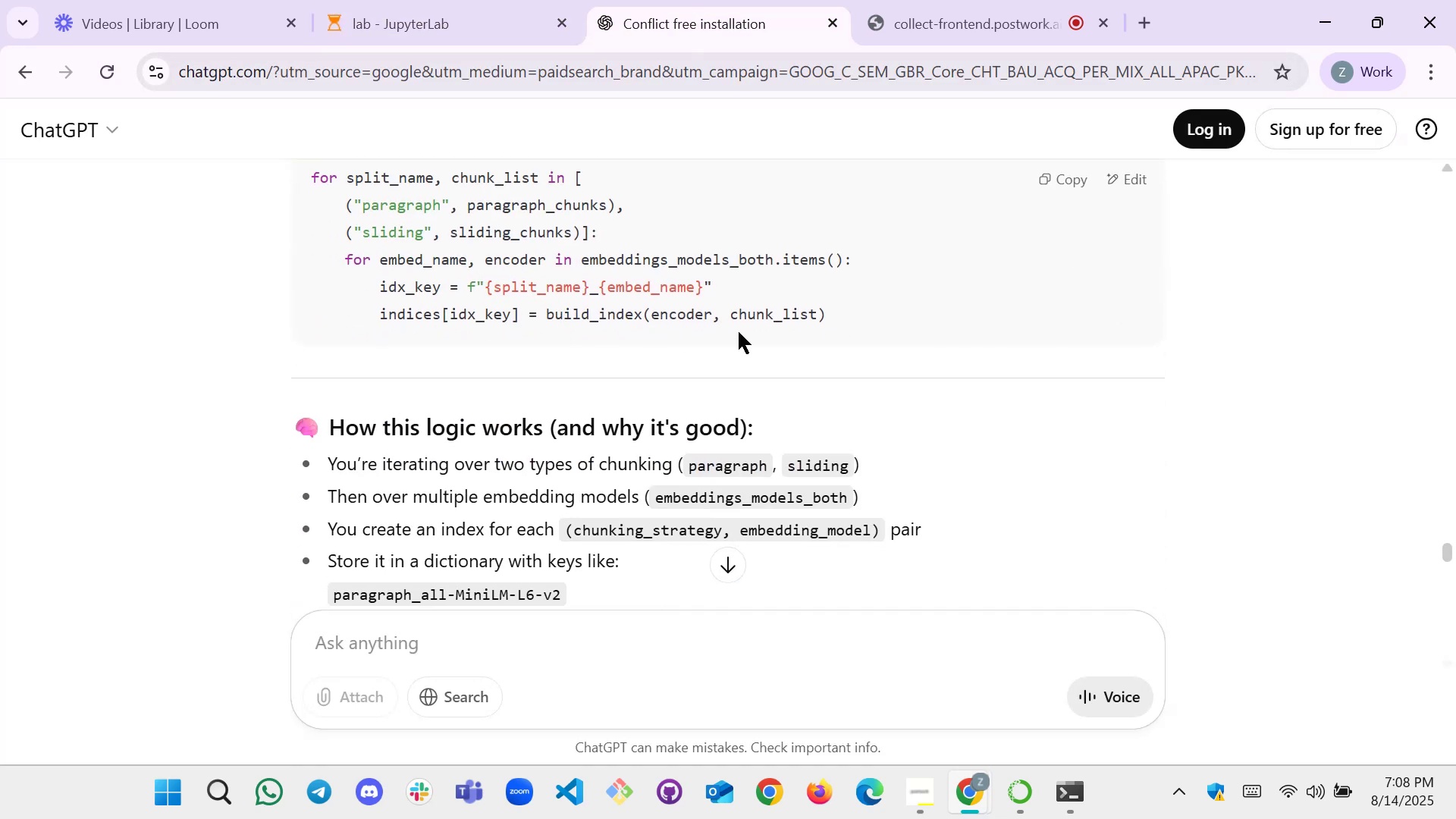 
left_click([442, 35])
 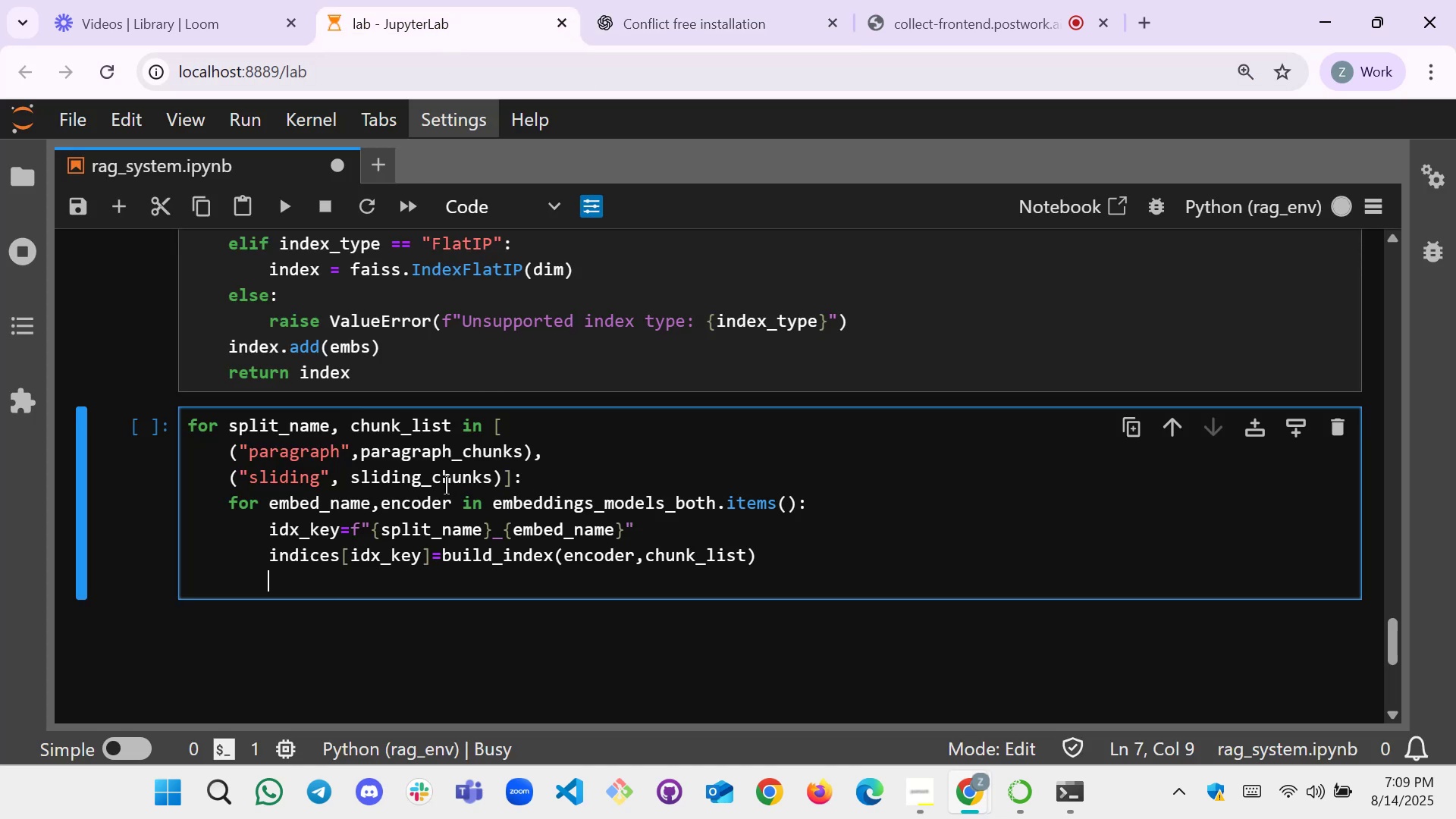 
left_click([451, 585])
 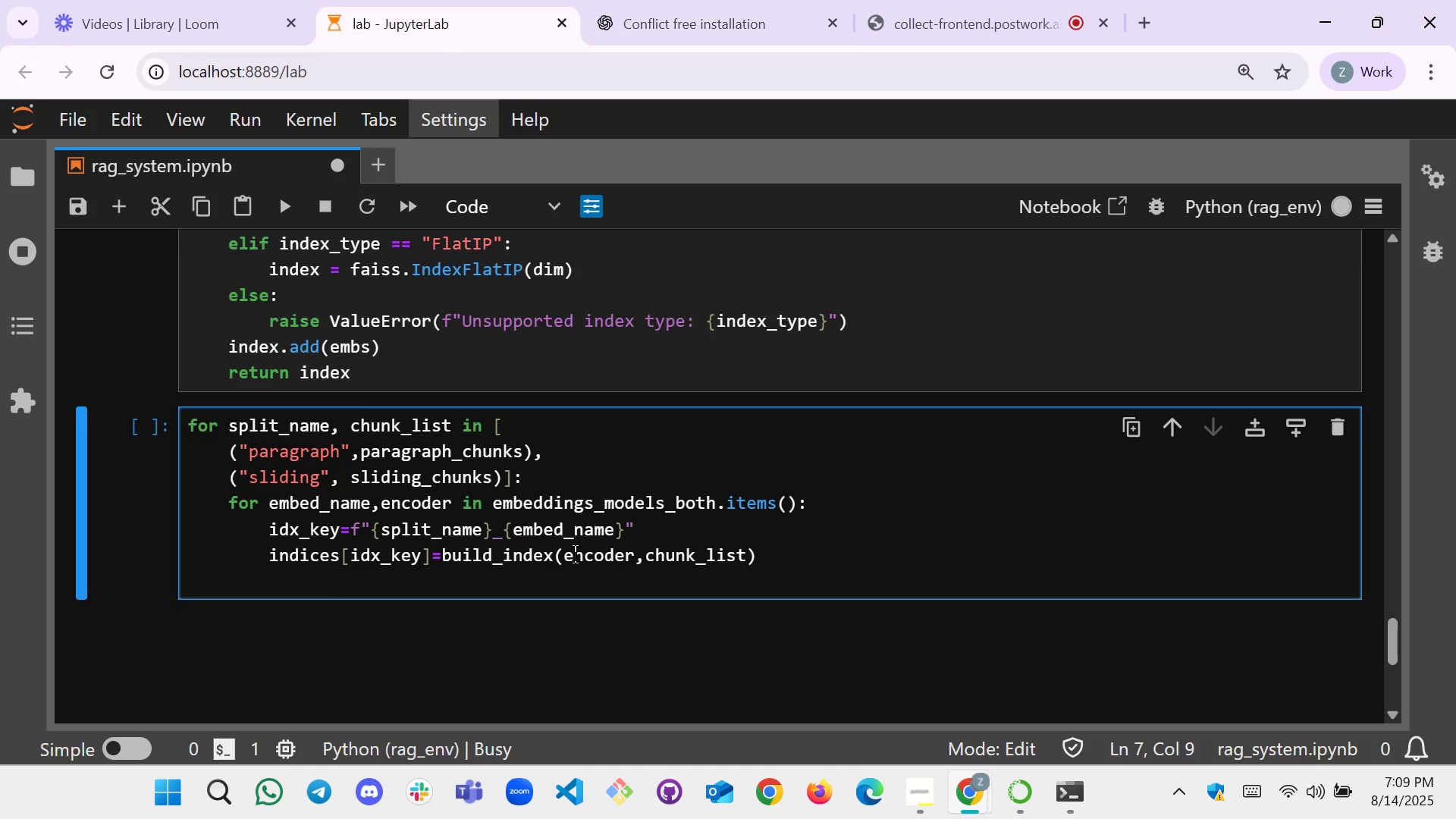 
scroll: coordinate [347, 556], scroll_direction: none, amount: 0.0
 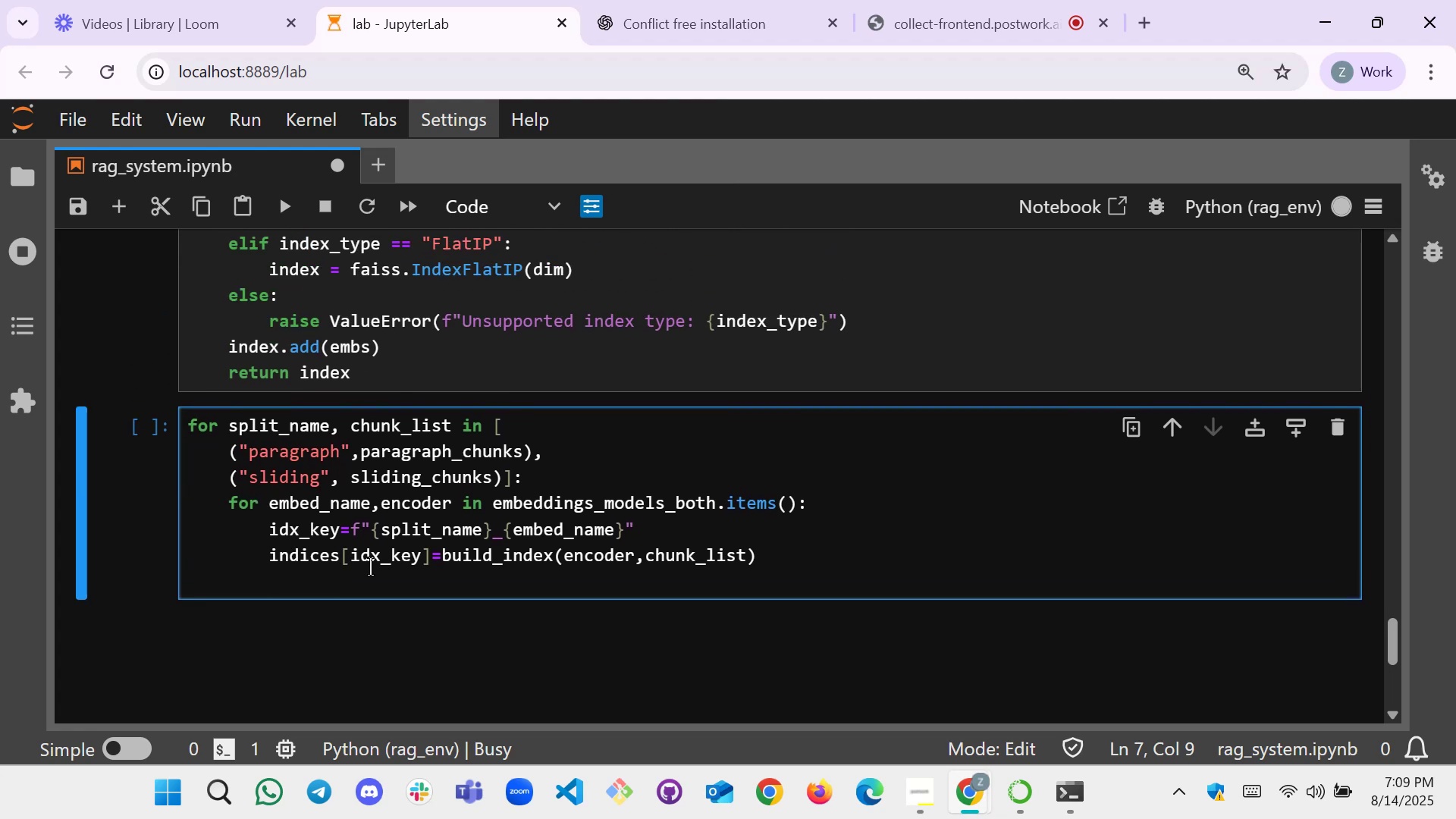 
scroll: coordinate [410, 553], scroll_direction: down, amount: 1.0
 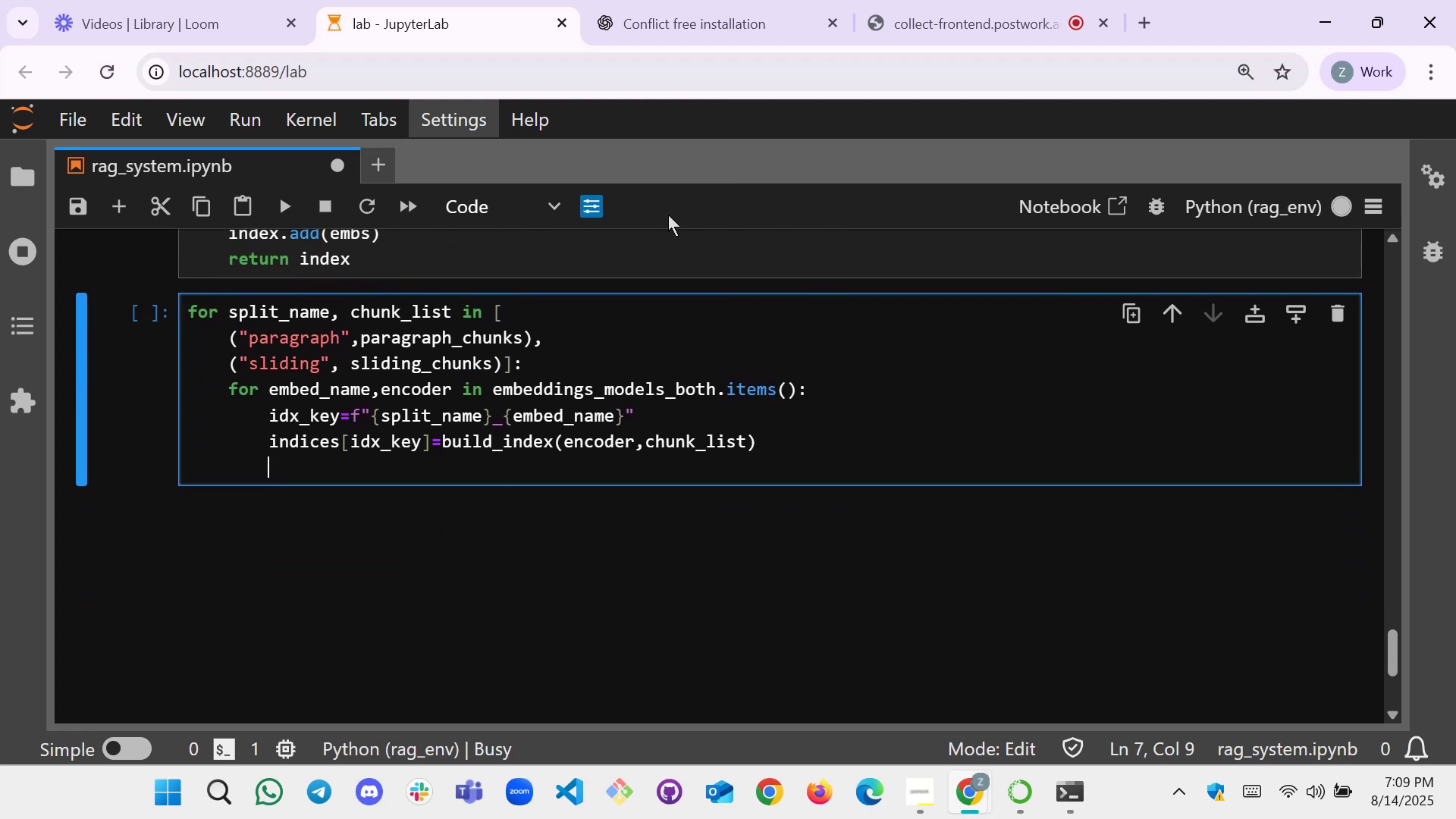 
scroll: coordinate [752, 300], scroll_direction: up, amount: 1.0
 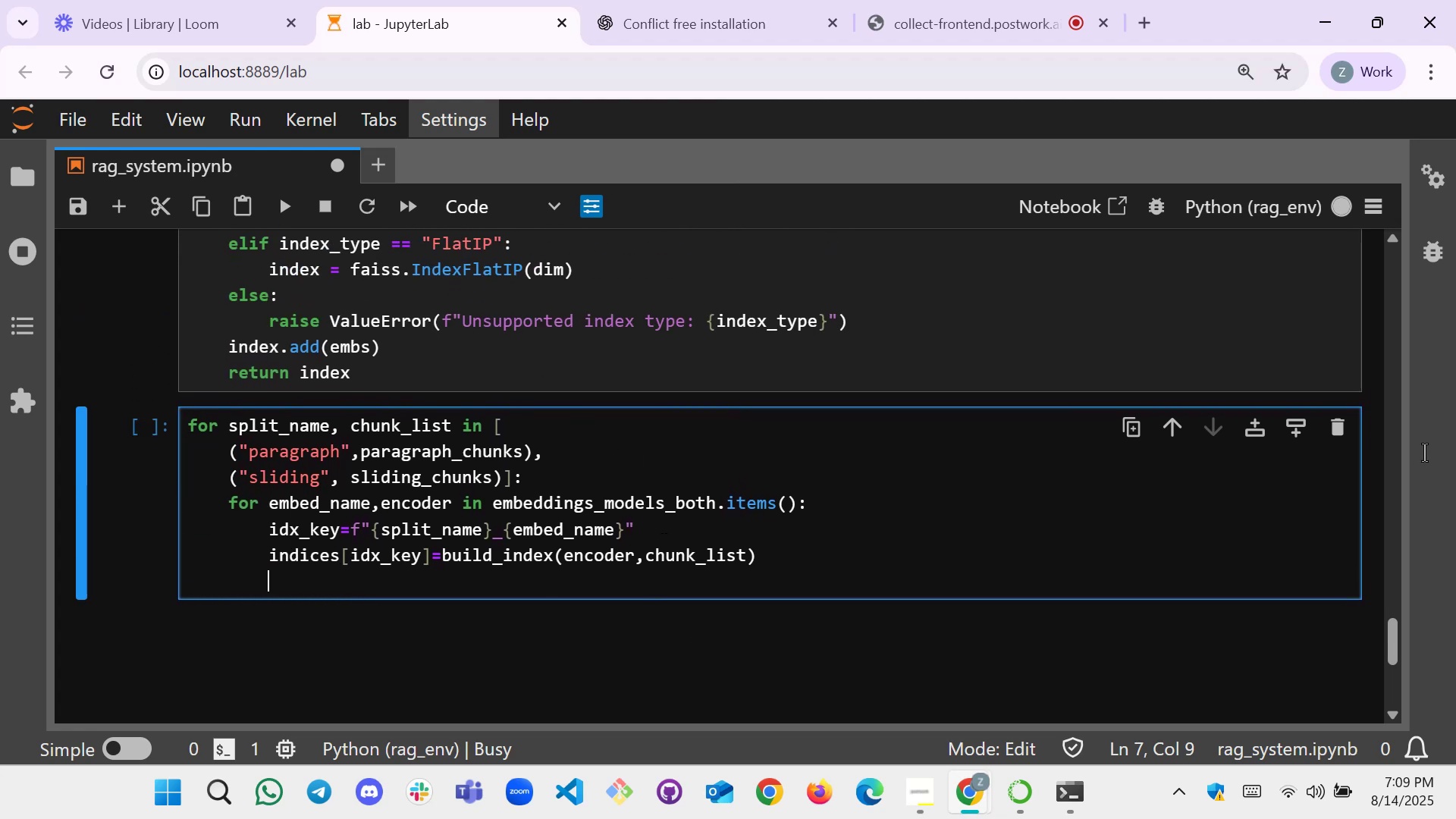 
left_click([1301, 427])
 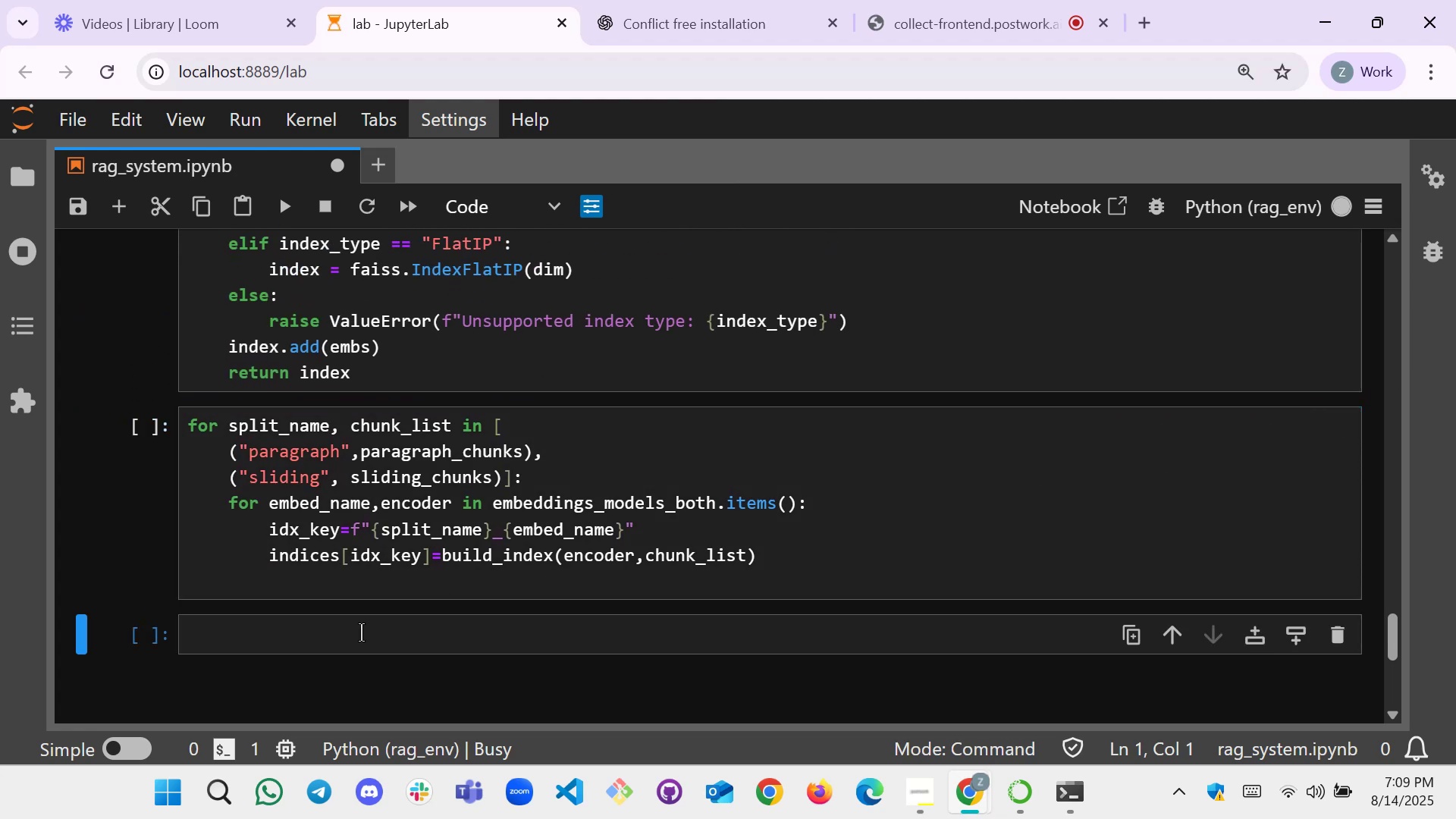 
left_click([310, 648])
 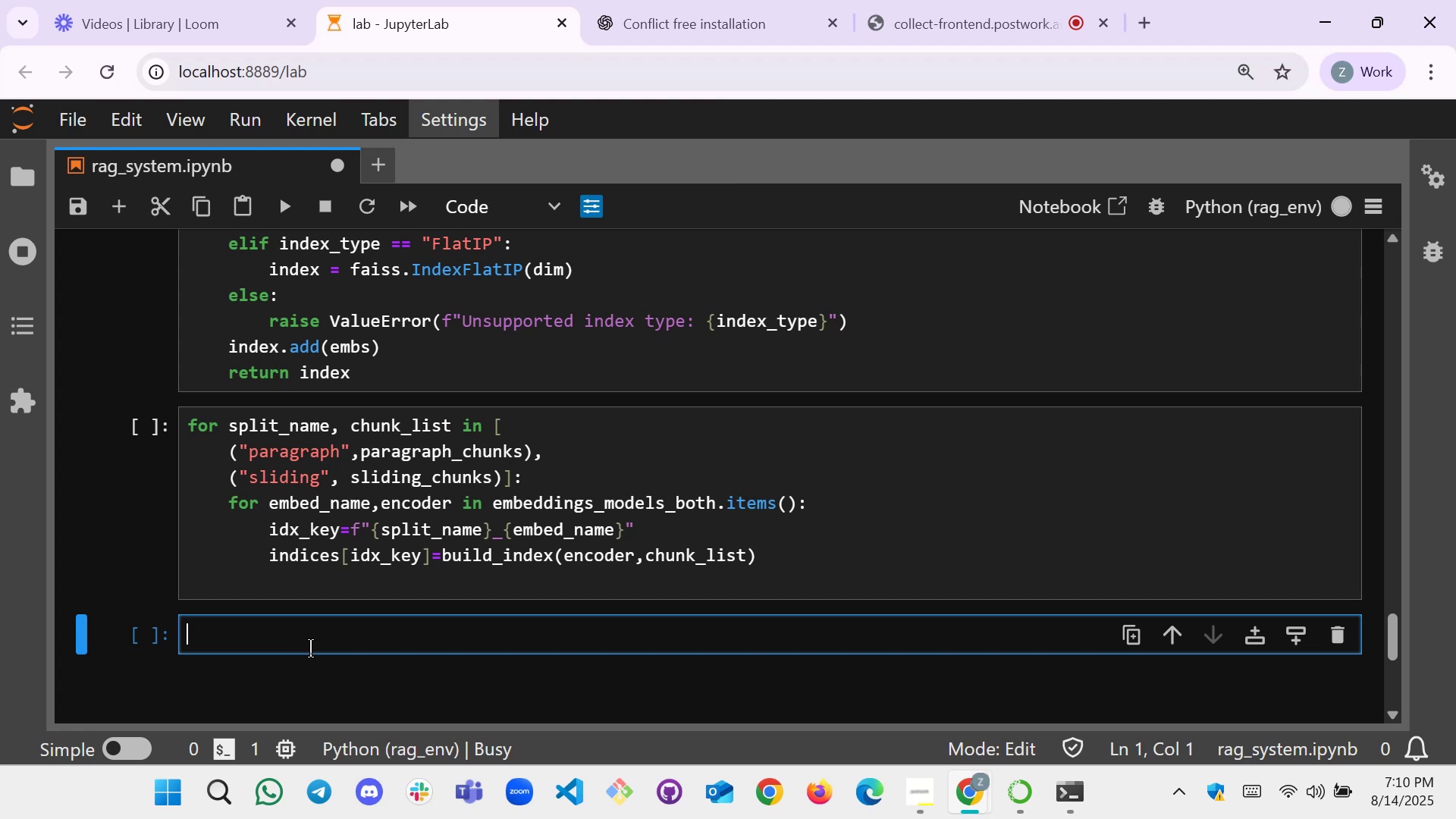 
wait(78.18)
 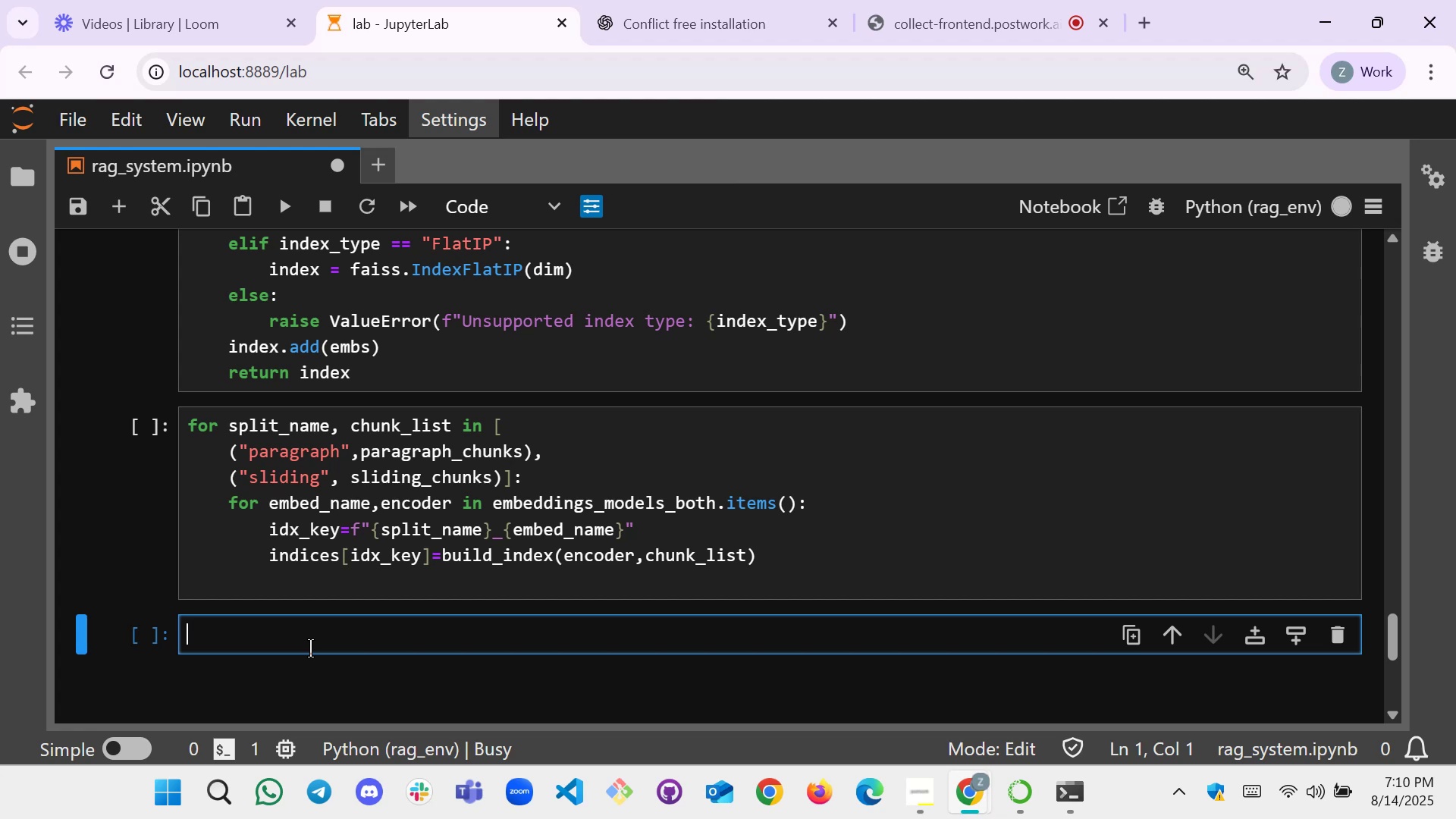 
scroll: coordinate [494, 616], scroll_direction: down, amount: 1.0
 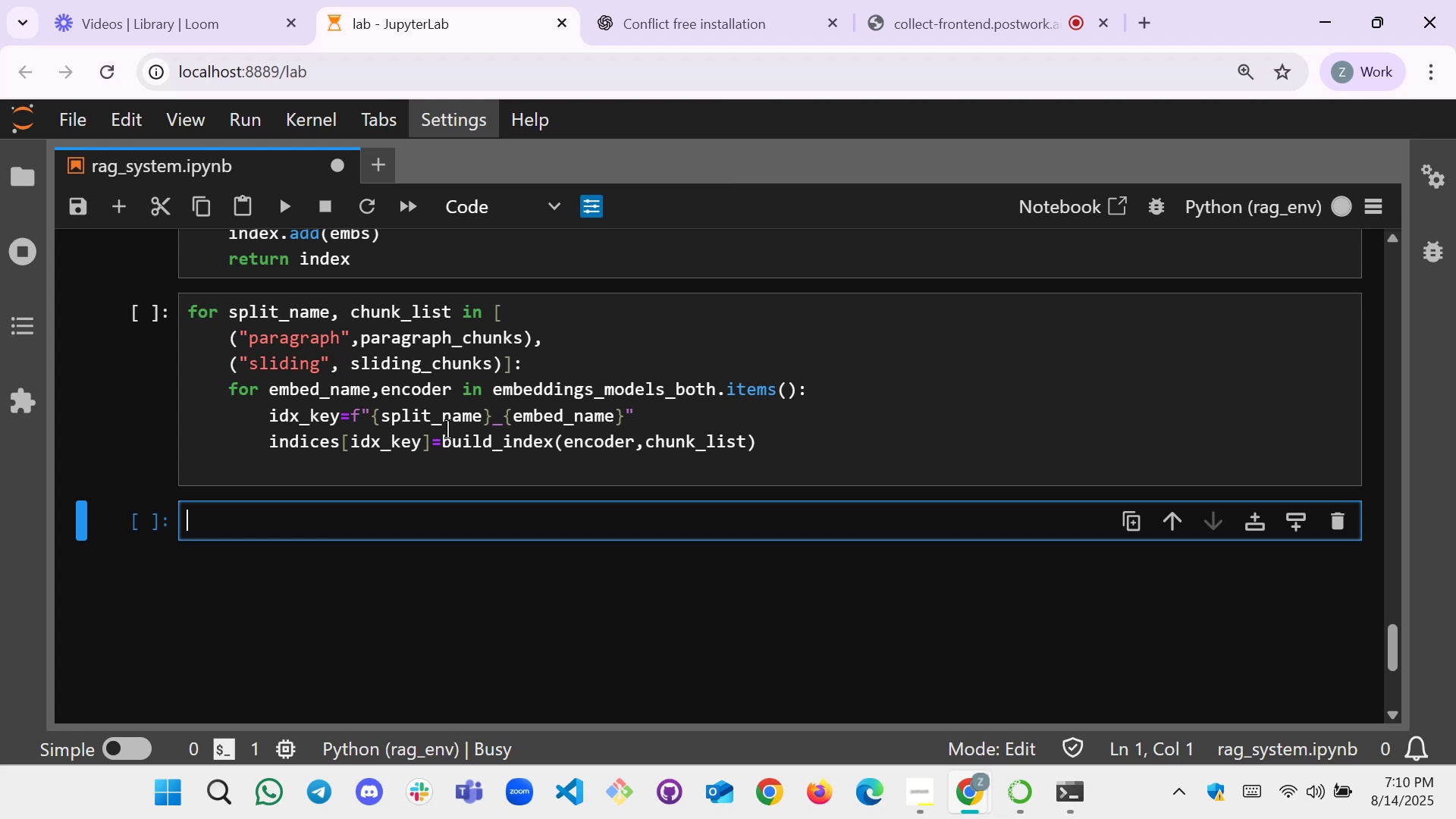 
wait(31.5)
 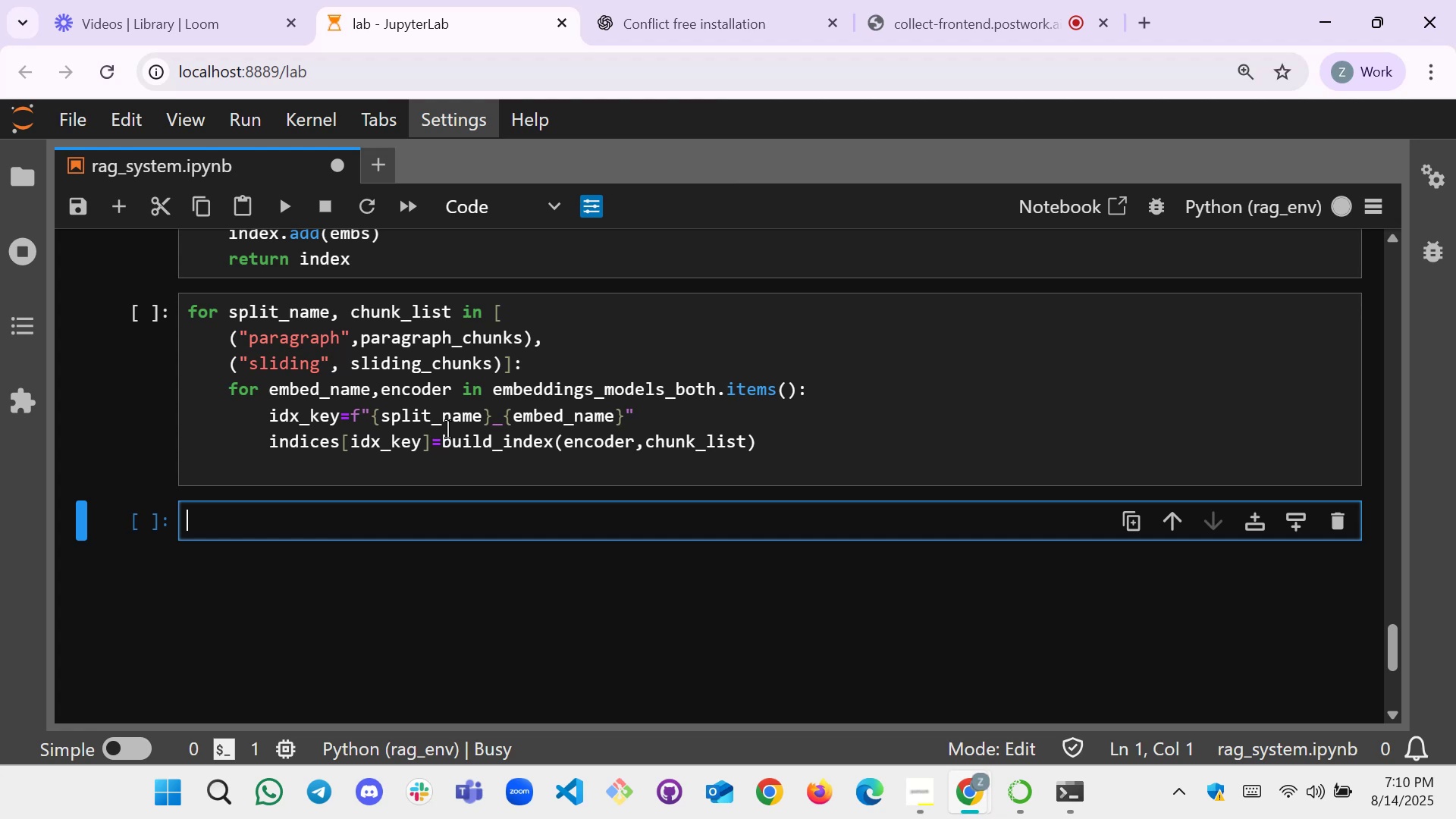 
scroll: coordinate [578, 444], scroll_direction: up, amount: 1.0
 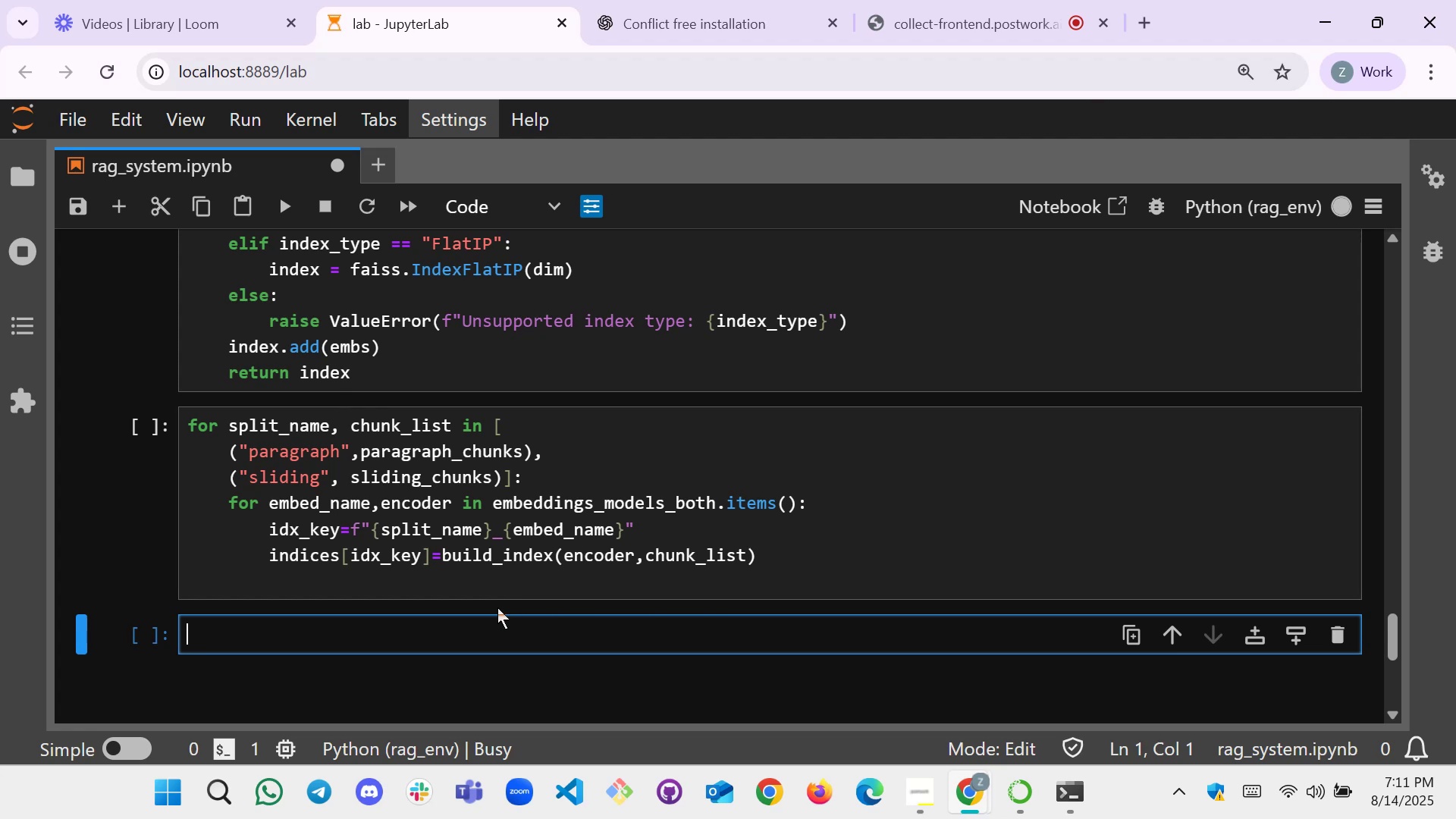 
left_click([472, 623])
 